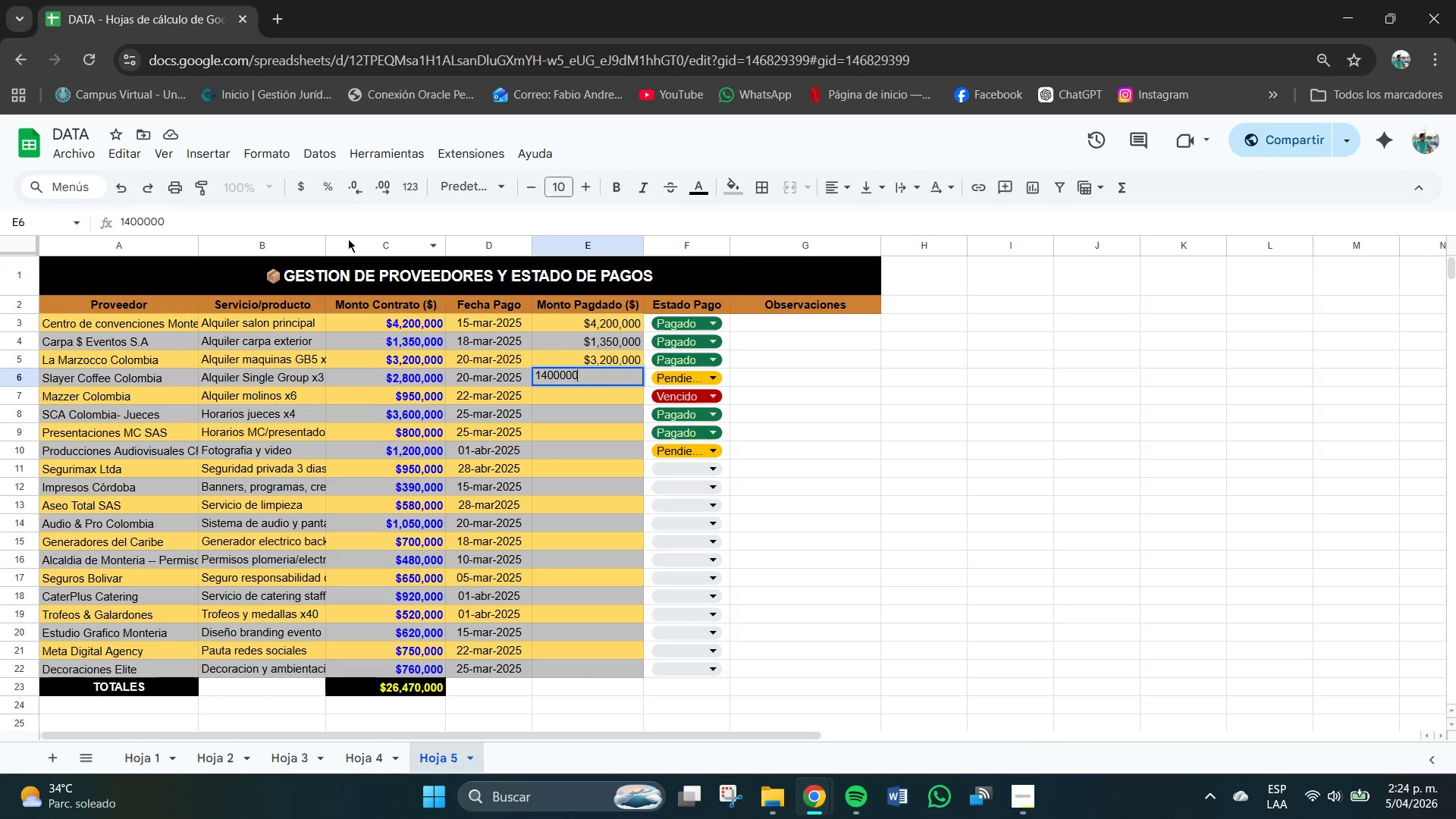 
left_click([303, 187])
 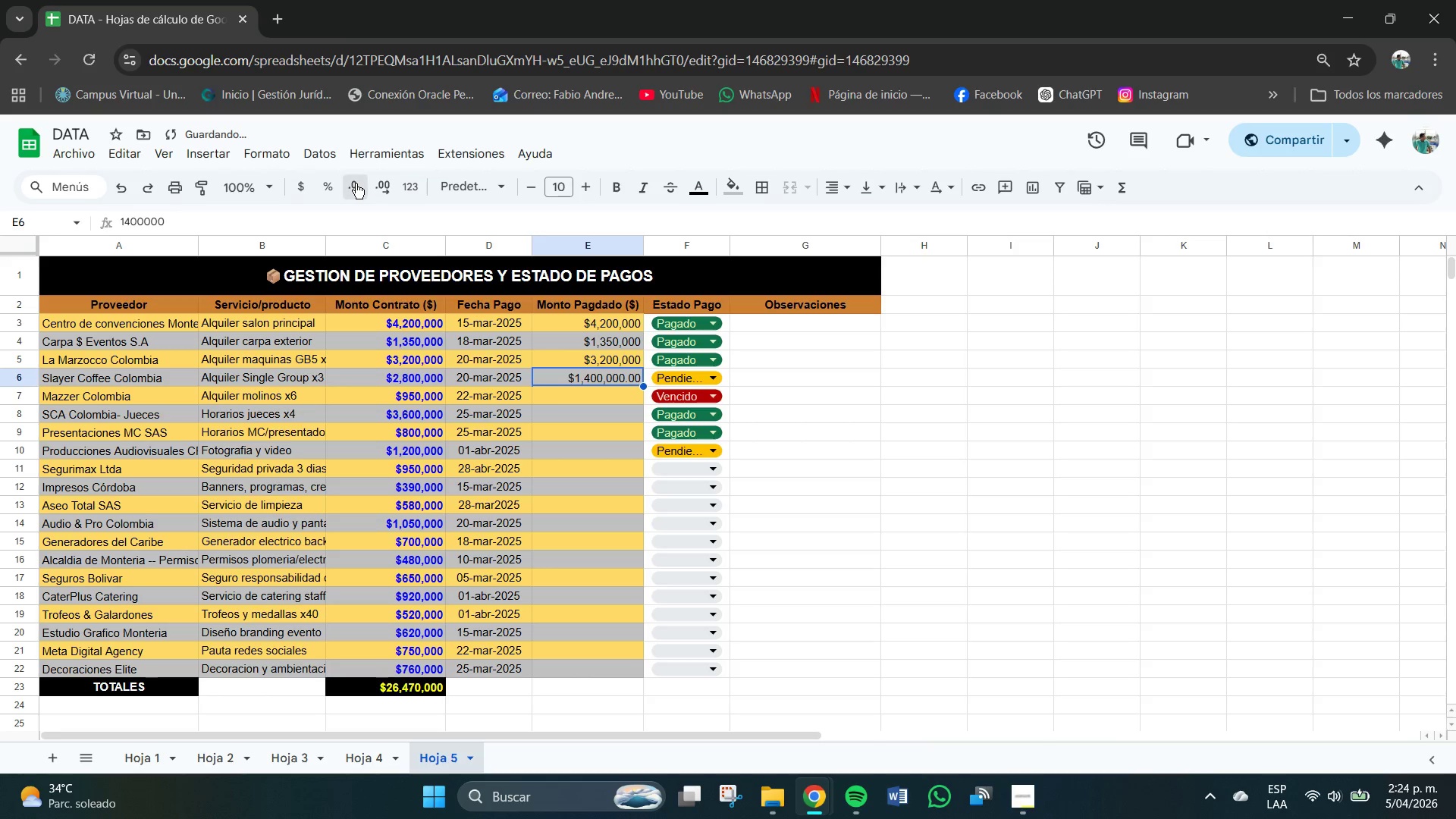 
double_click([356, 184])
 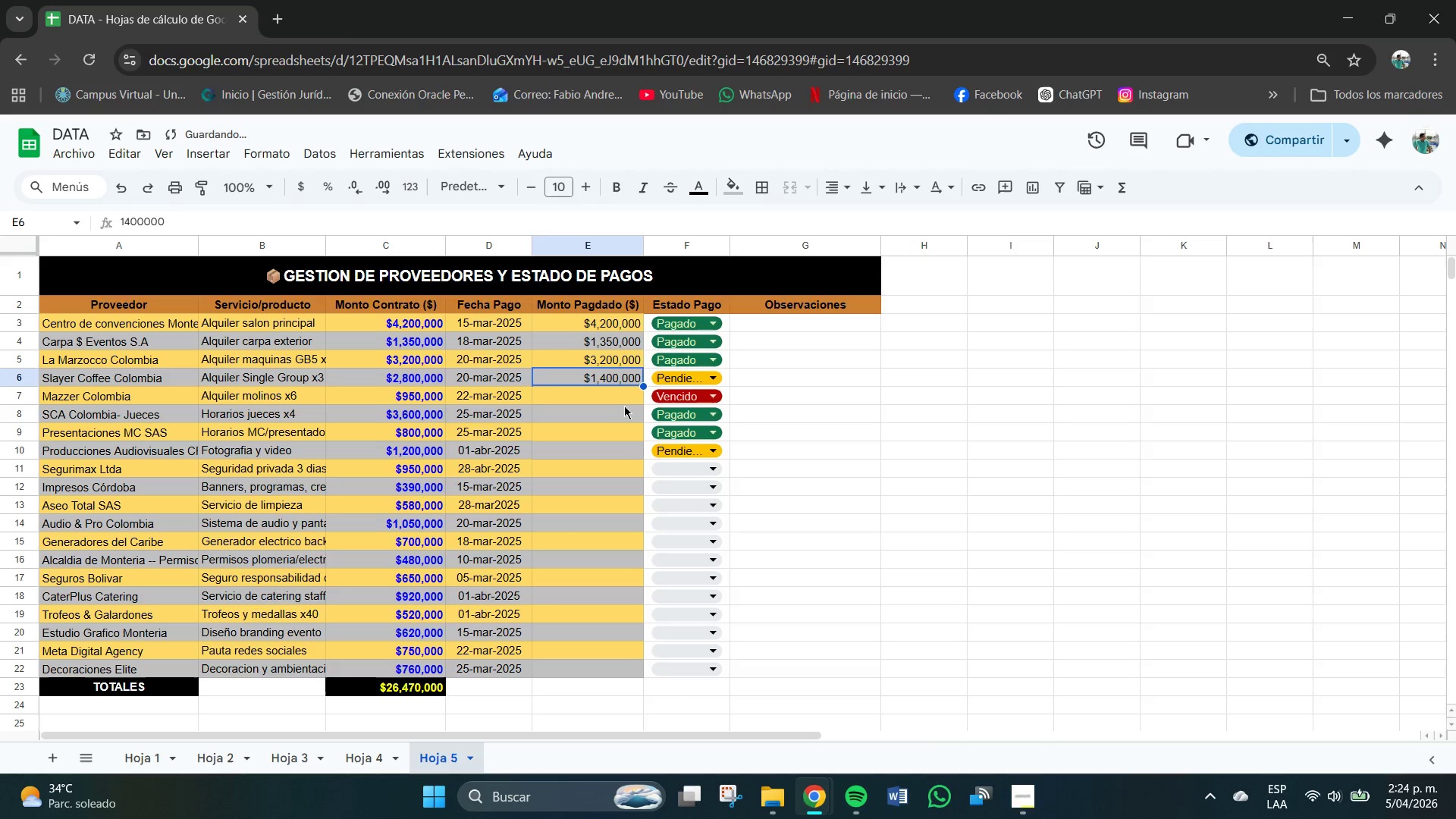 
left_click([616, 400])
 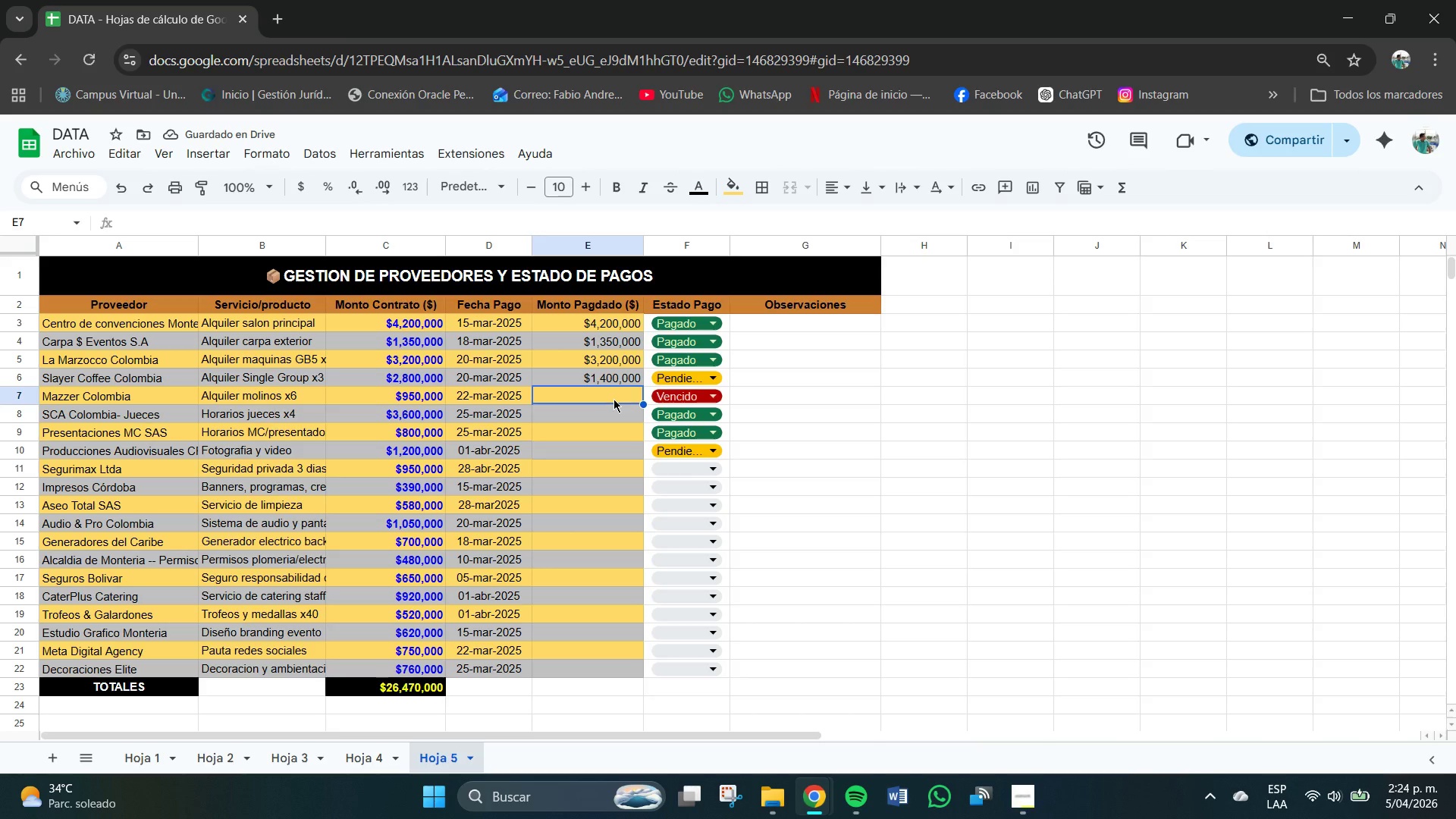 
key(Numpad0)
 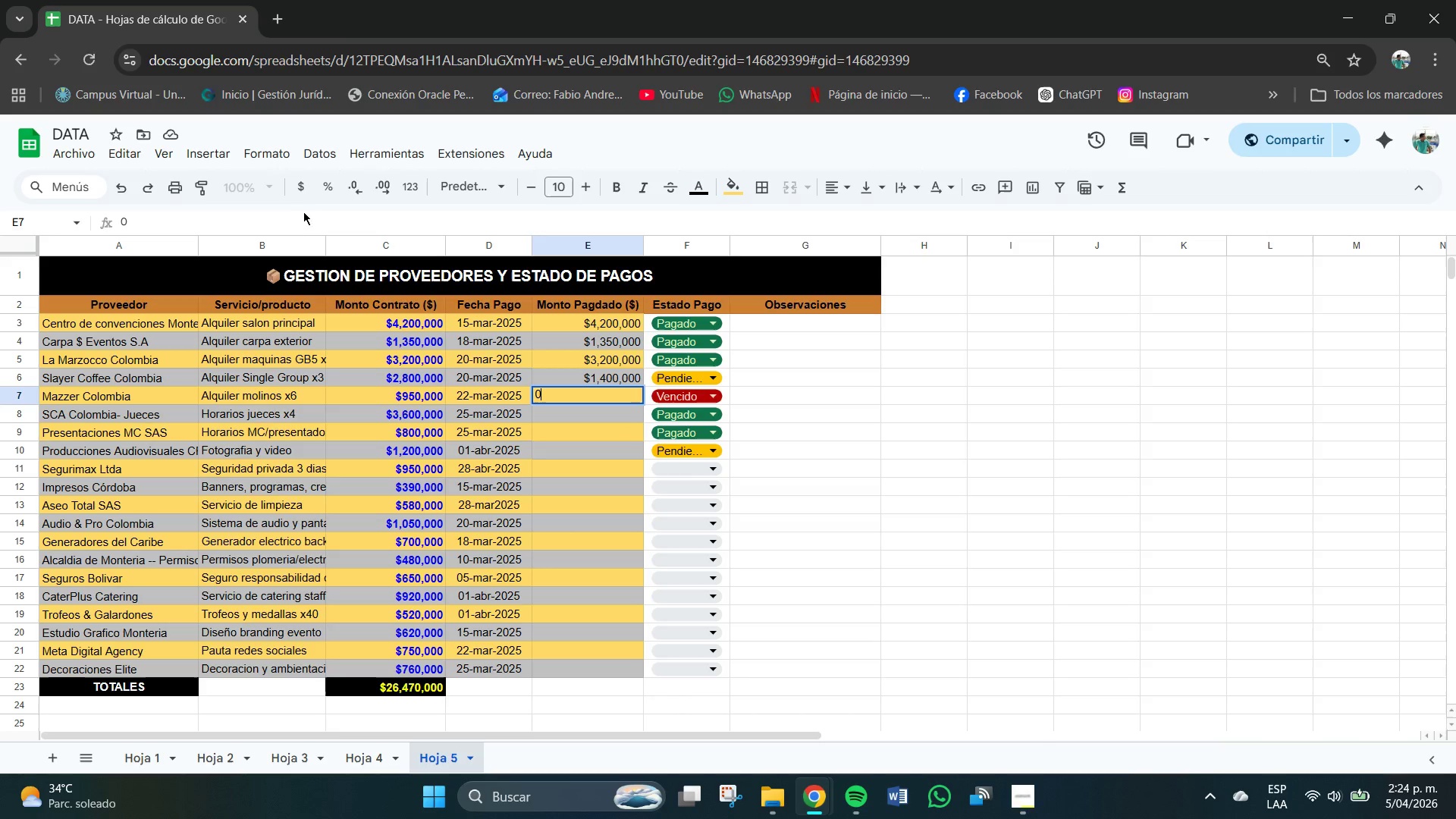 
left_click([299, 192])
 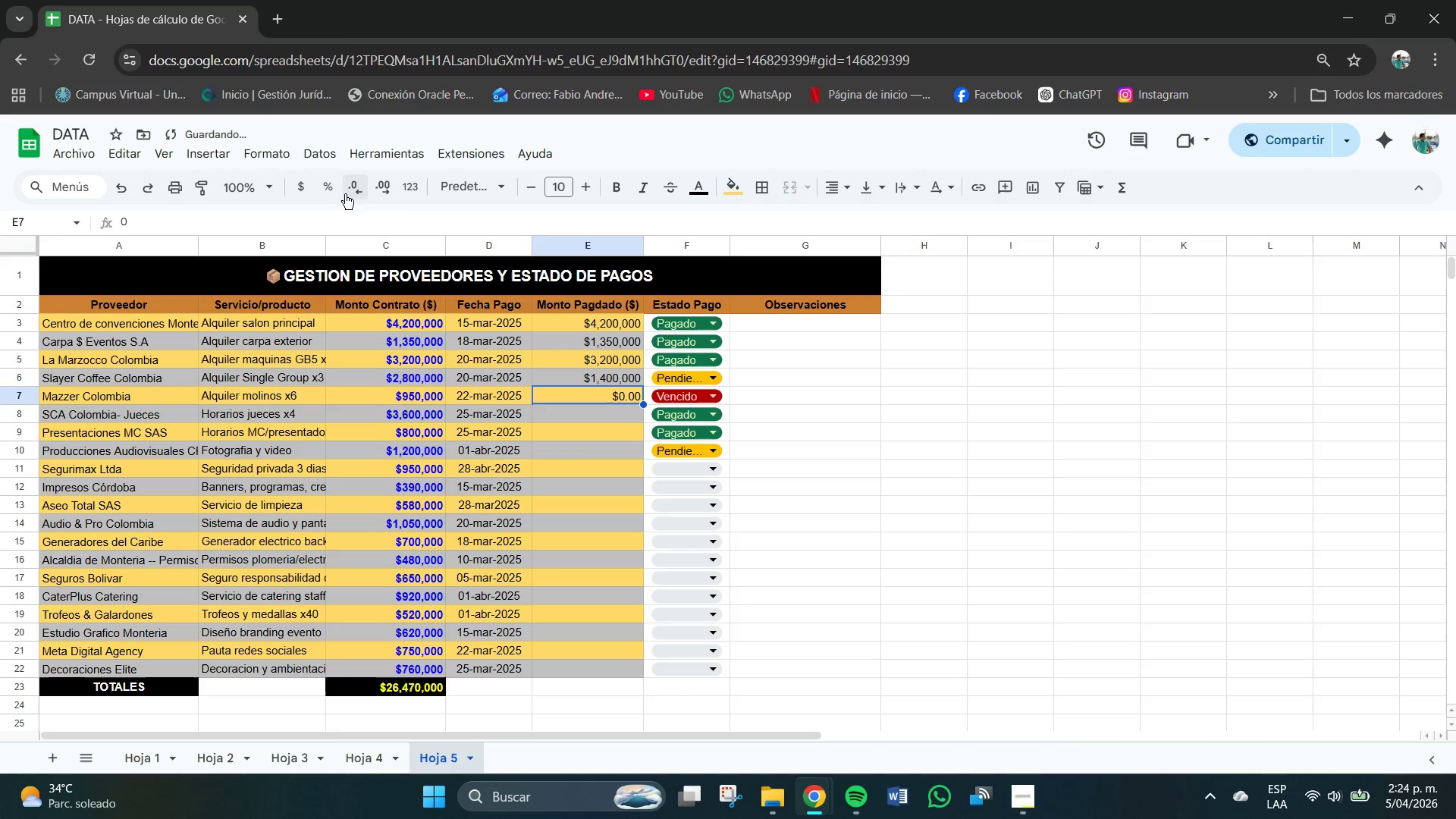 
left_click([356, 187])
 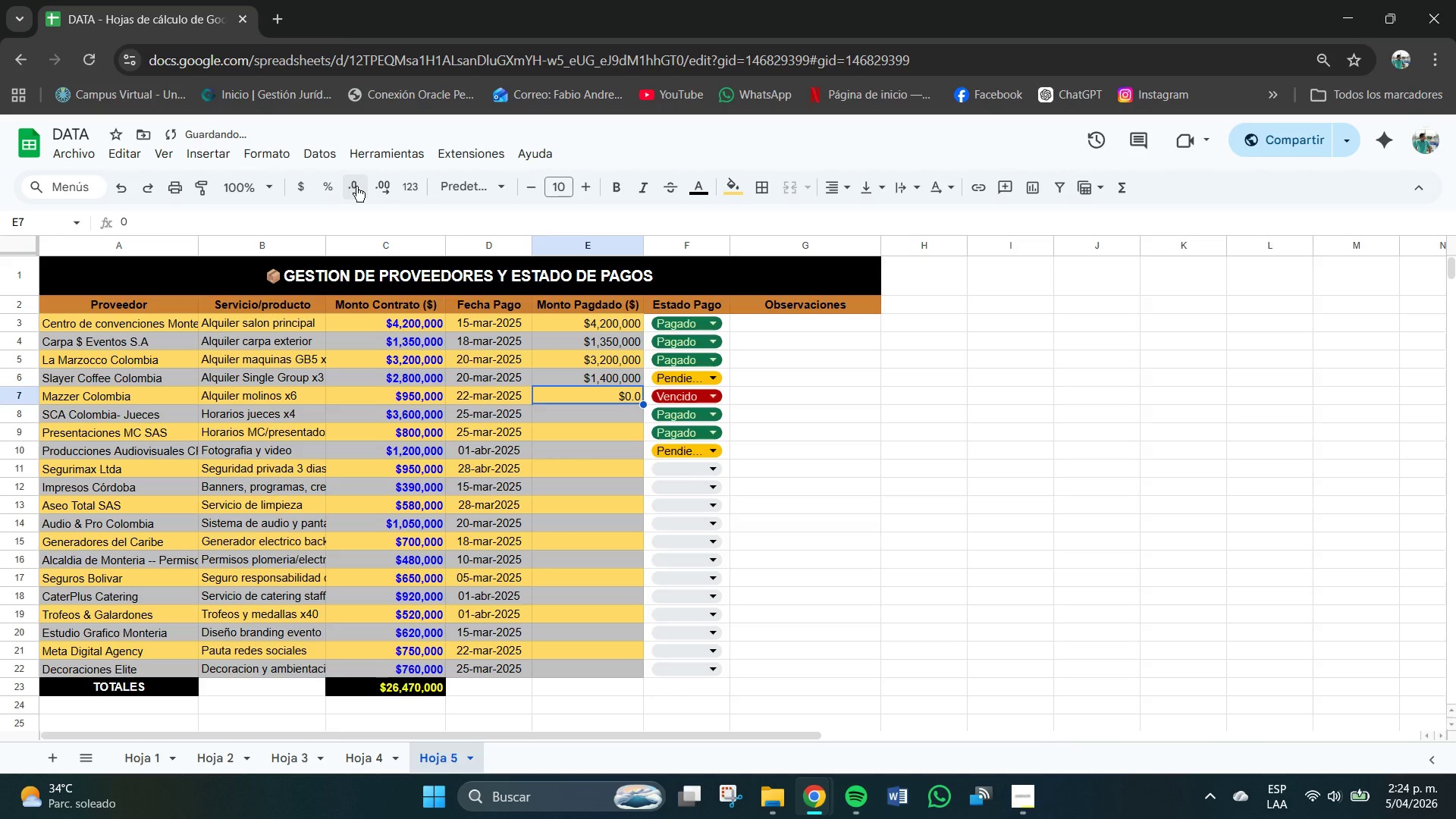 
left_click([356, 187])
 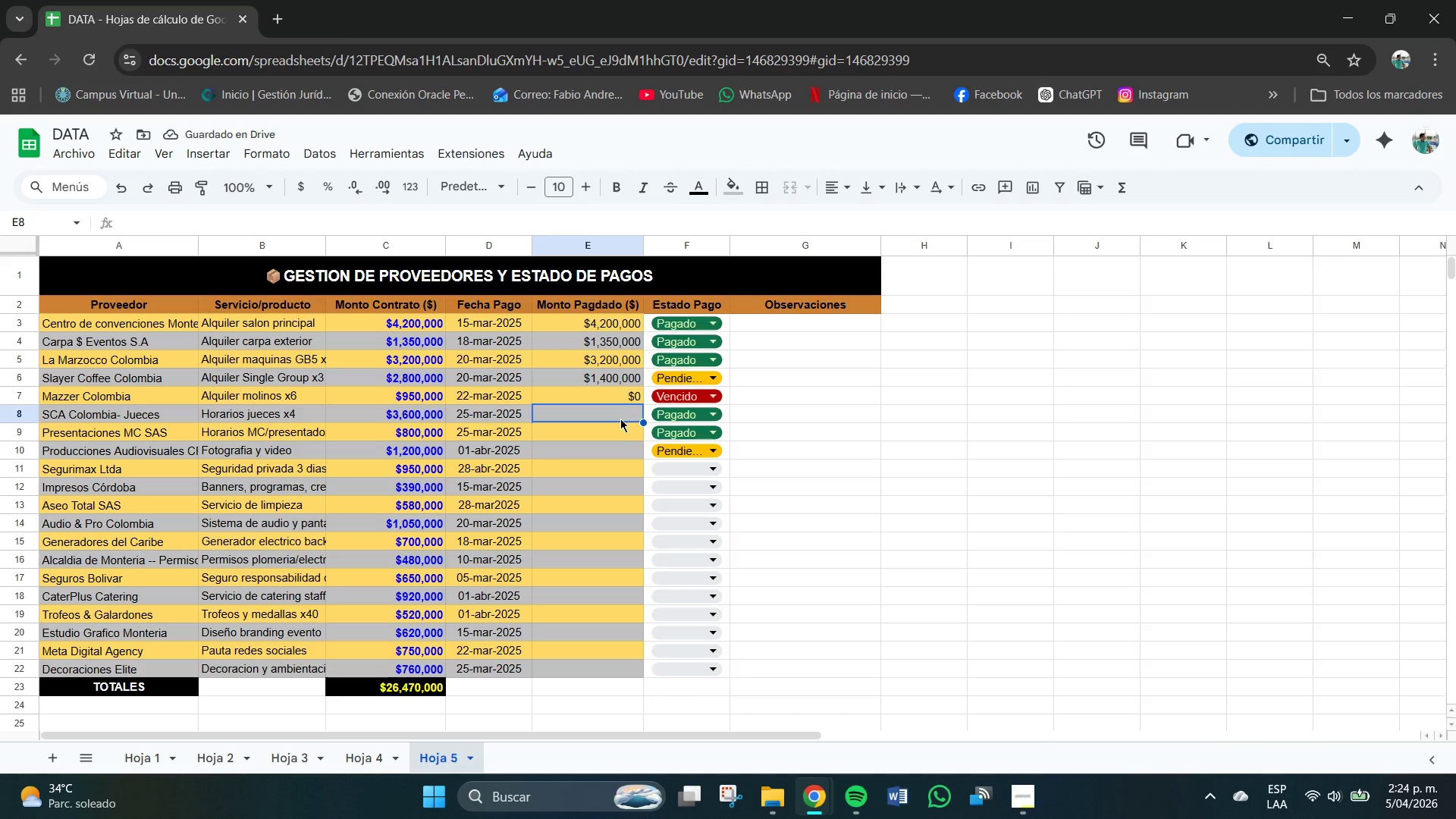 
wait(5.19)
 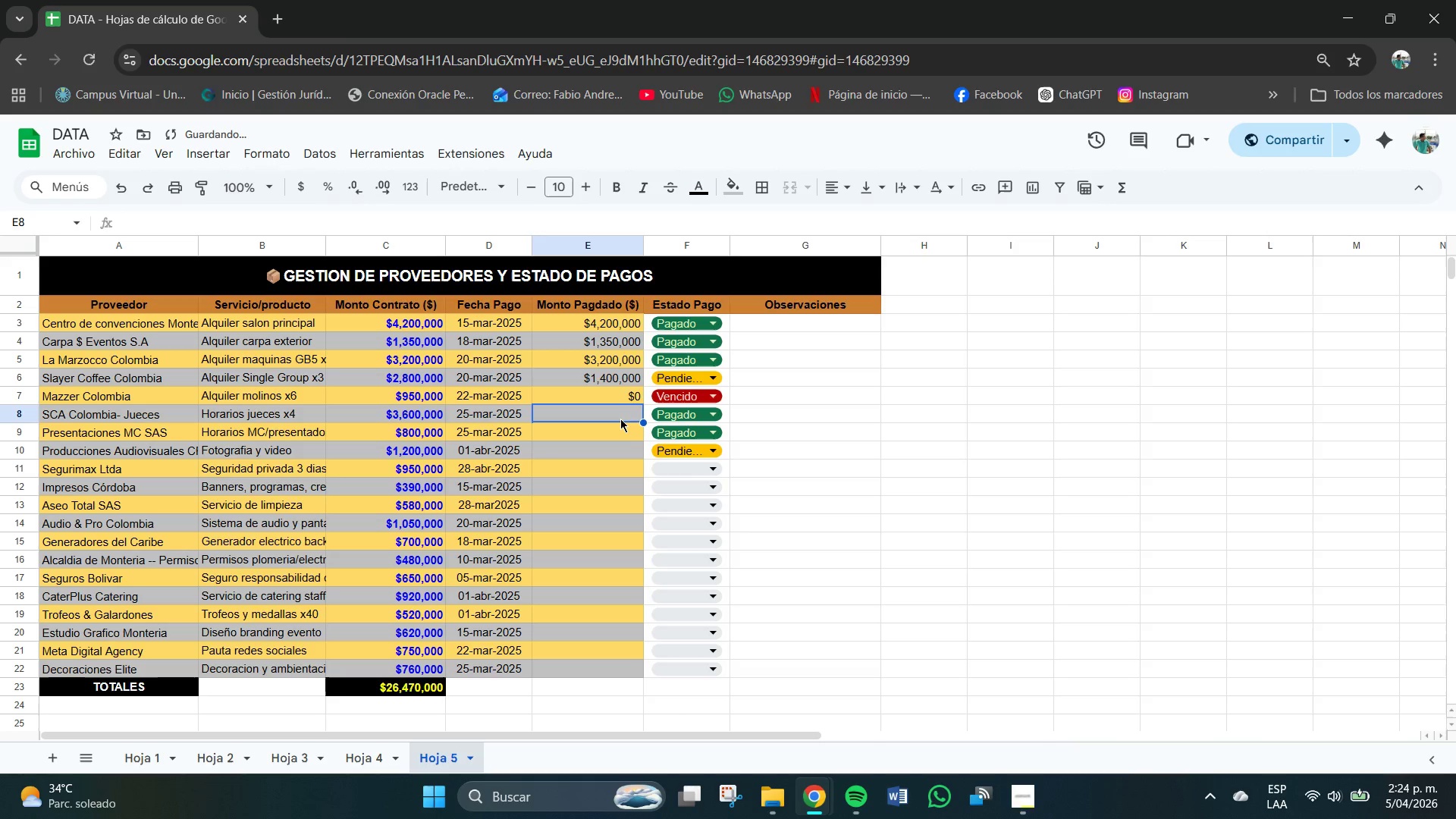 
key(Numpad3)
 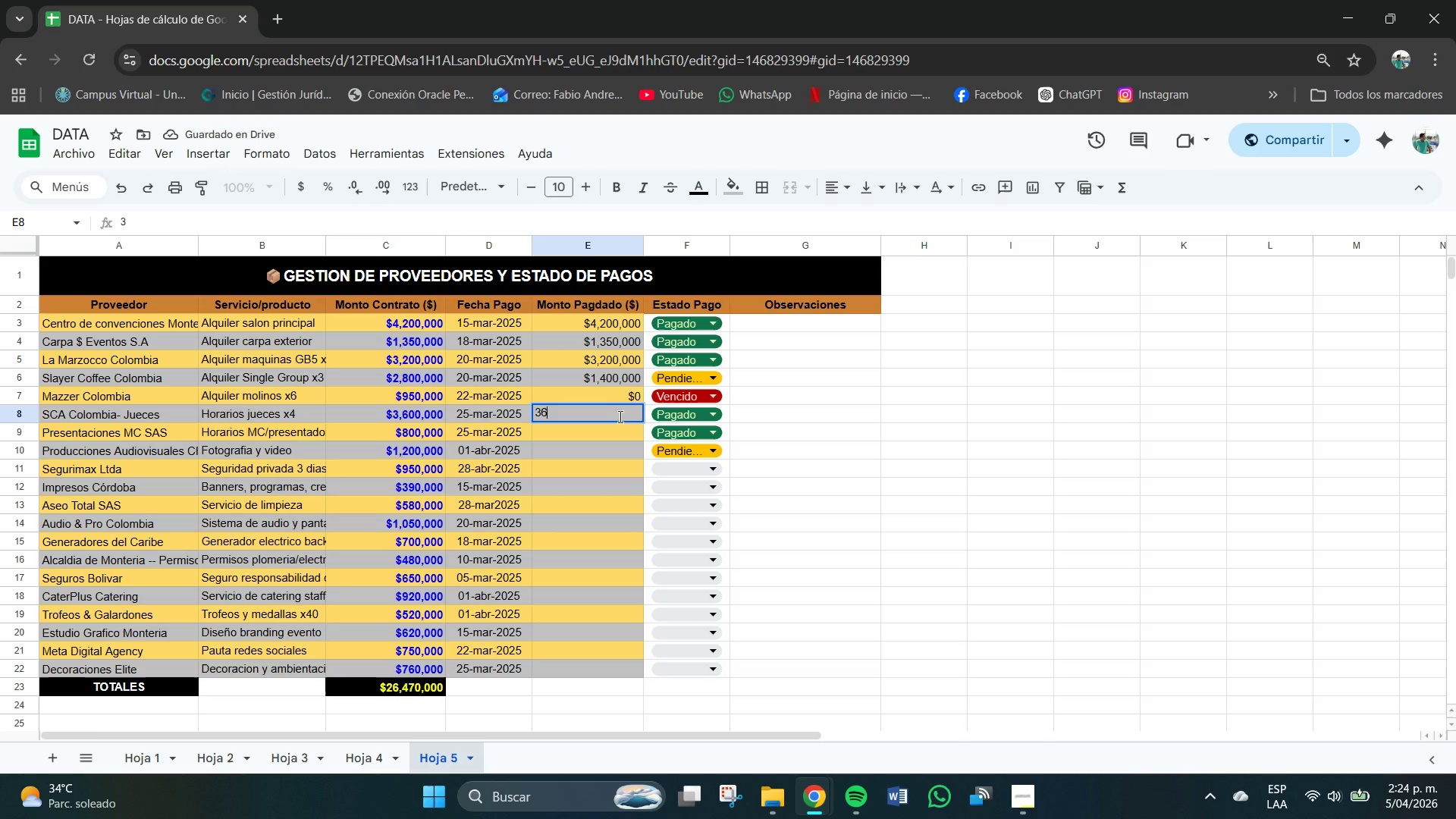 
key(Numpad6)
 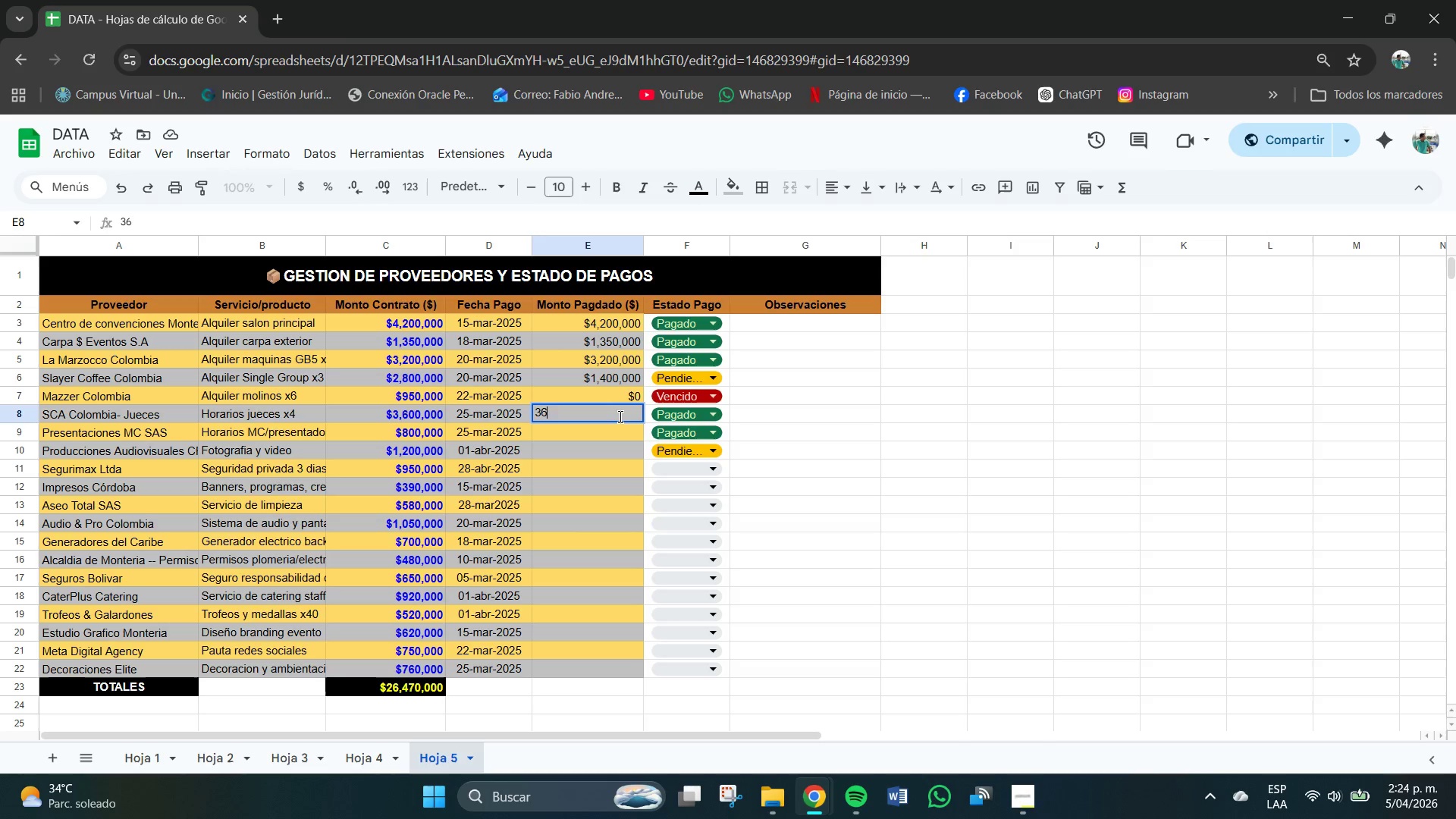 
key(Numpad0)
 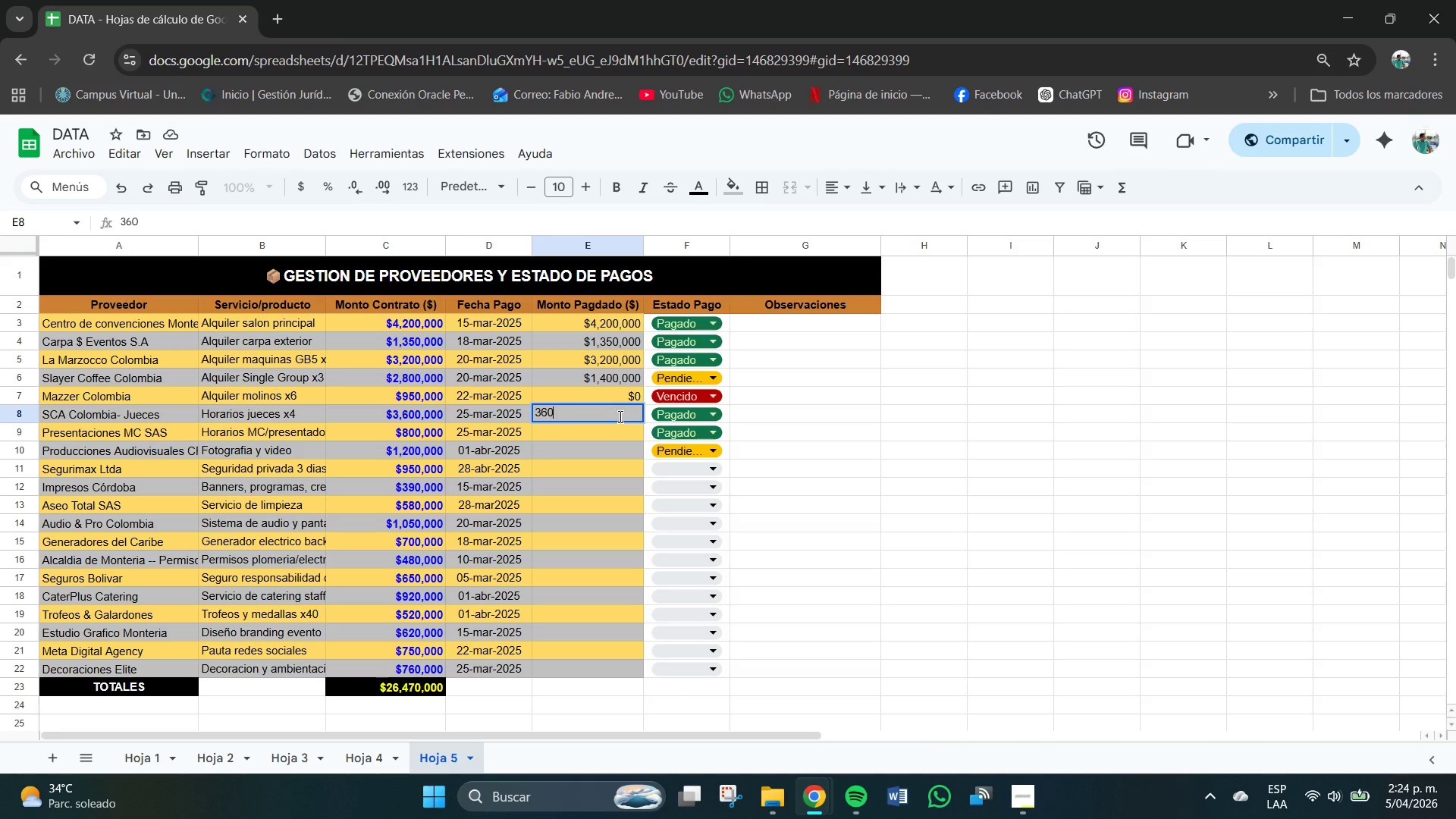 
key(Numpad0)
 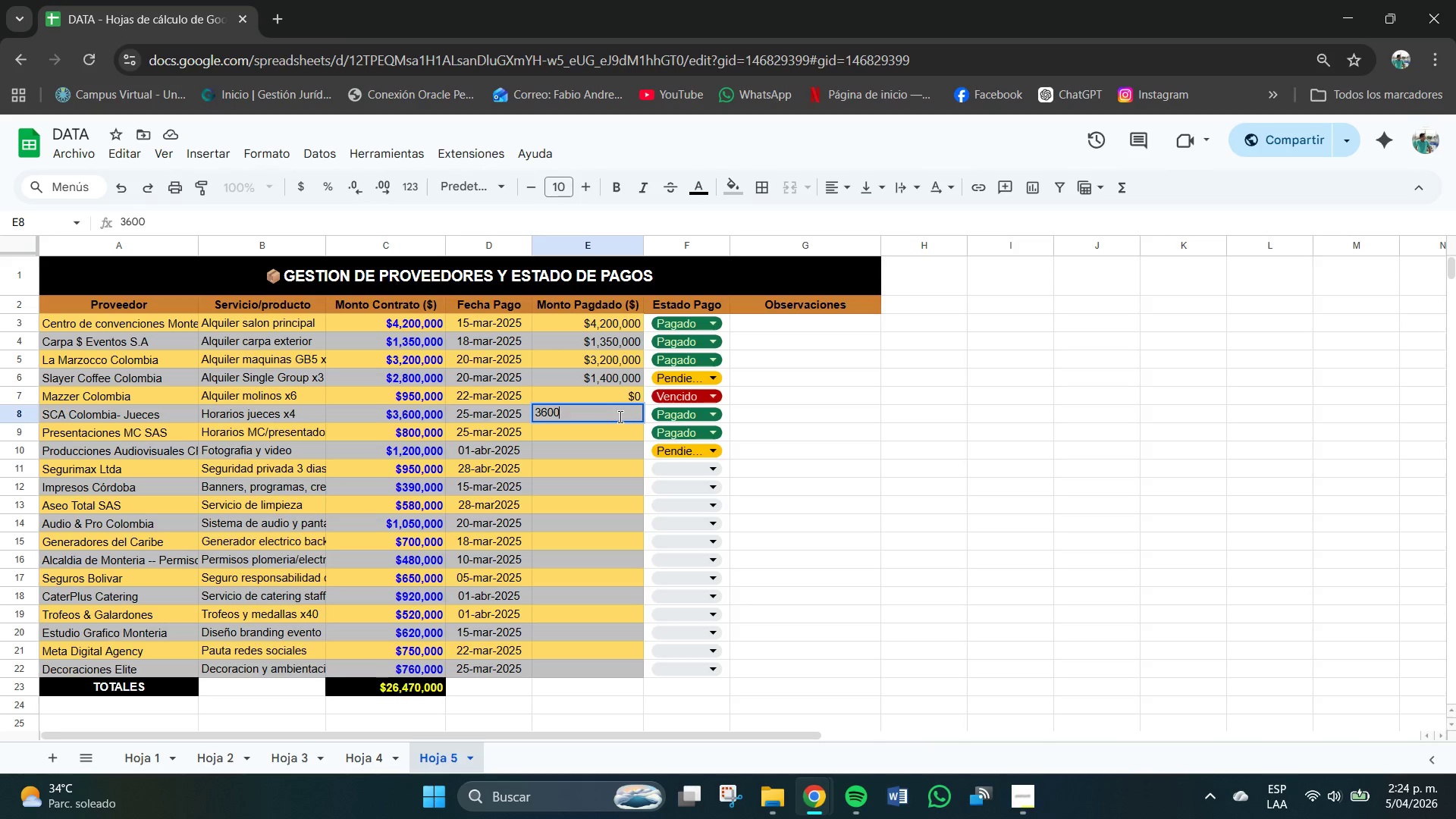 
key(Numpad0)
 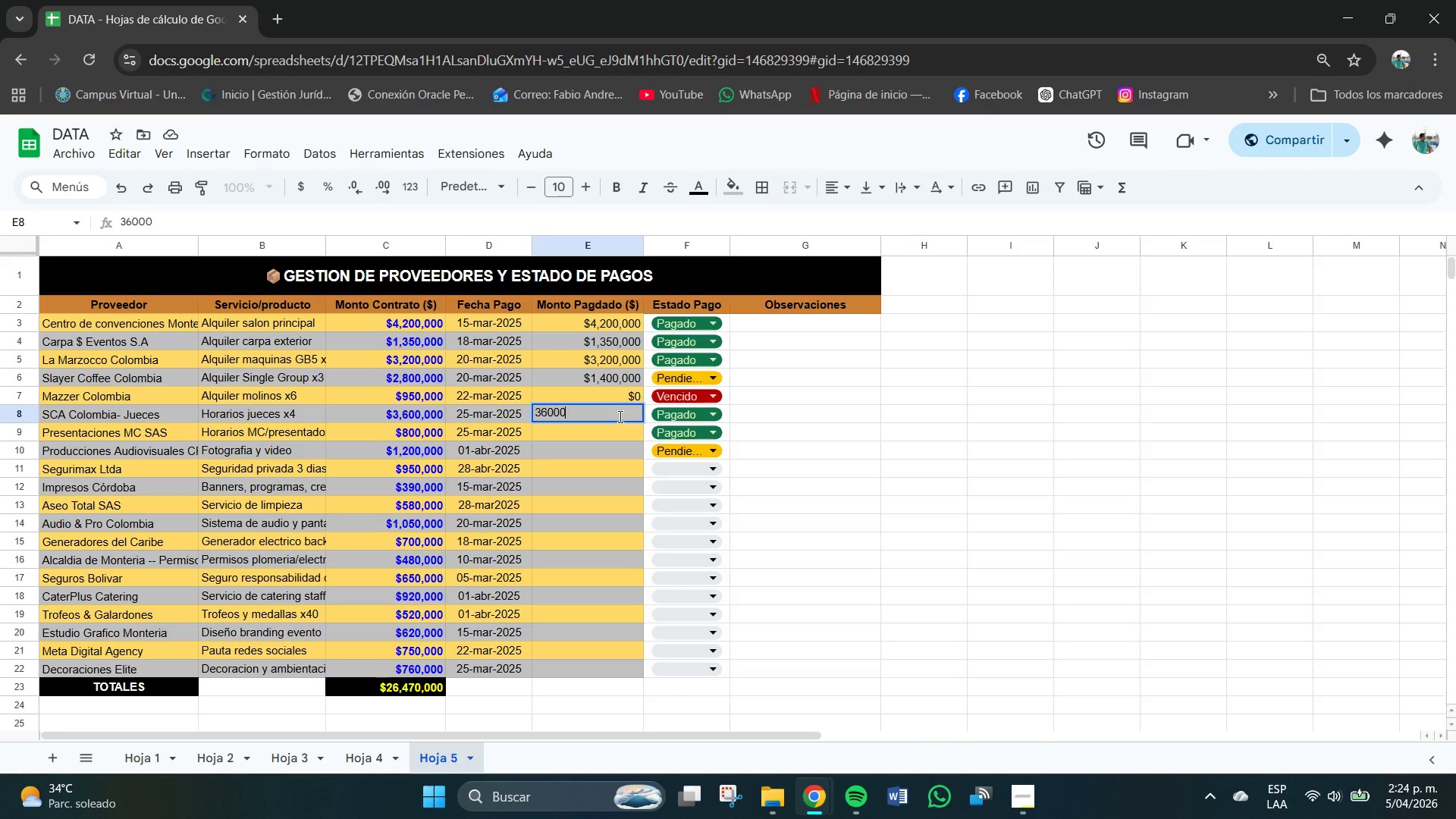 
key(Numpad0)
 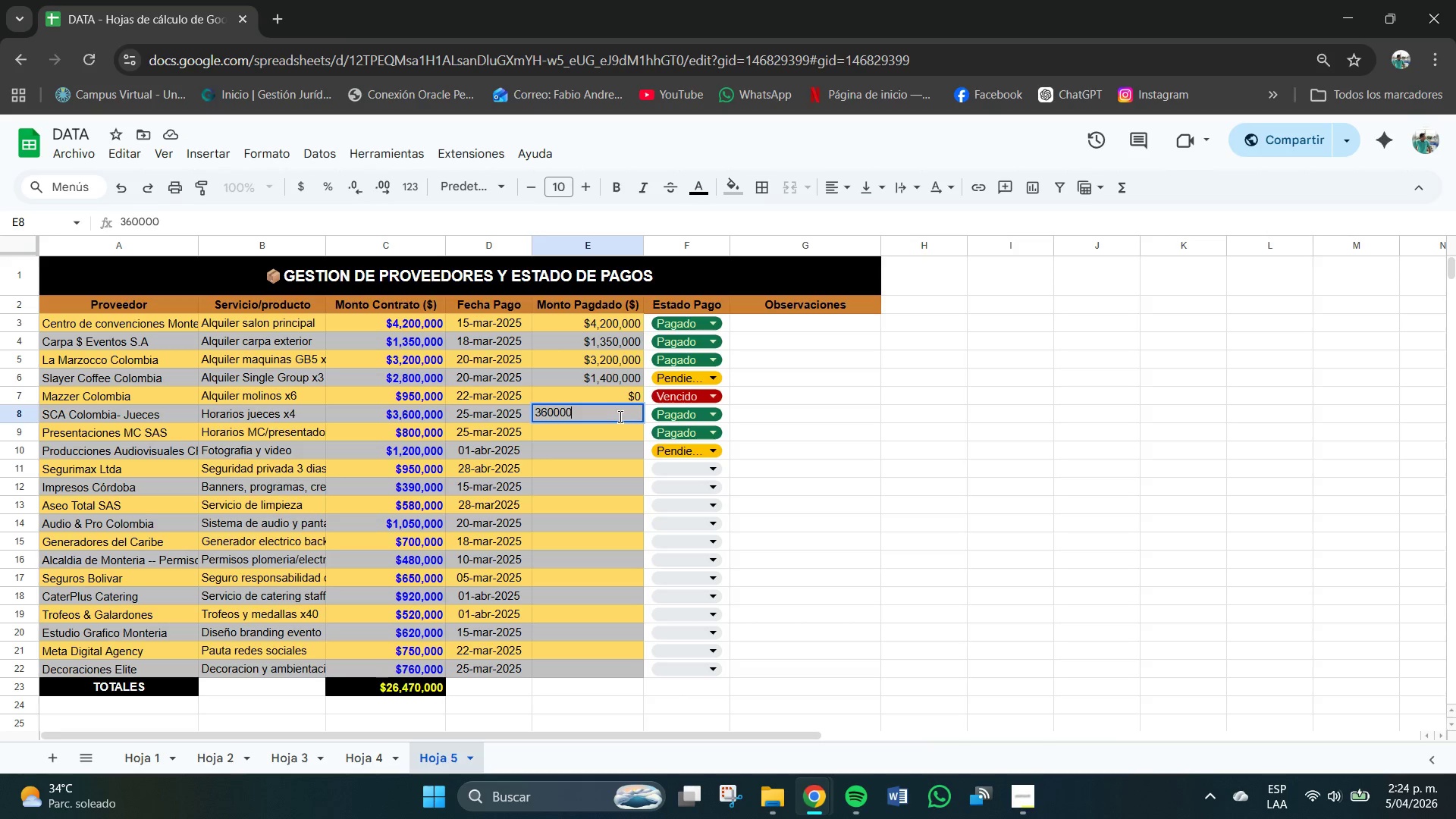 
key(Numpad0)
 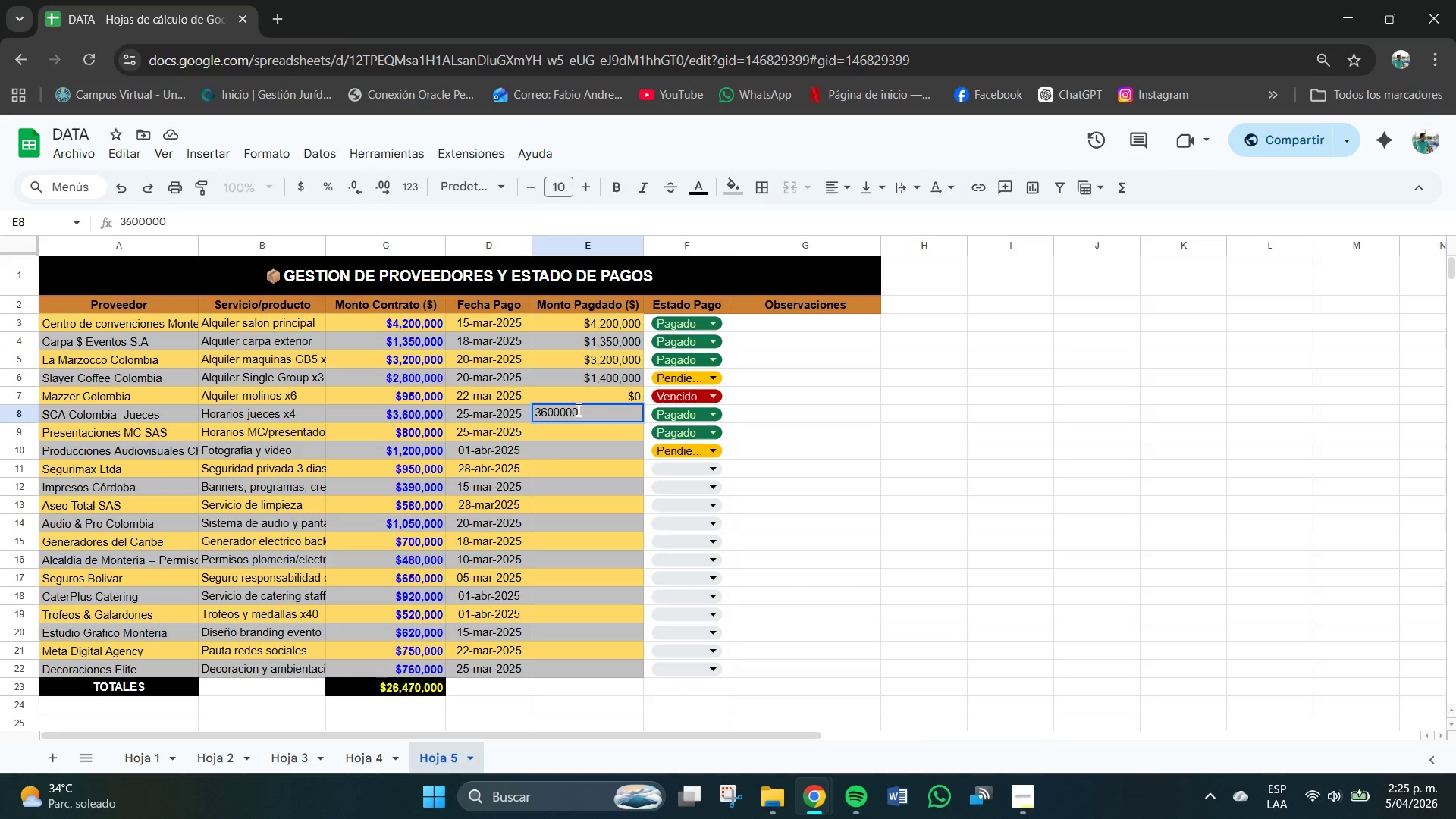 
left_click([560, 407])
 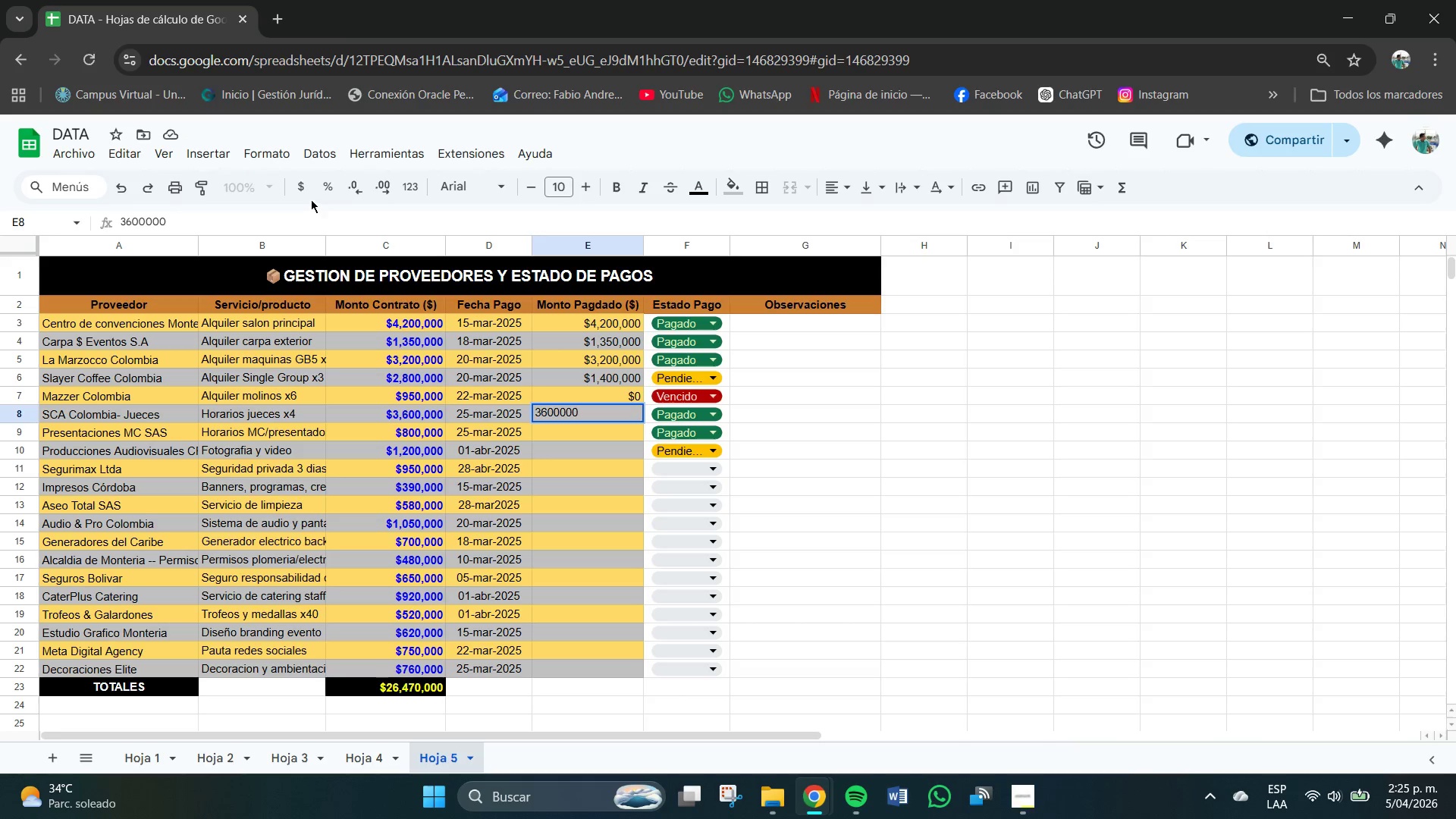 
left_click([303, 190])
 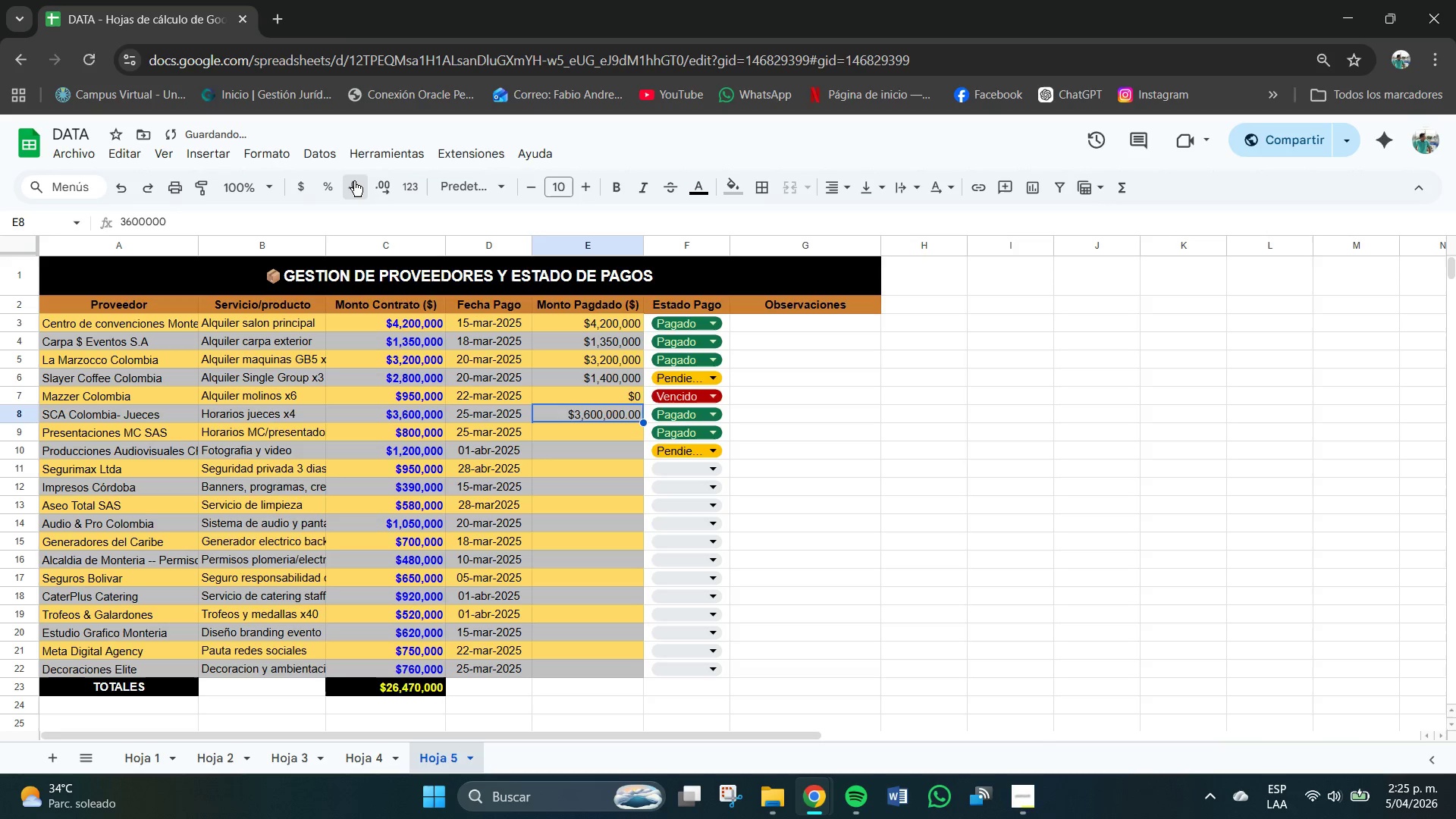 
double_click([355, 181])
 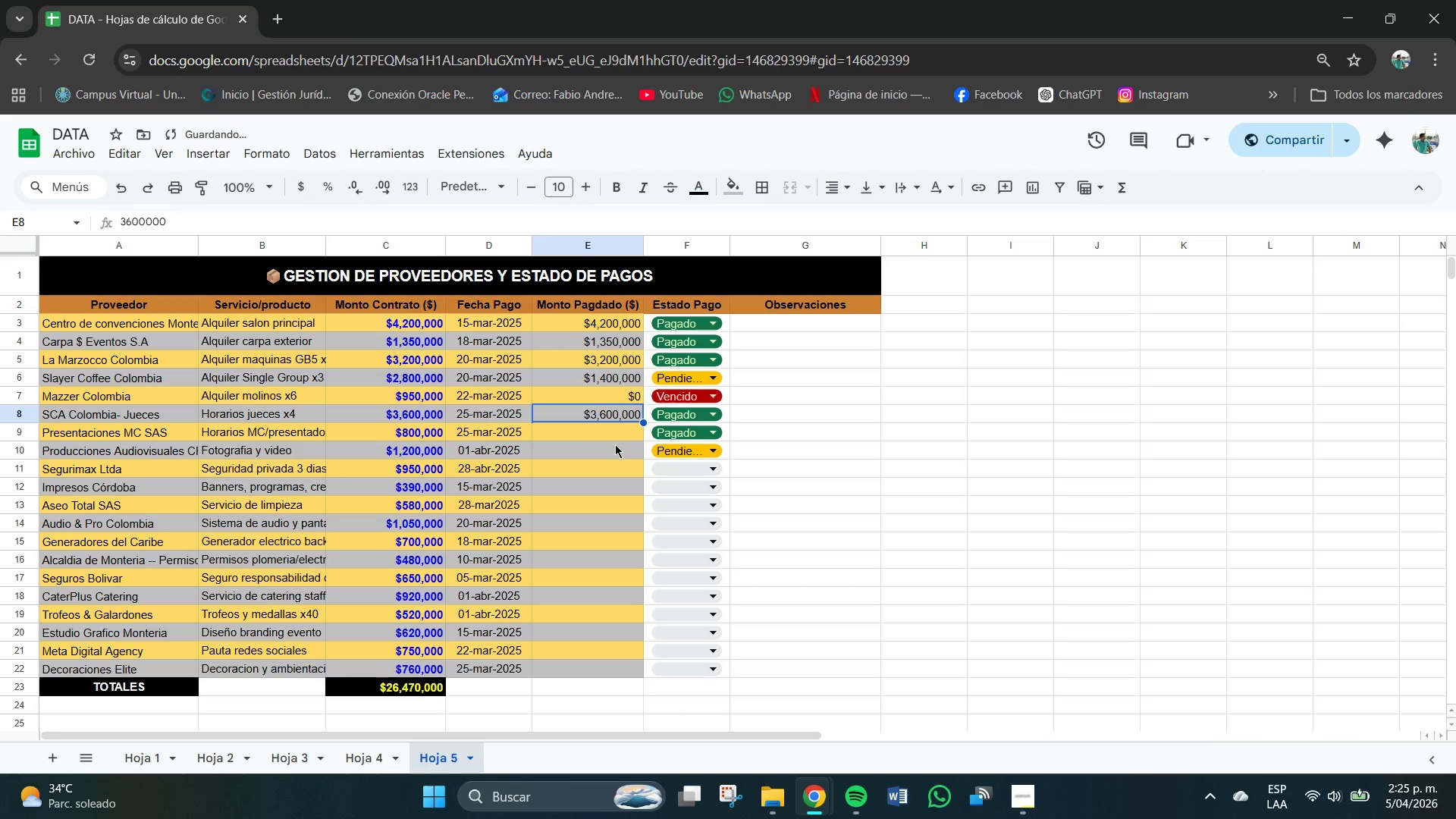 
left_click([610, 435])
 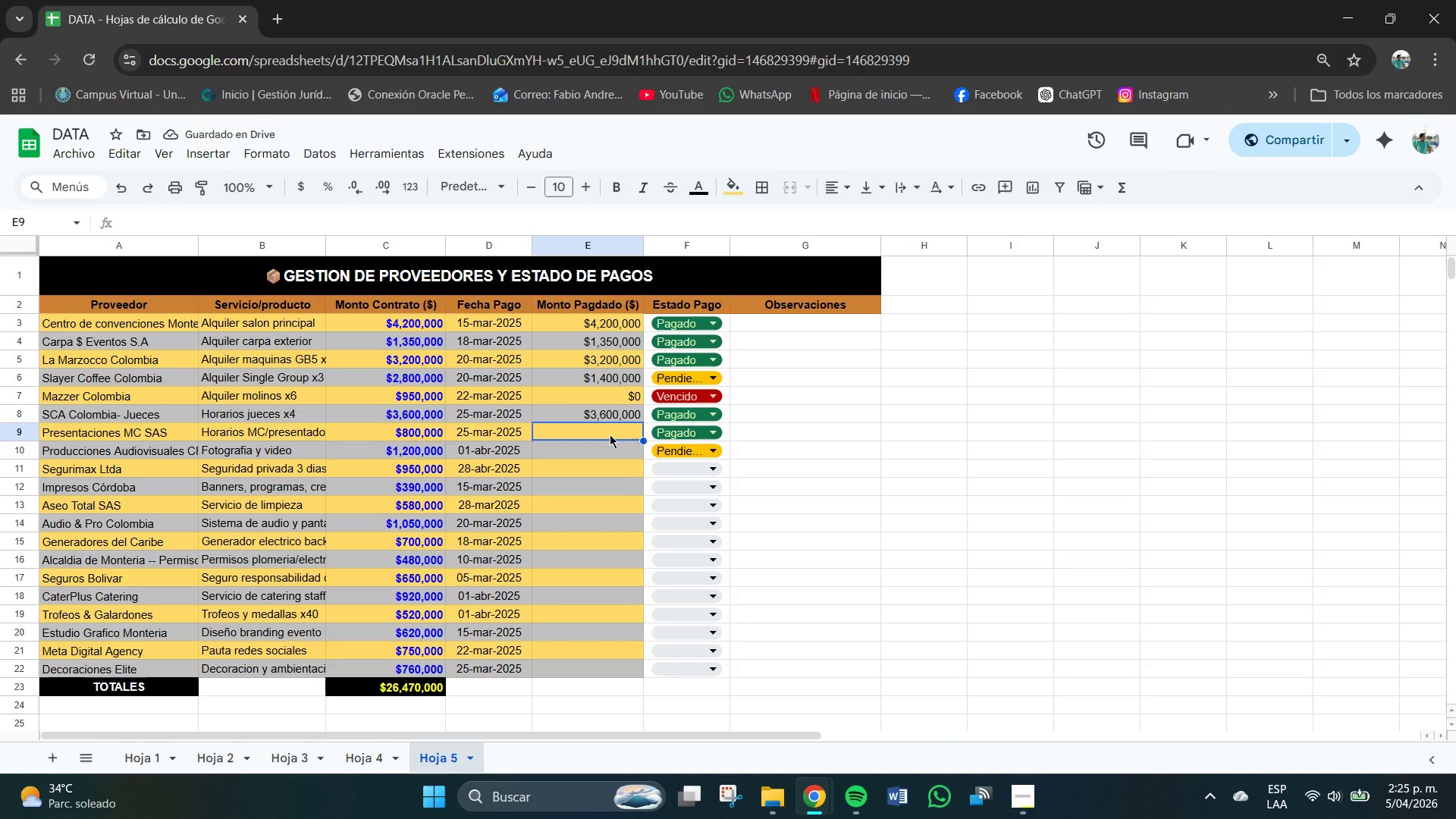 
key(Numpad8)
 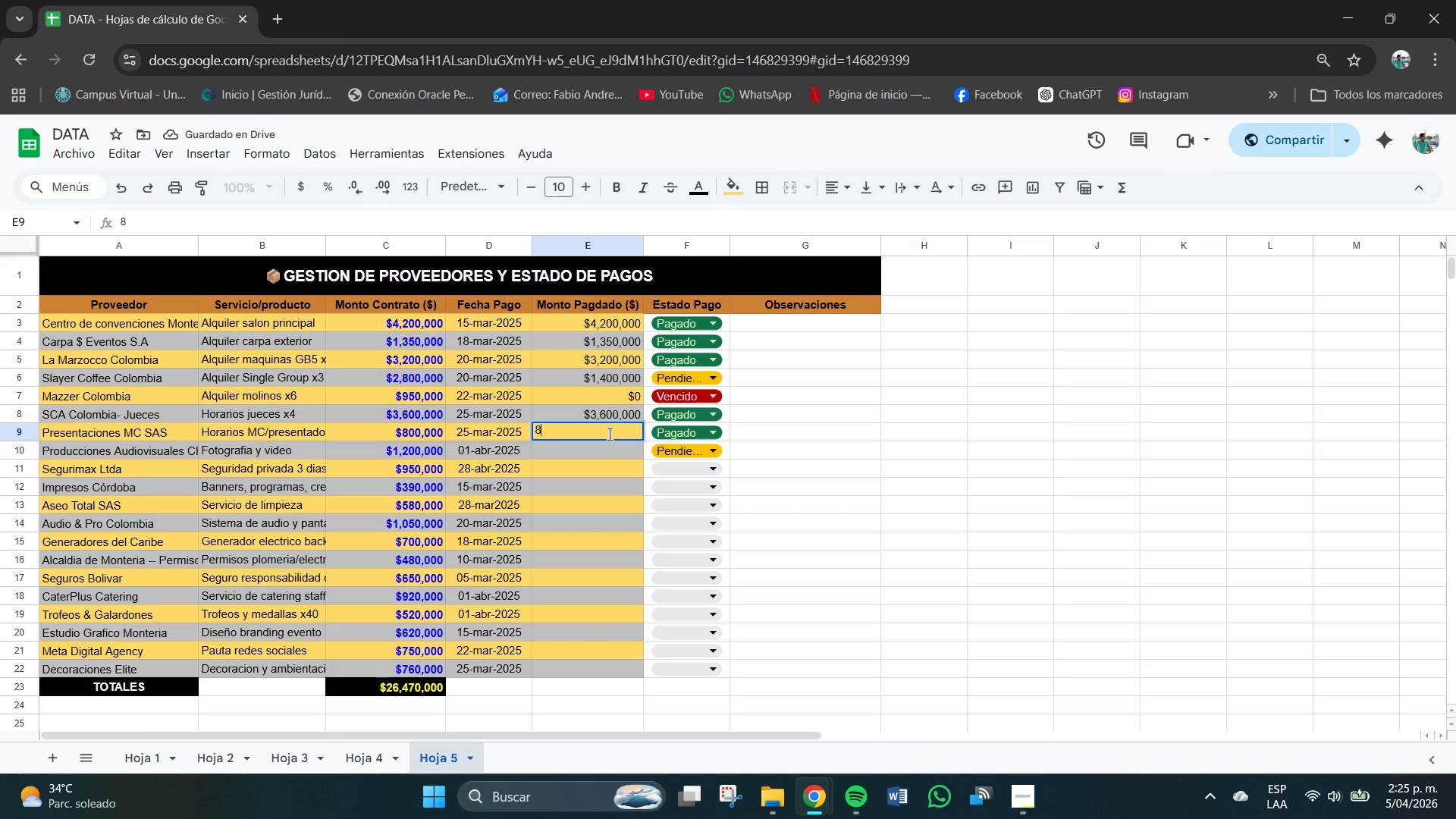 
key(Numpad0)
 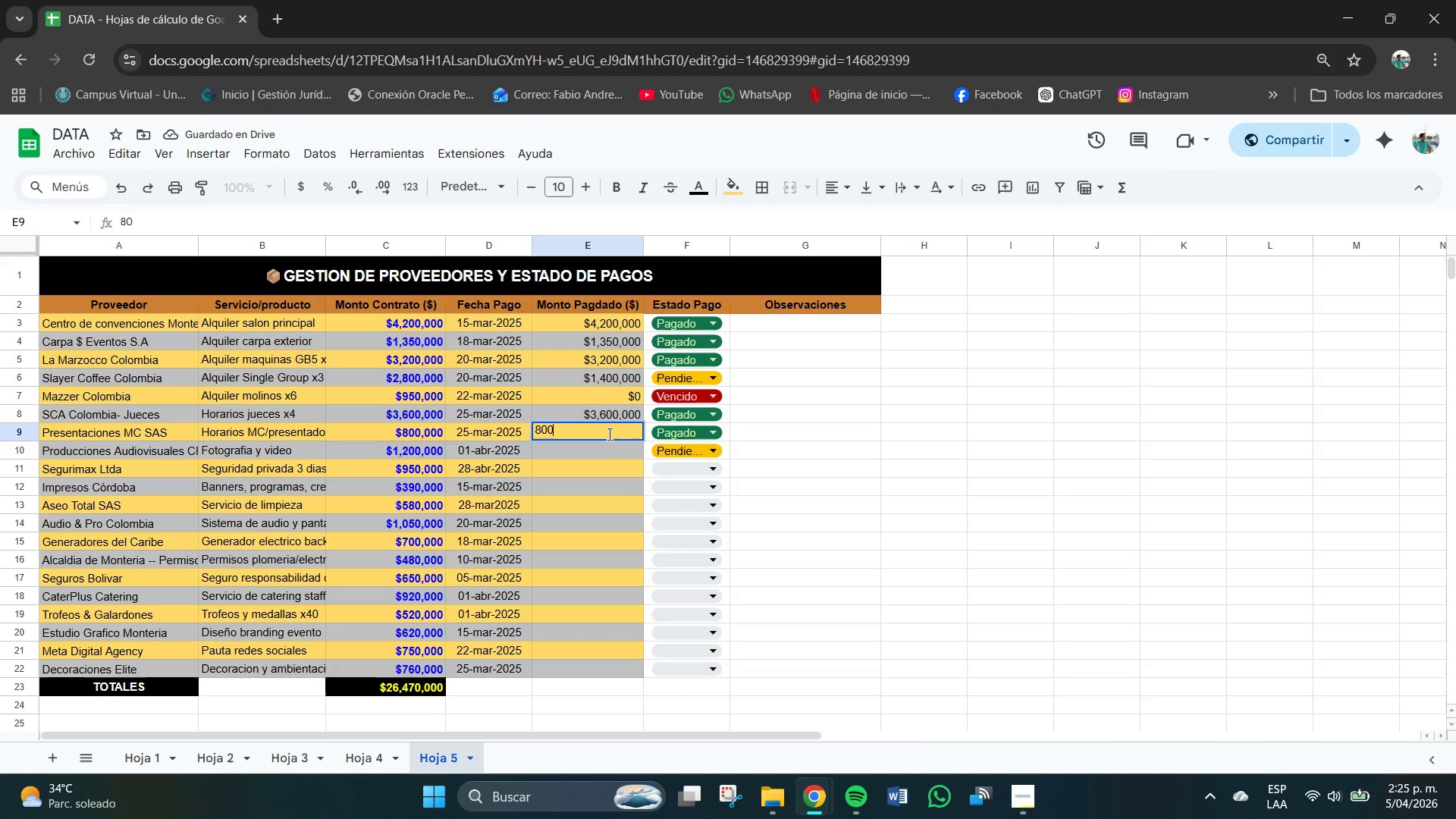 
key(Numpad0)
 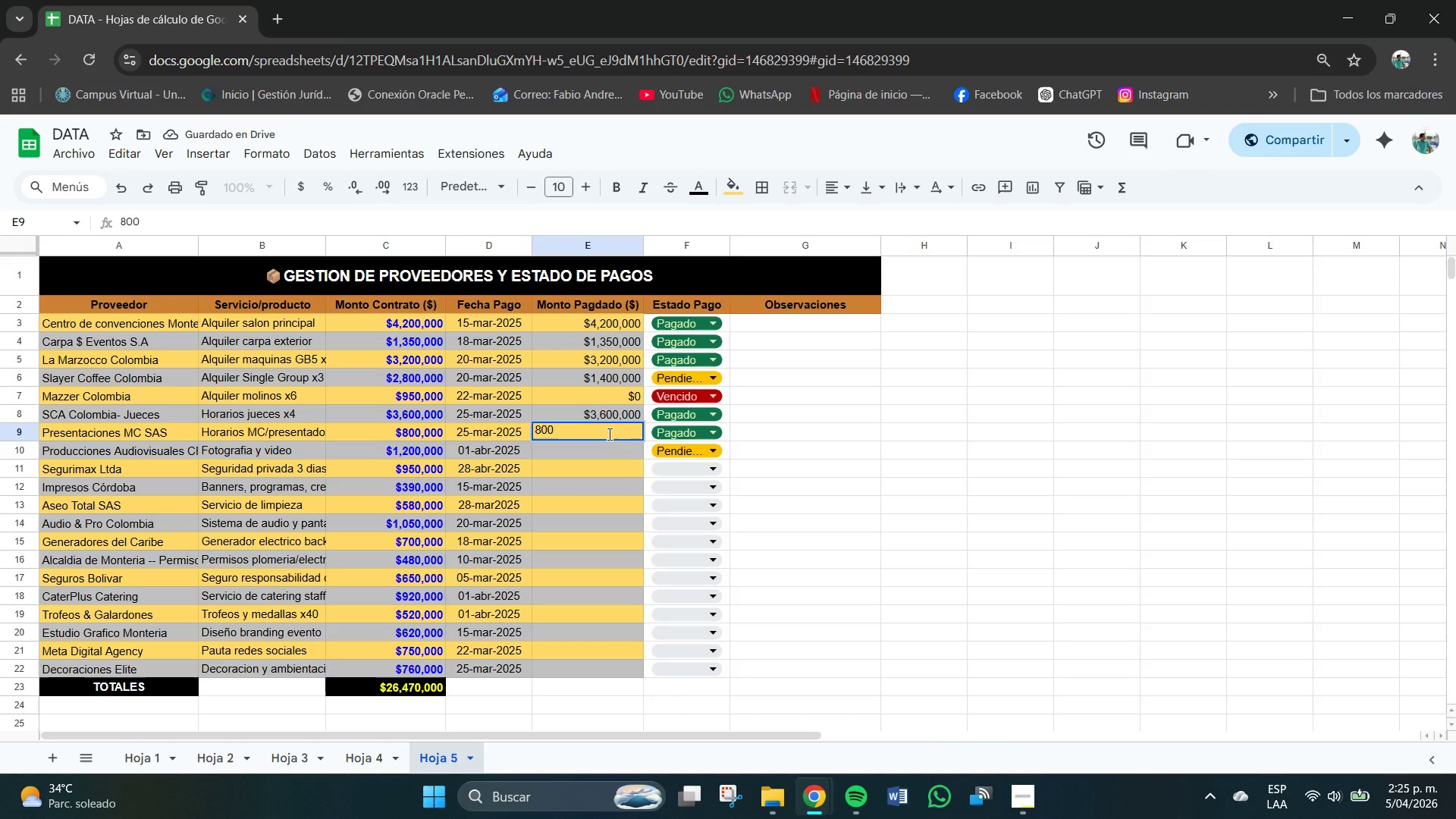 
key(Numpad0)
 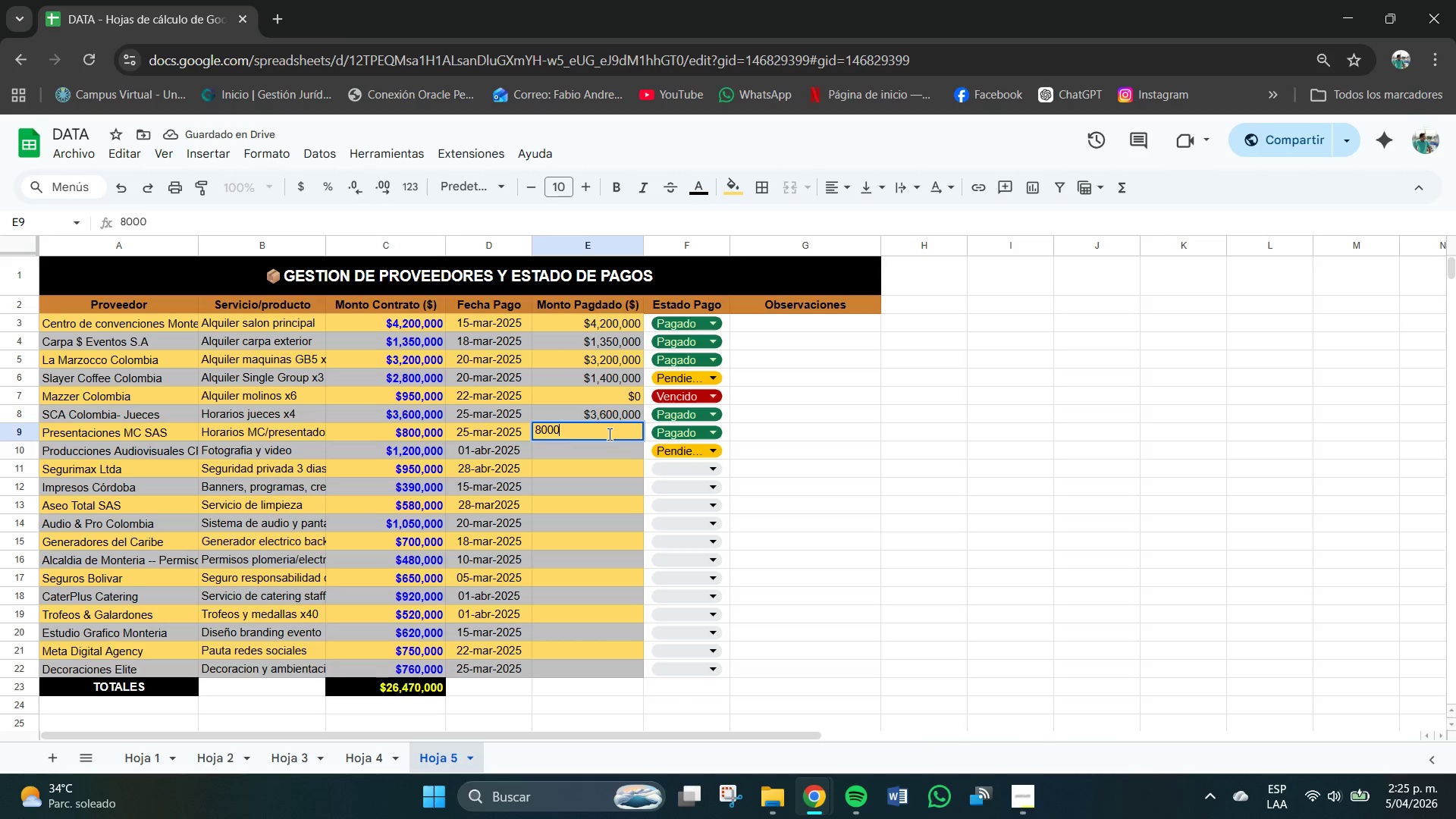 
key(Numpad0)
 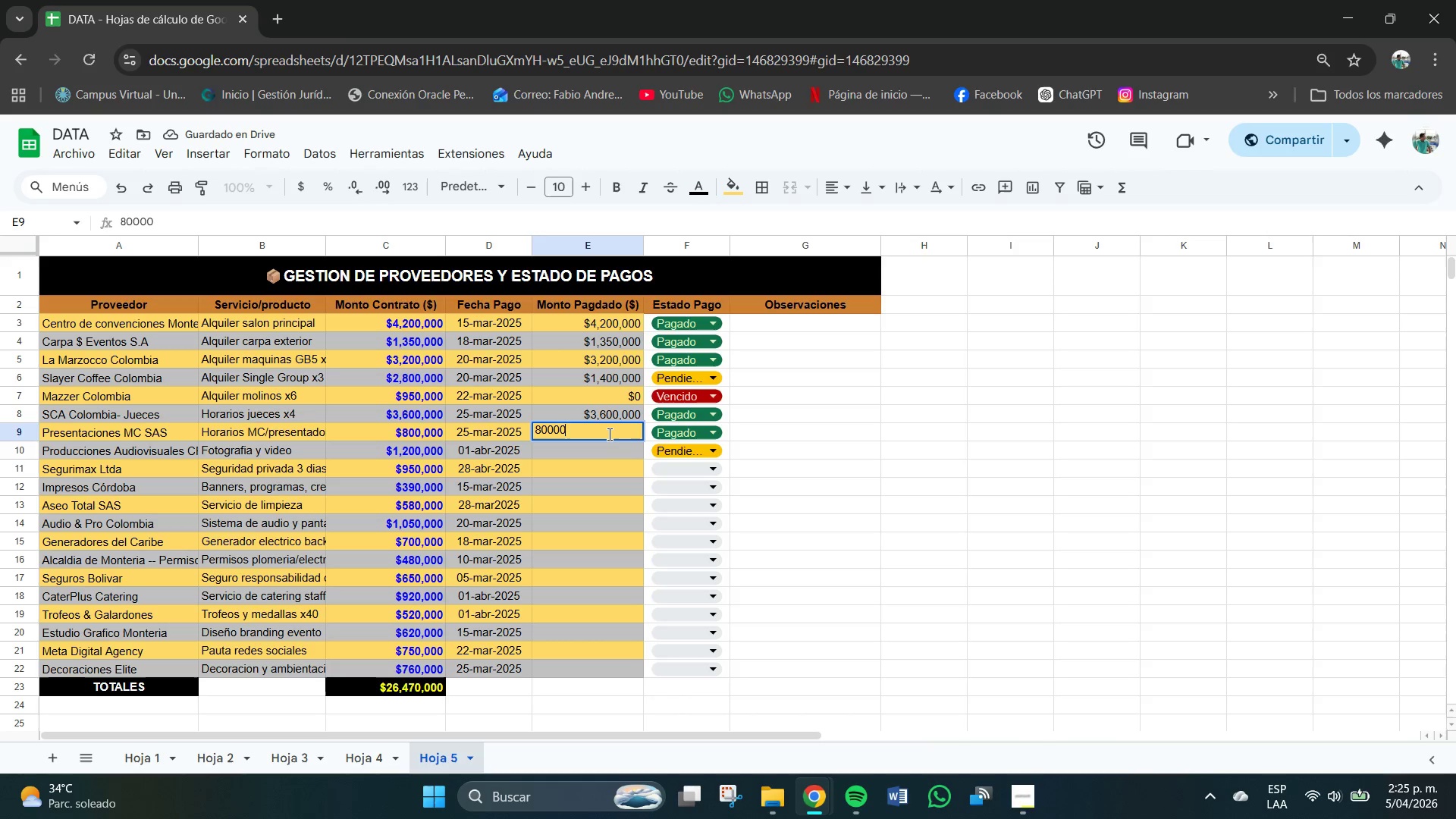 
key(Numpad0)
 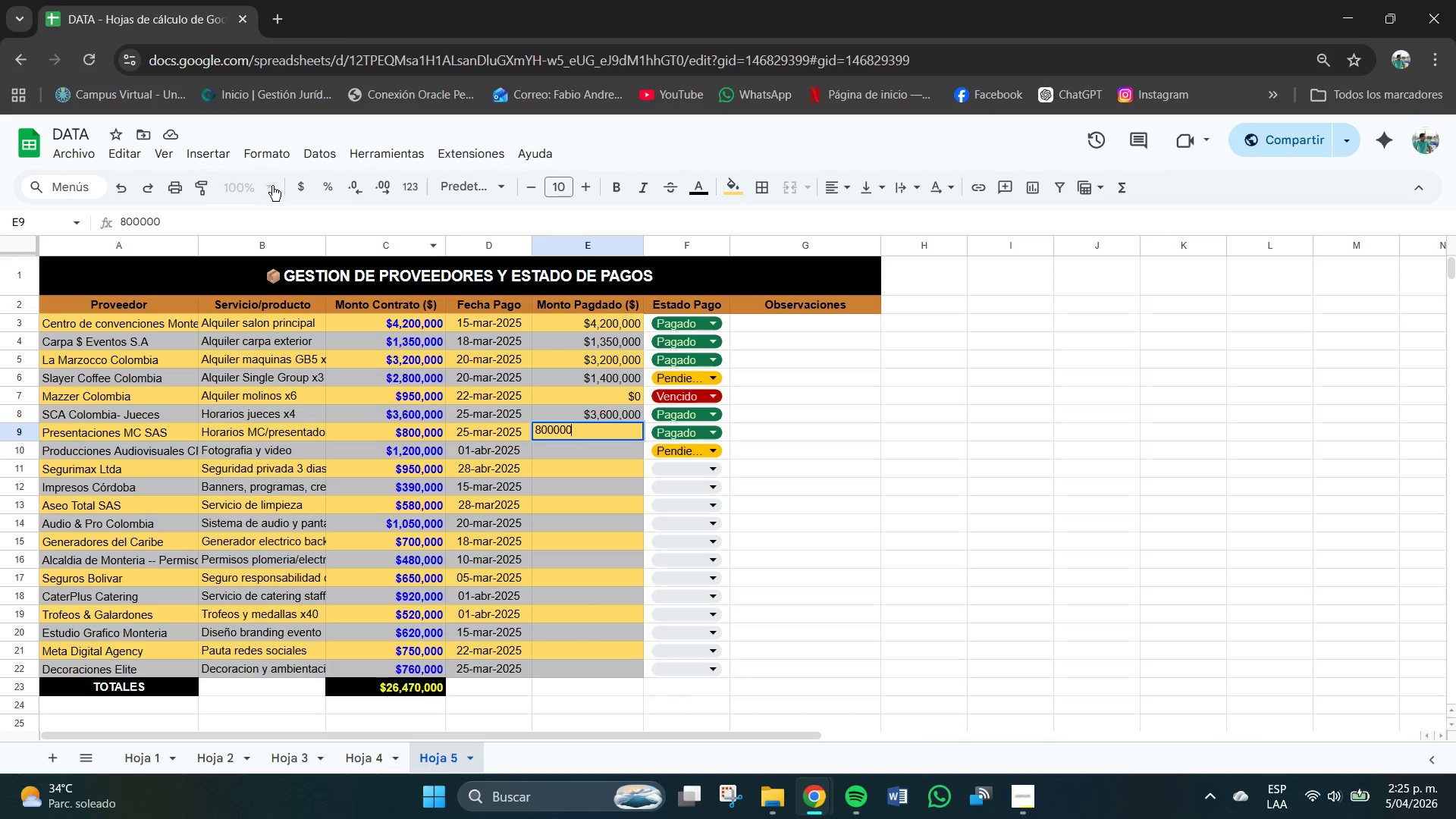 
left_click([303, 176])
 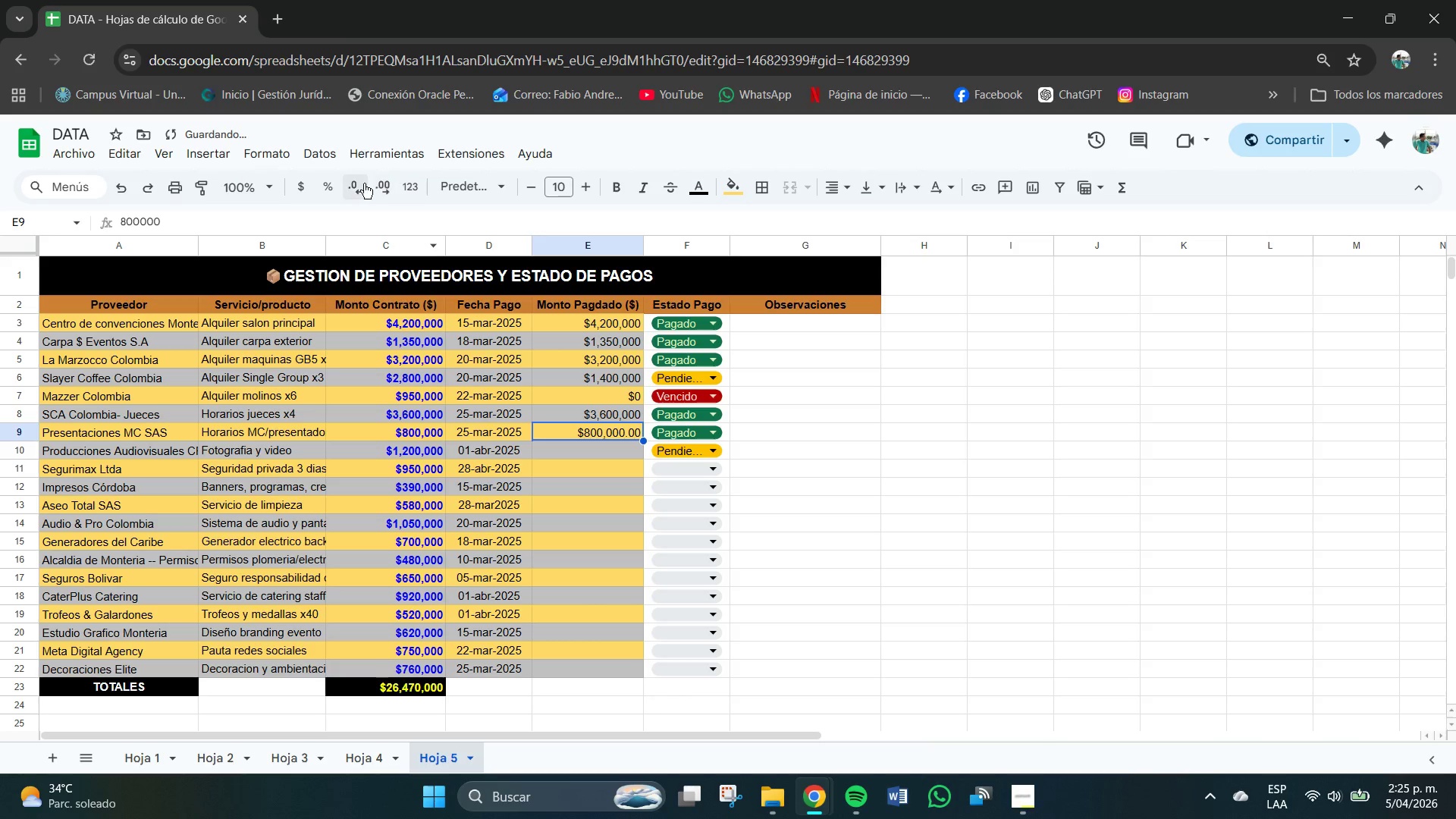 
double_click([361, 184])
 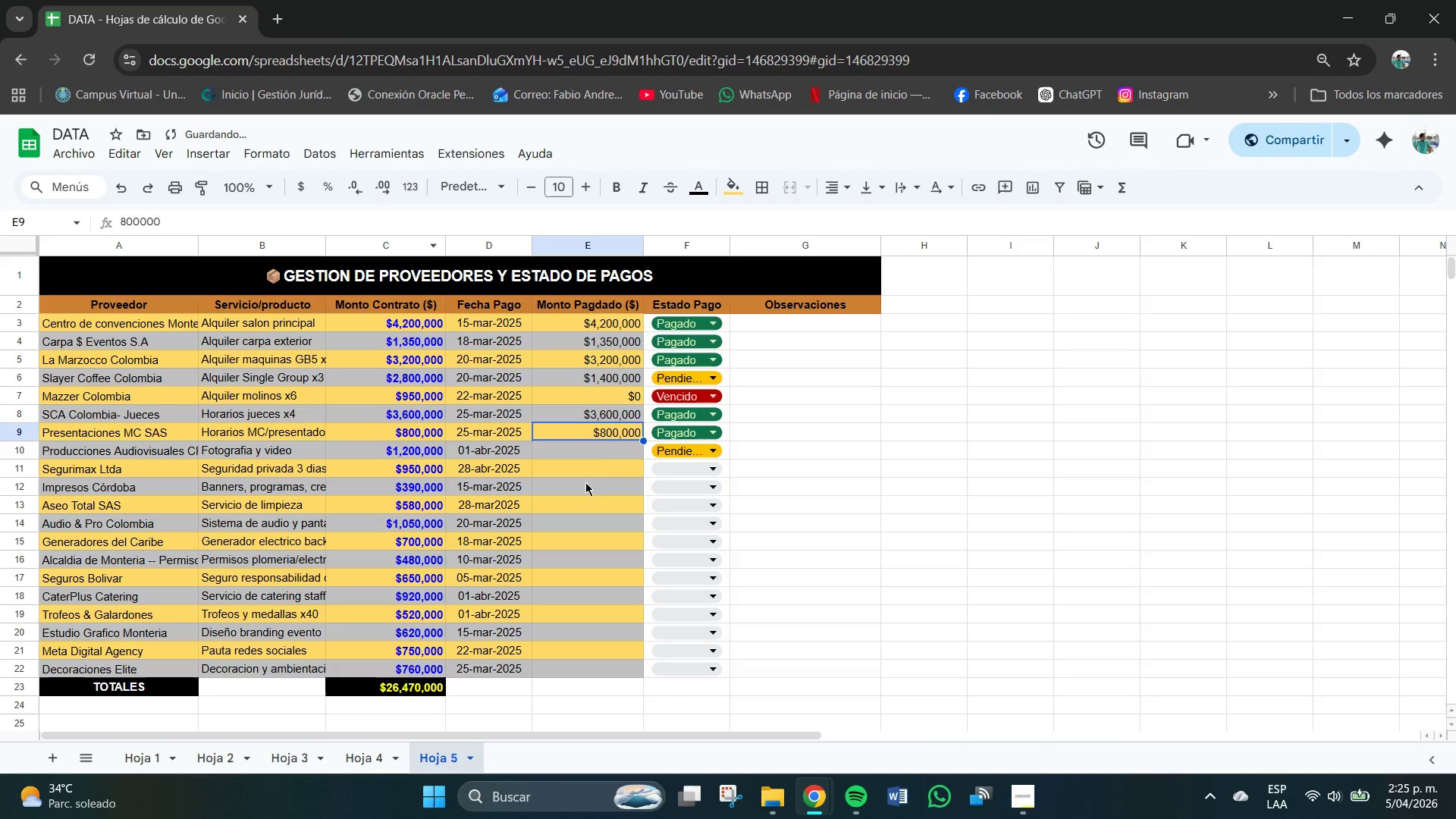 
left_click([608, 453])
 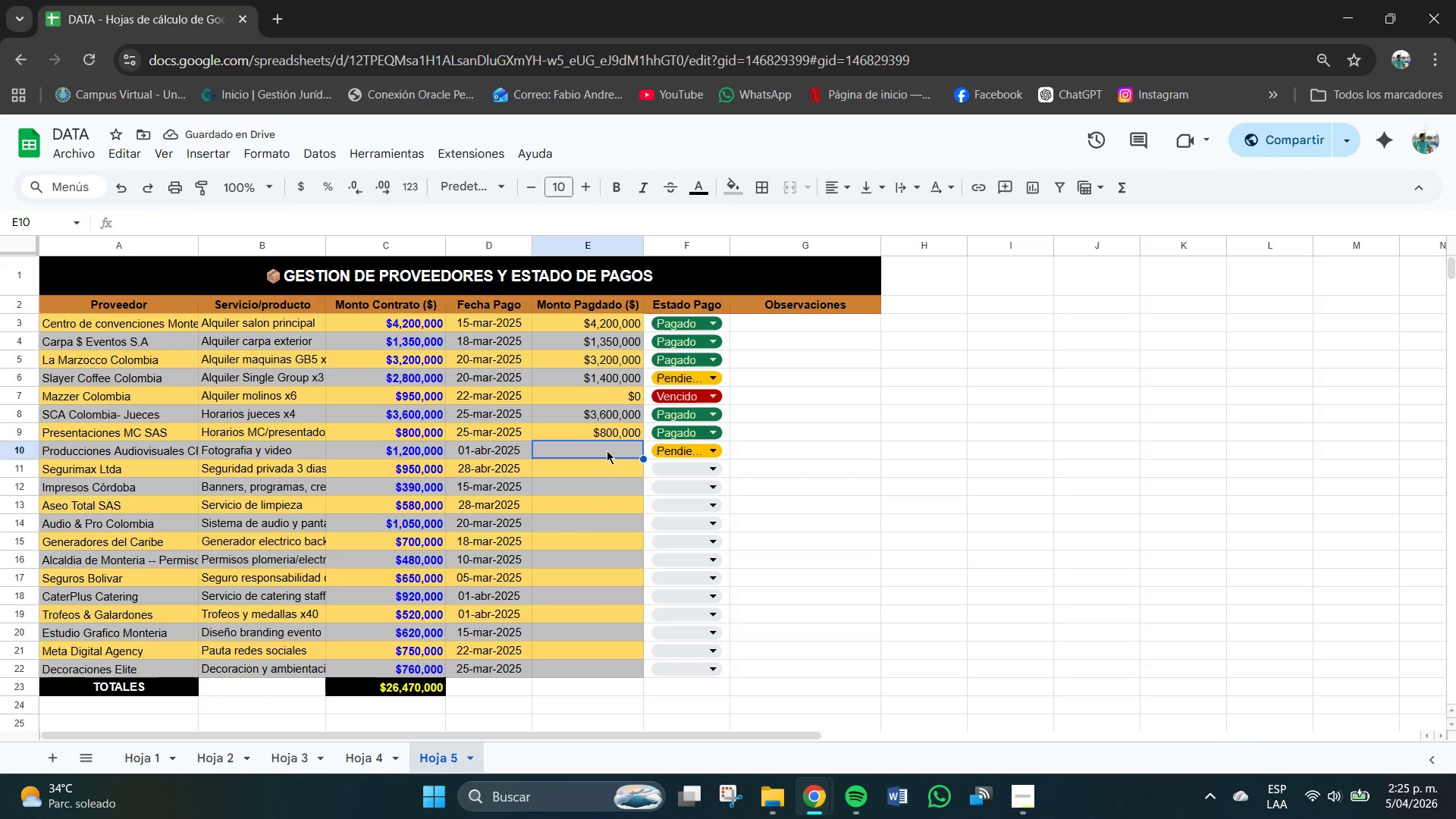 
key(Numpad0)
 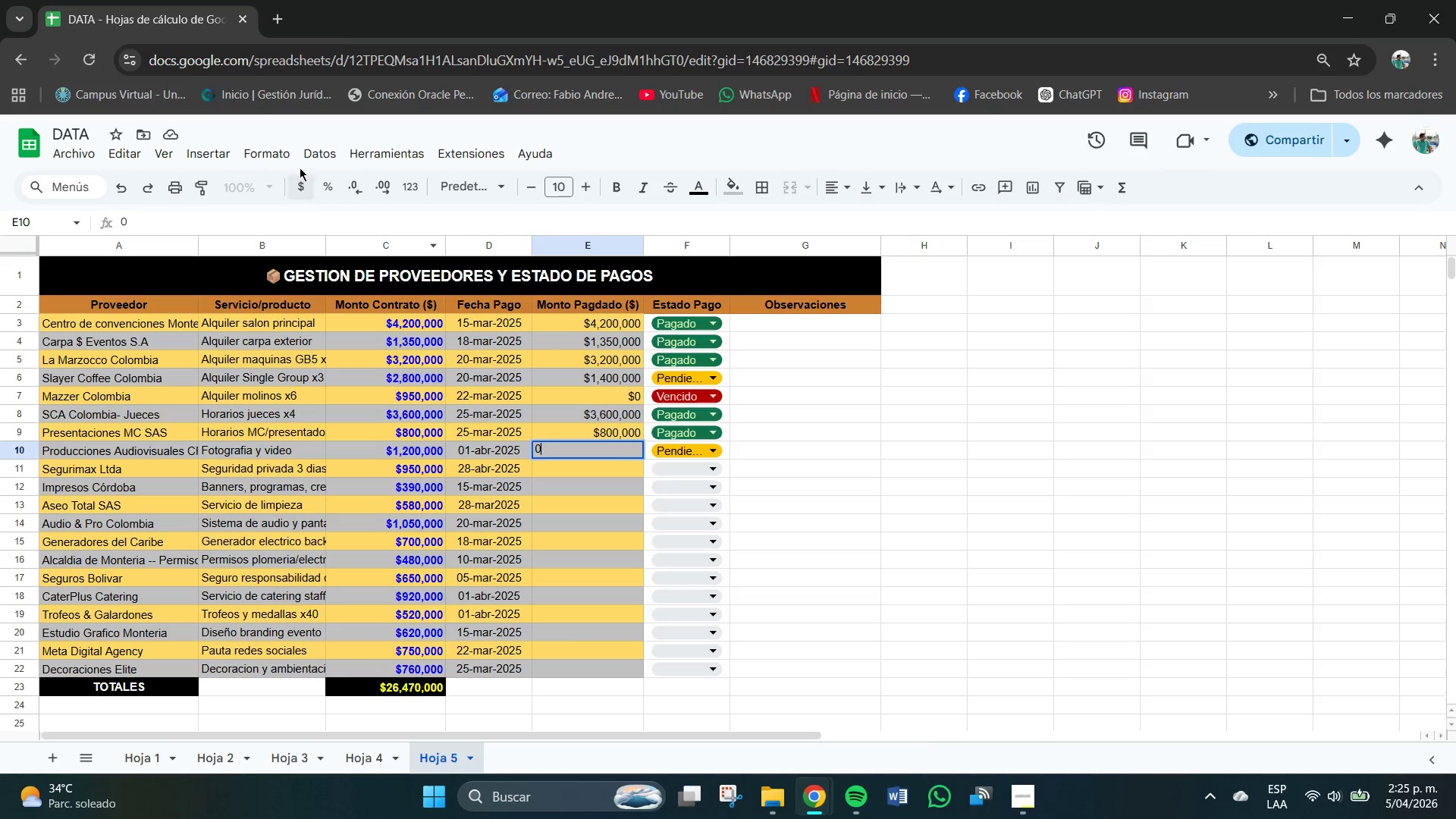 
left_click([300, 180])
 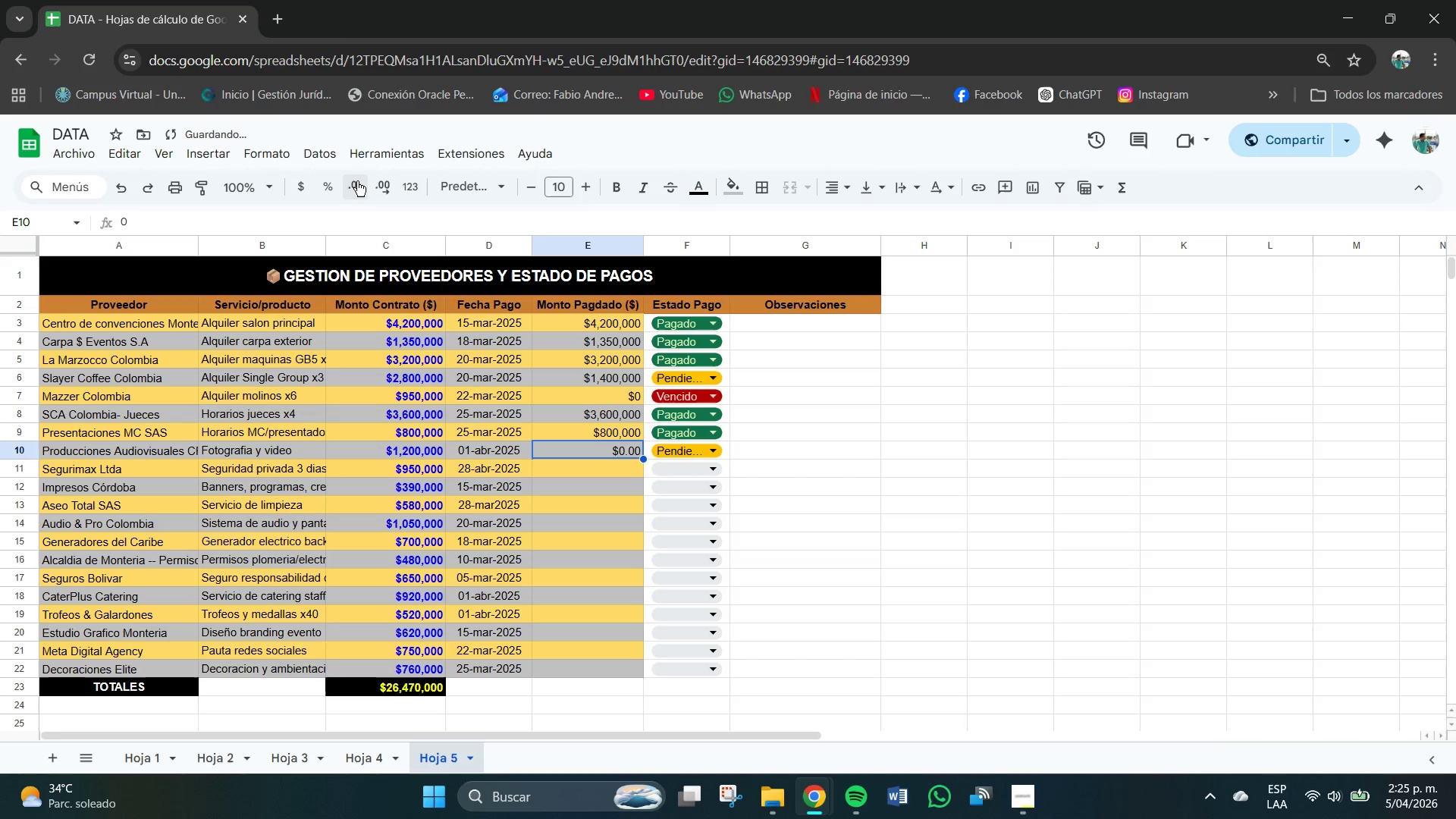 
double_click([357, 181])
 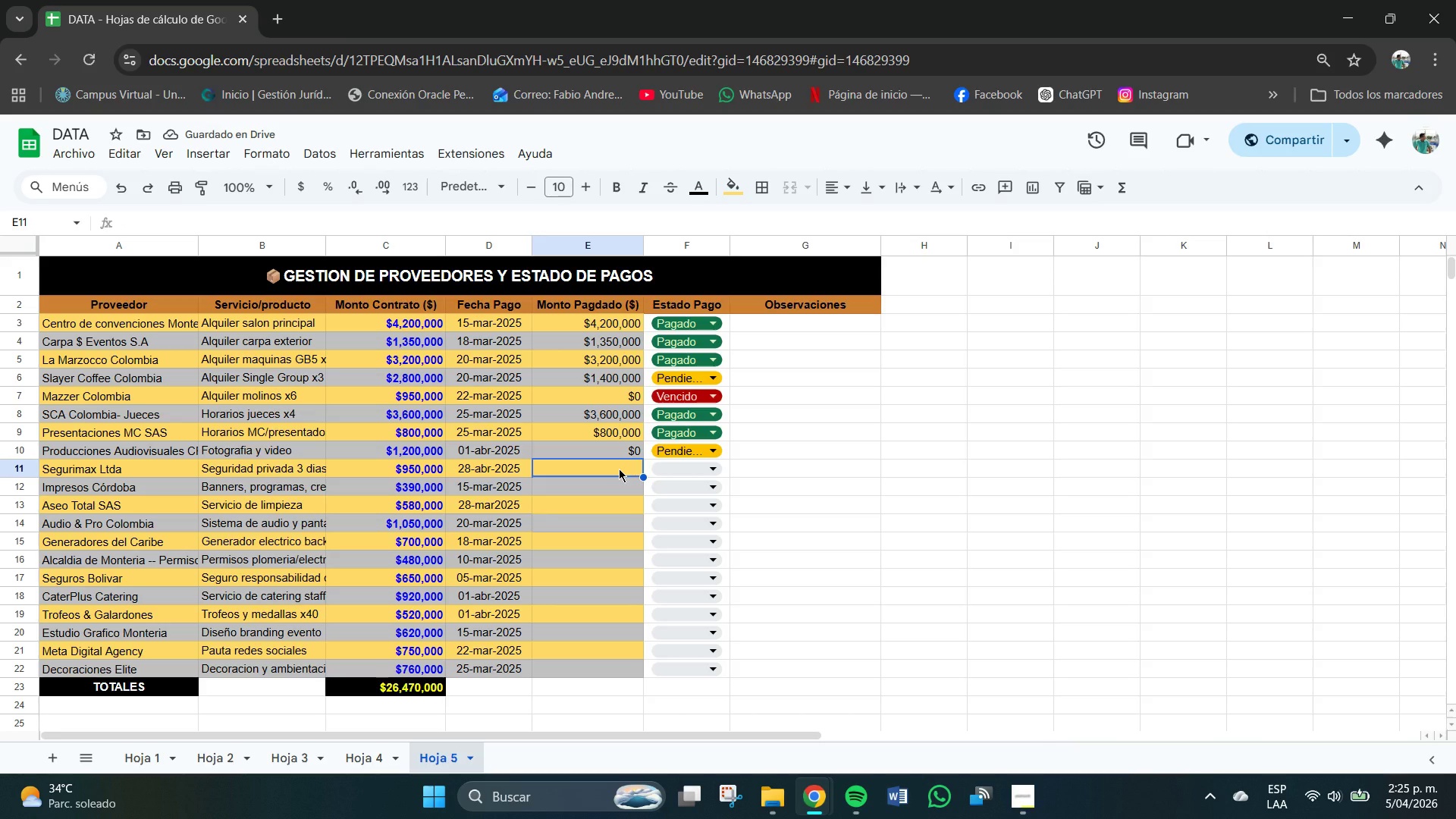 
left_click([619, 469])
 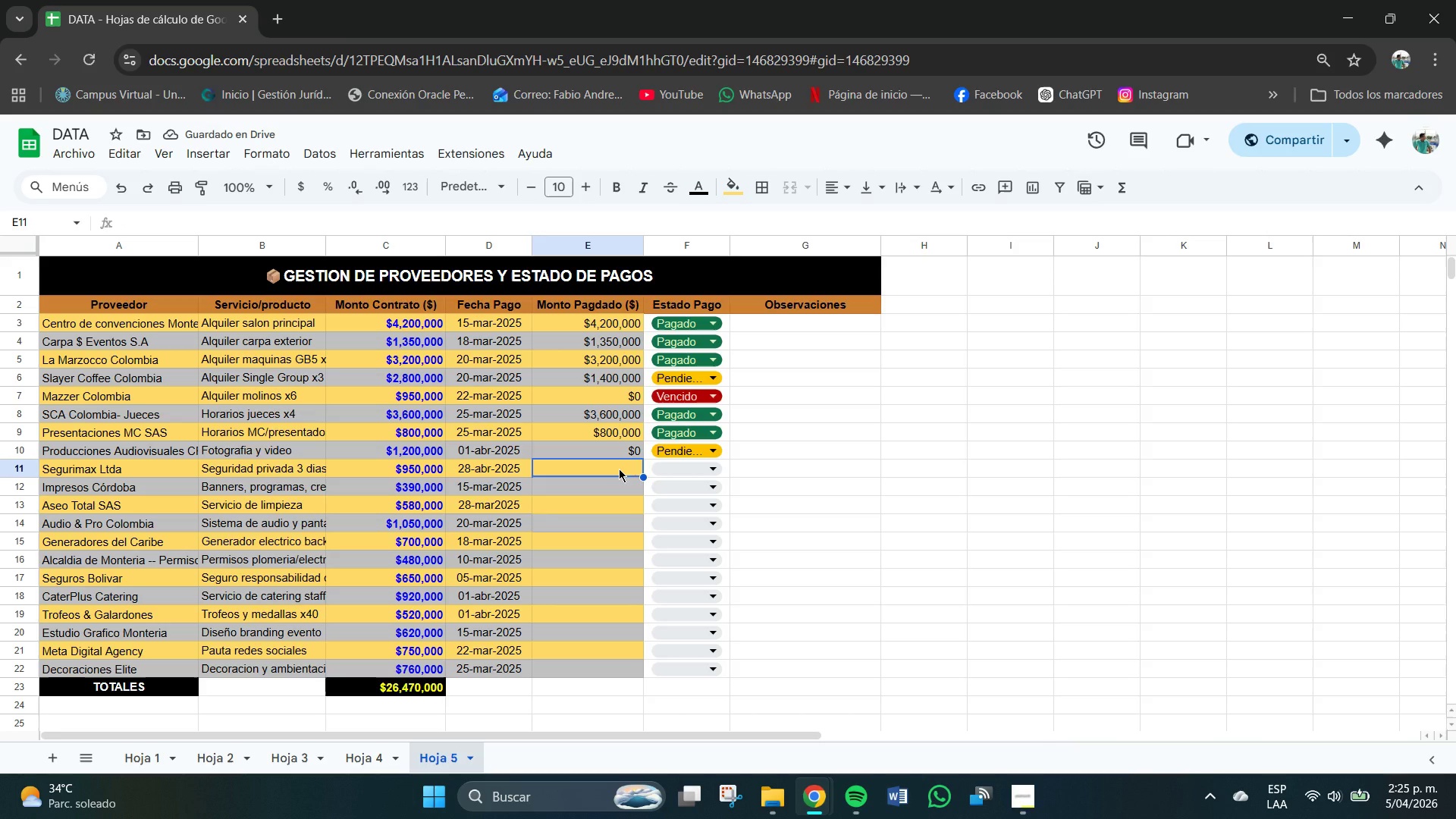 
key(Numpad9)
 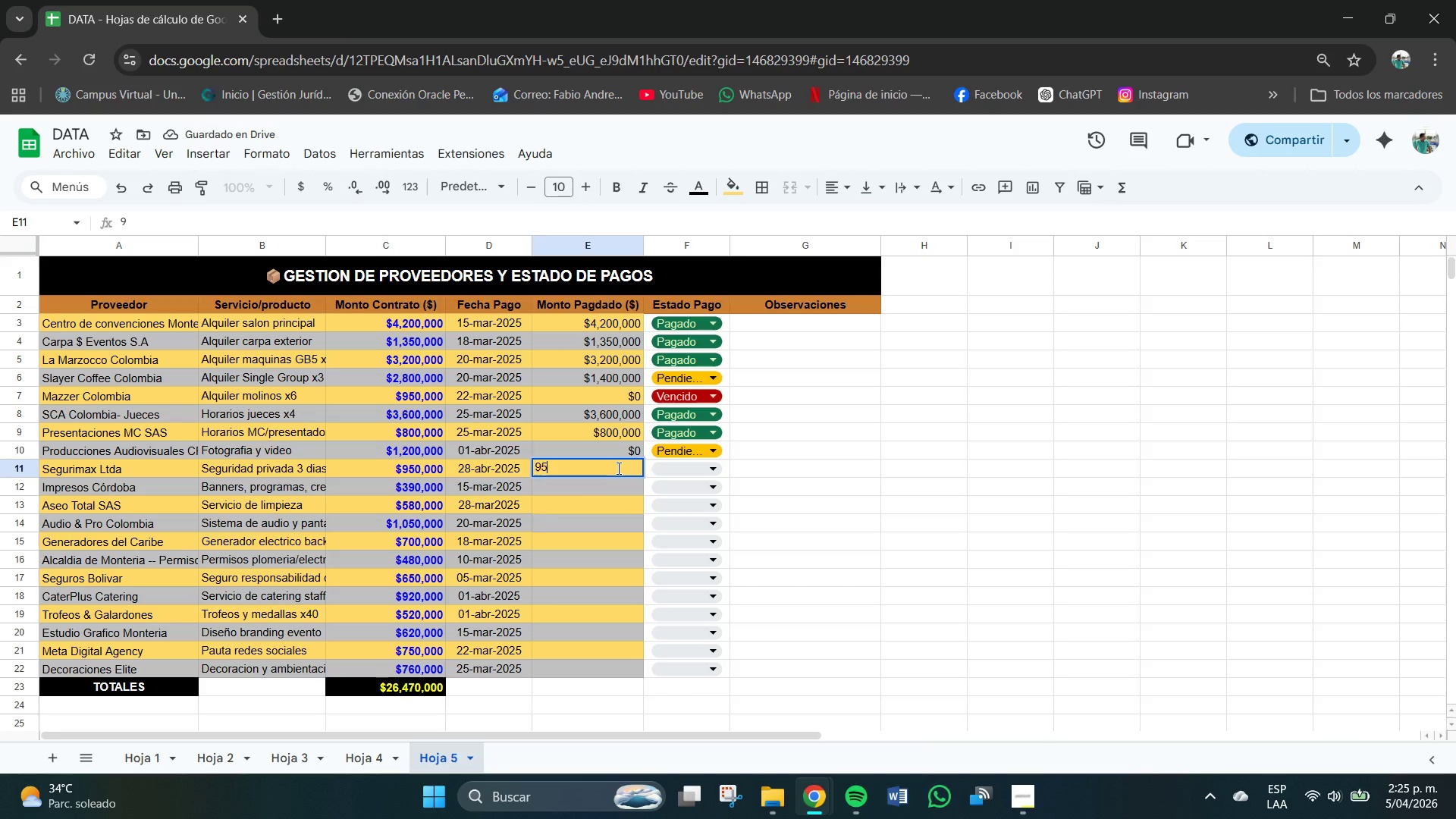 
key(Numpad5)
 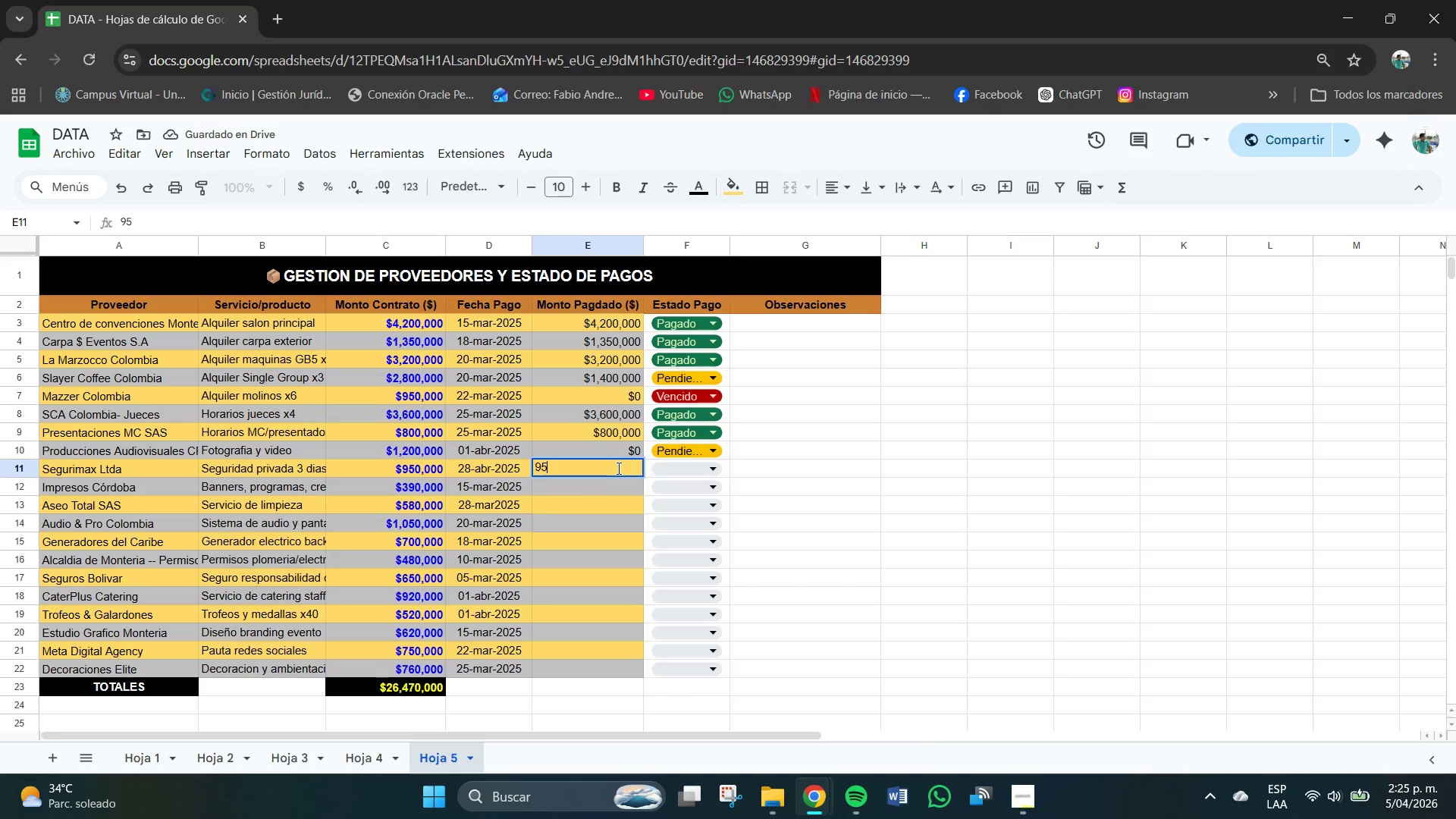 
key(Numpad0)
 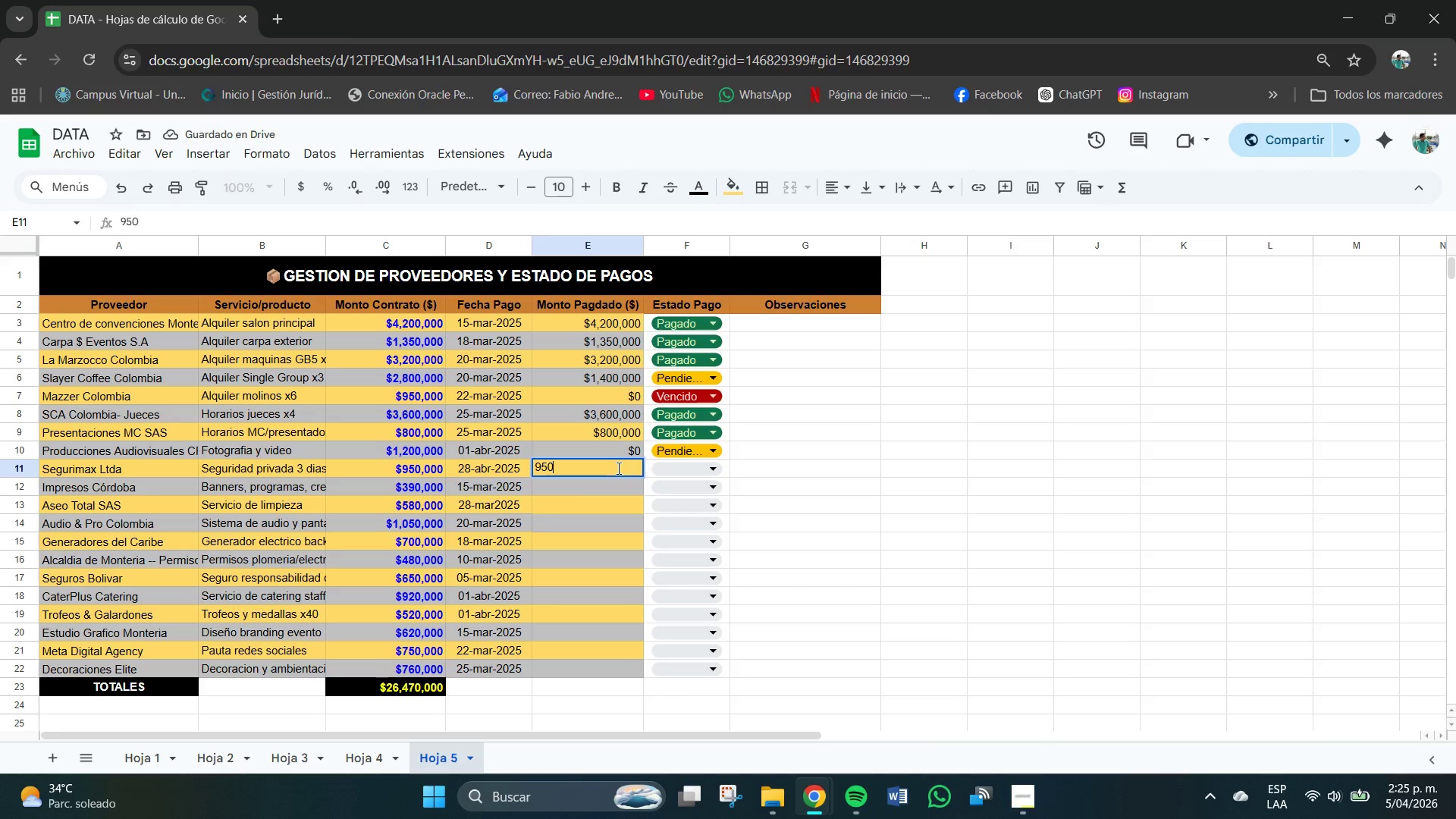 
key(Numpad0)
 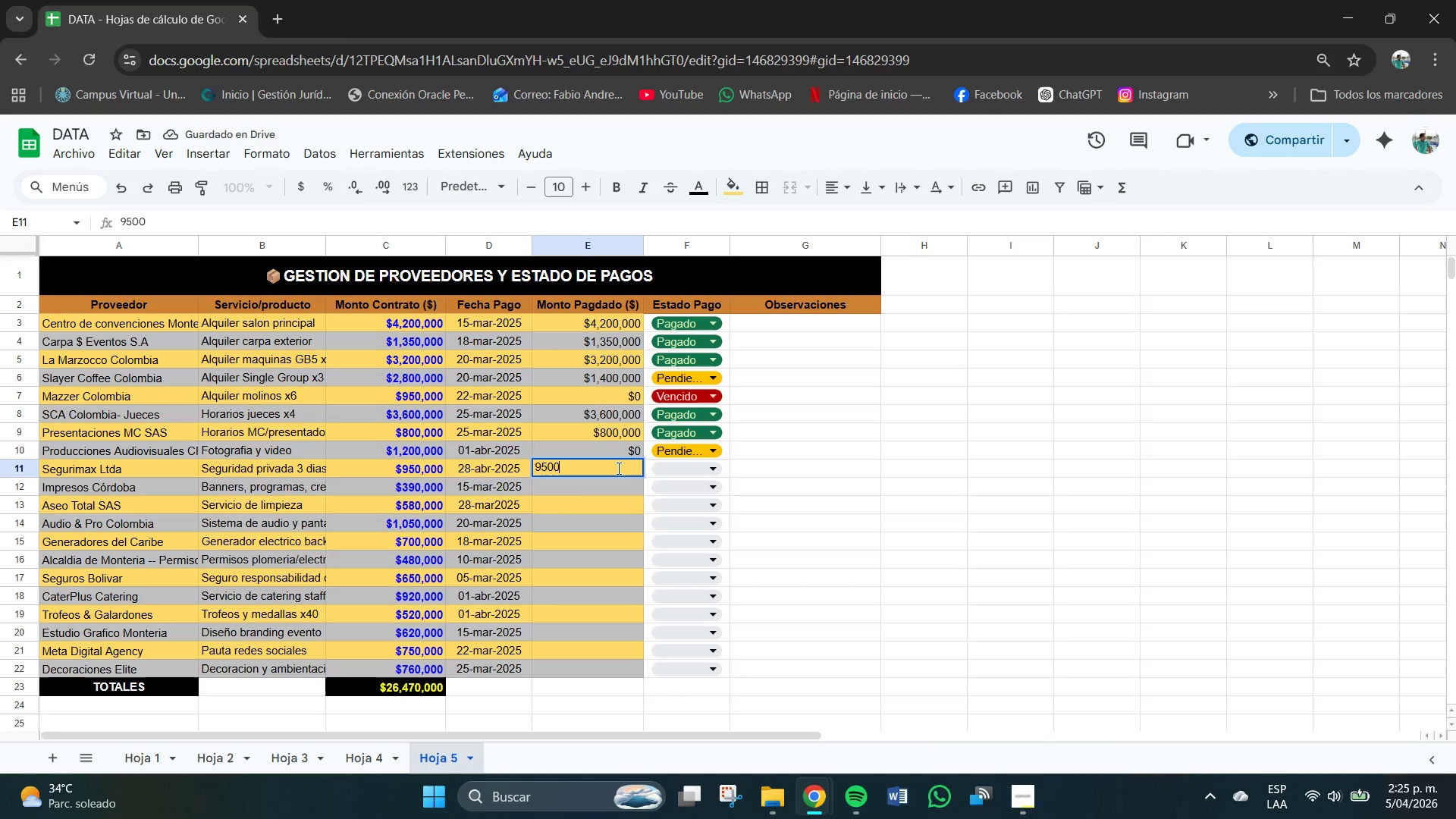 
key(Numpad0)
 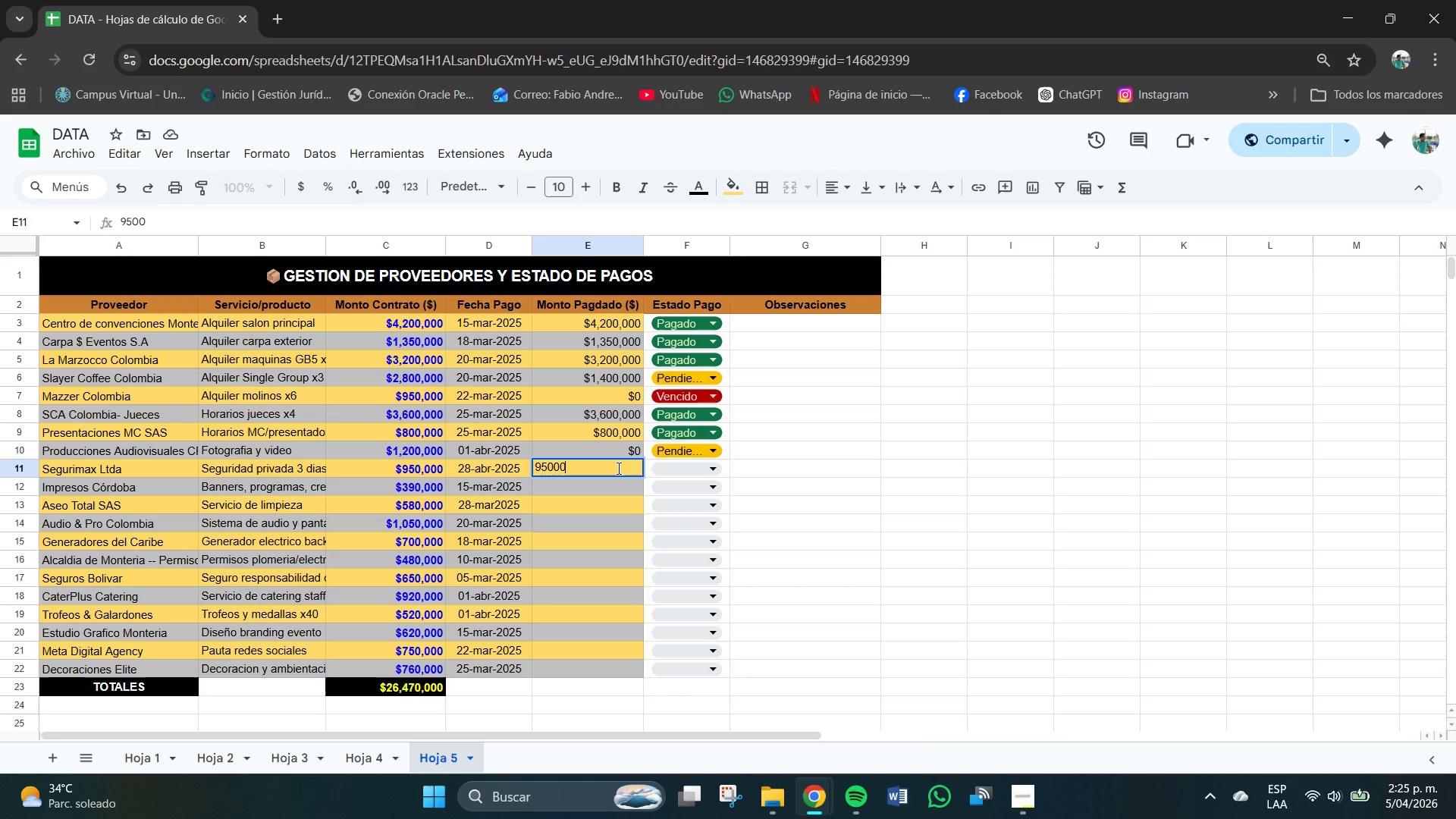 
key(Numpad0)
 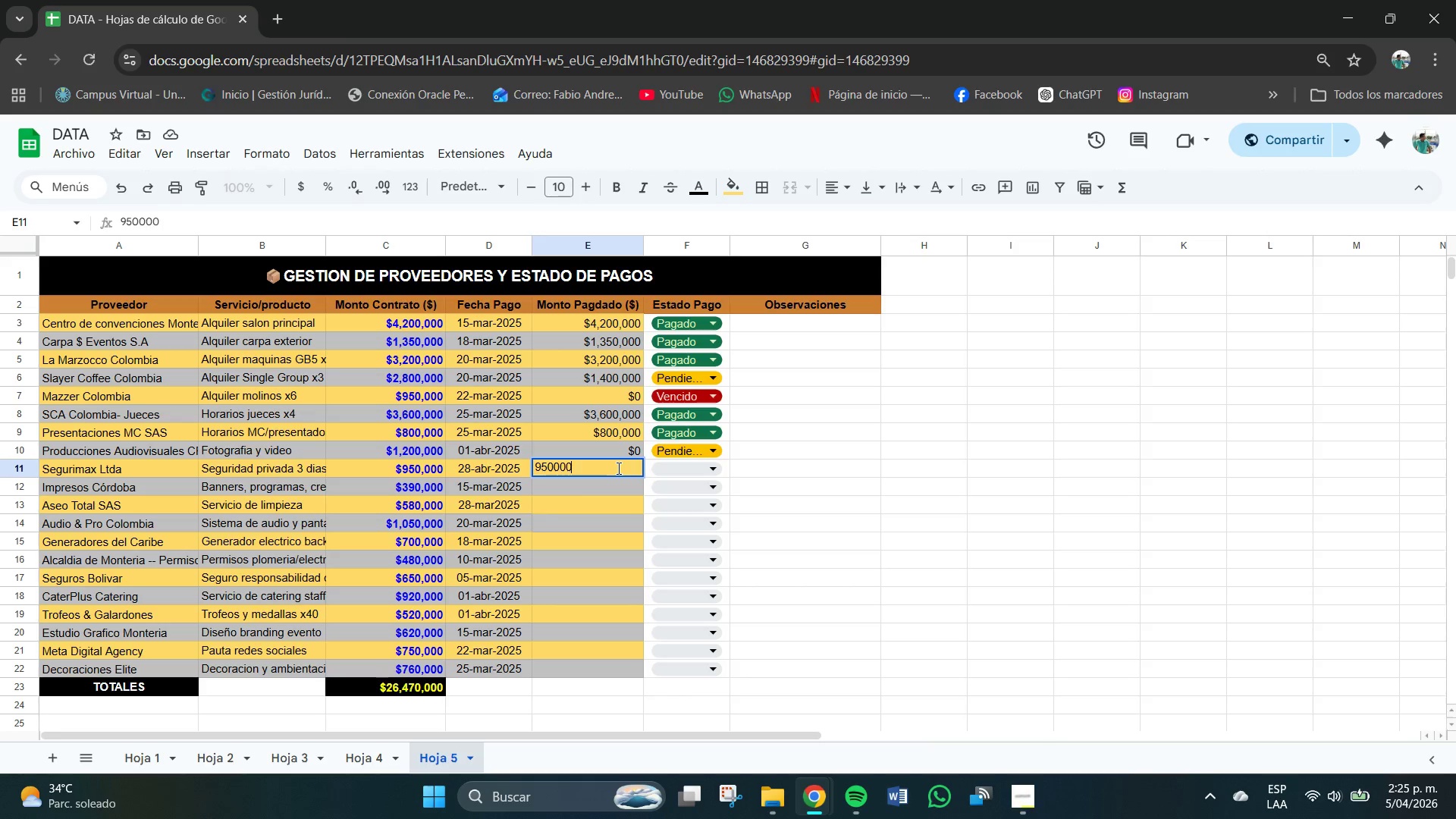 
key(Numpad0)
 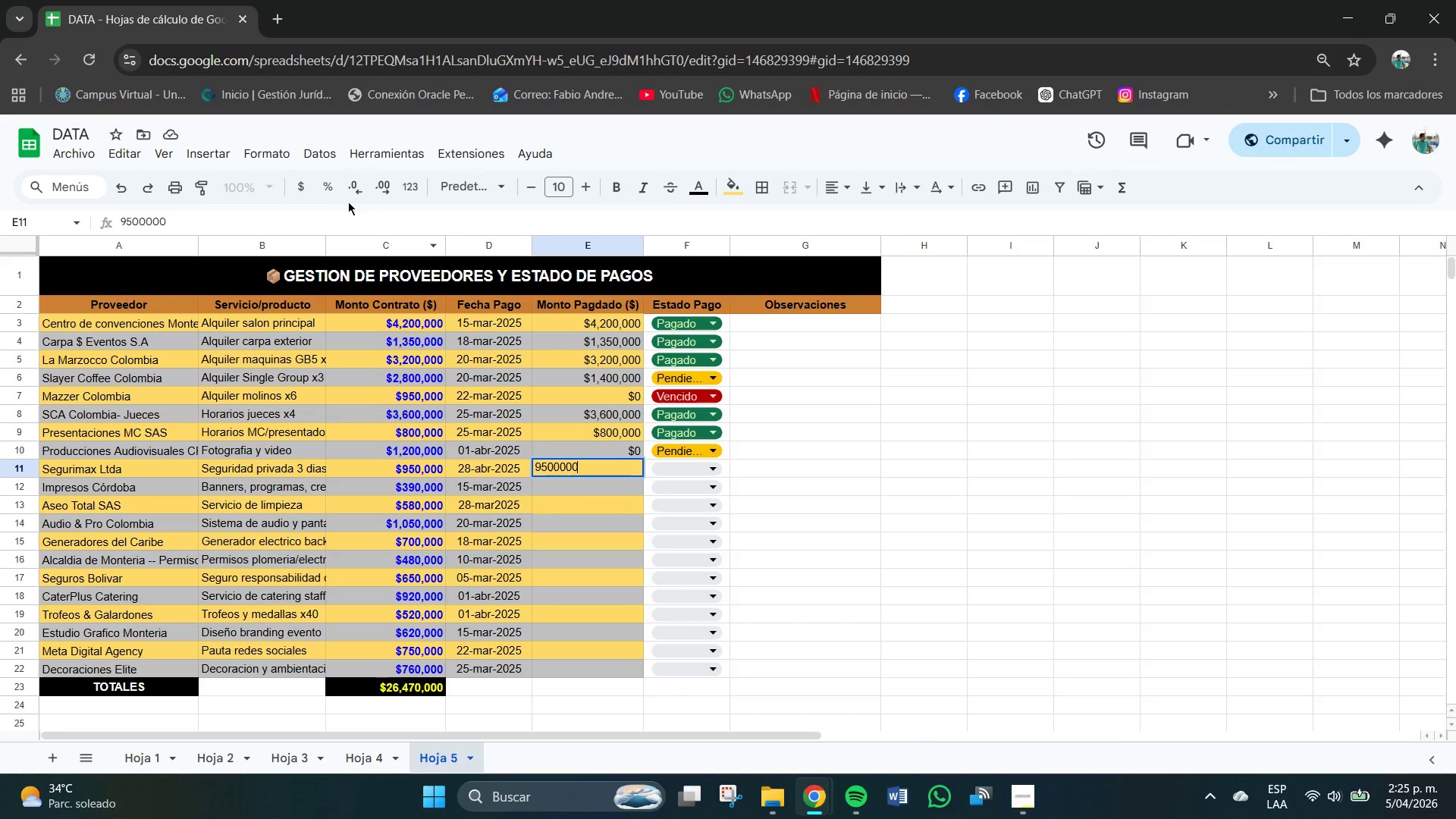 
left_click([298, 190])
 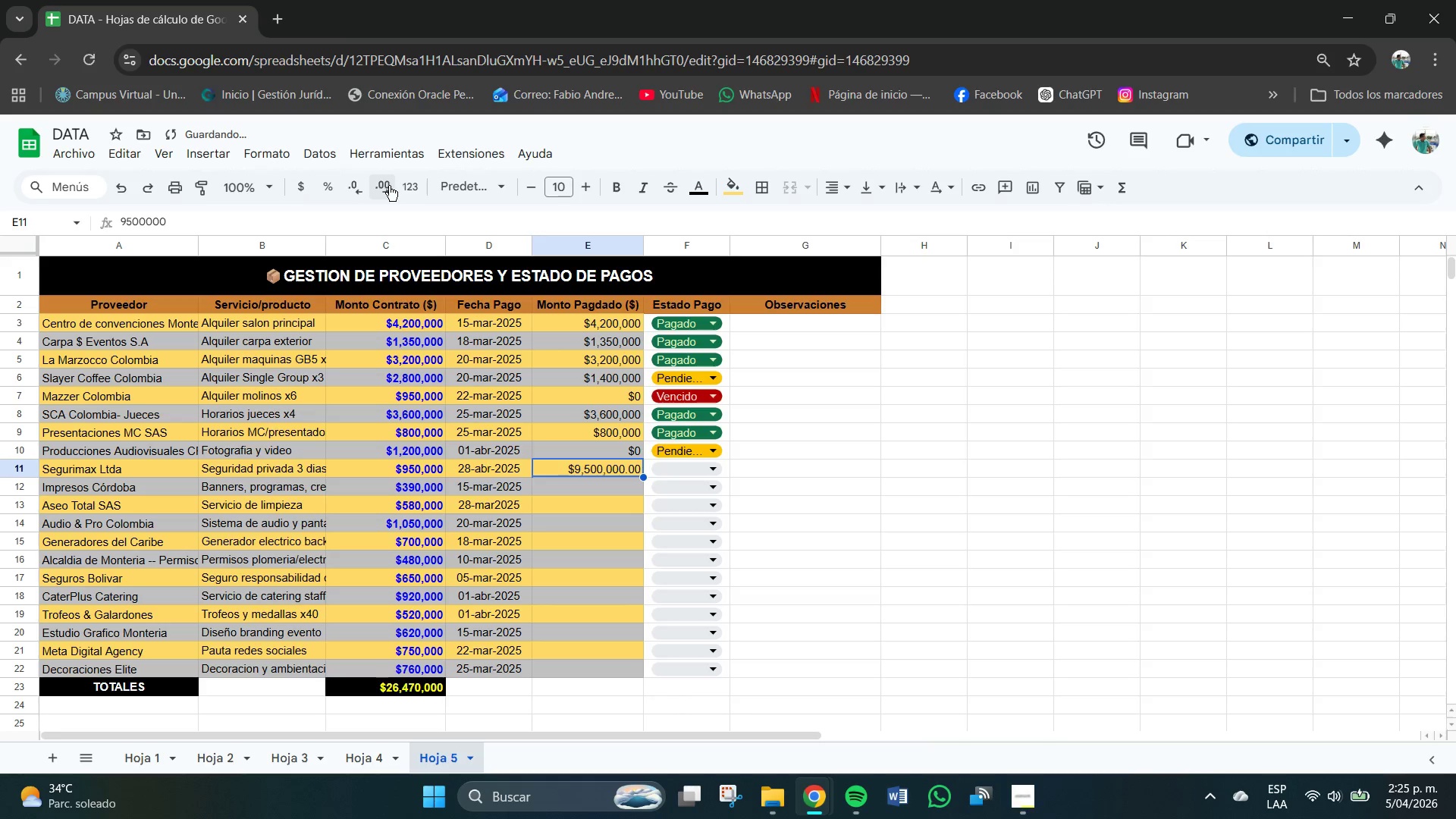 
left_click([372, 185])
 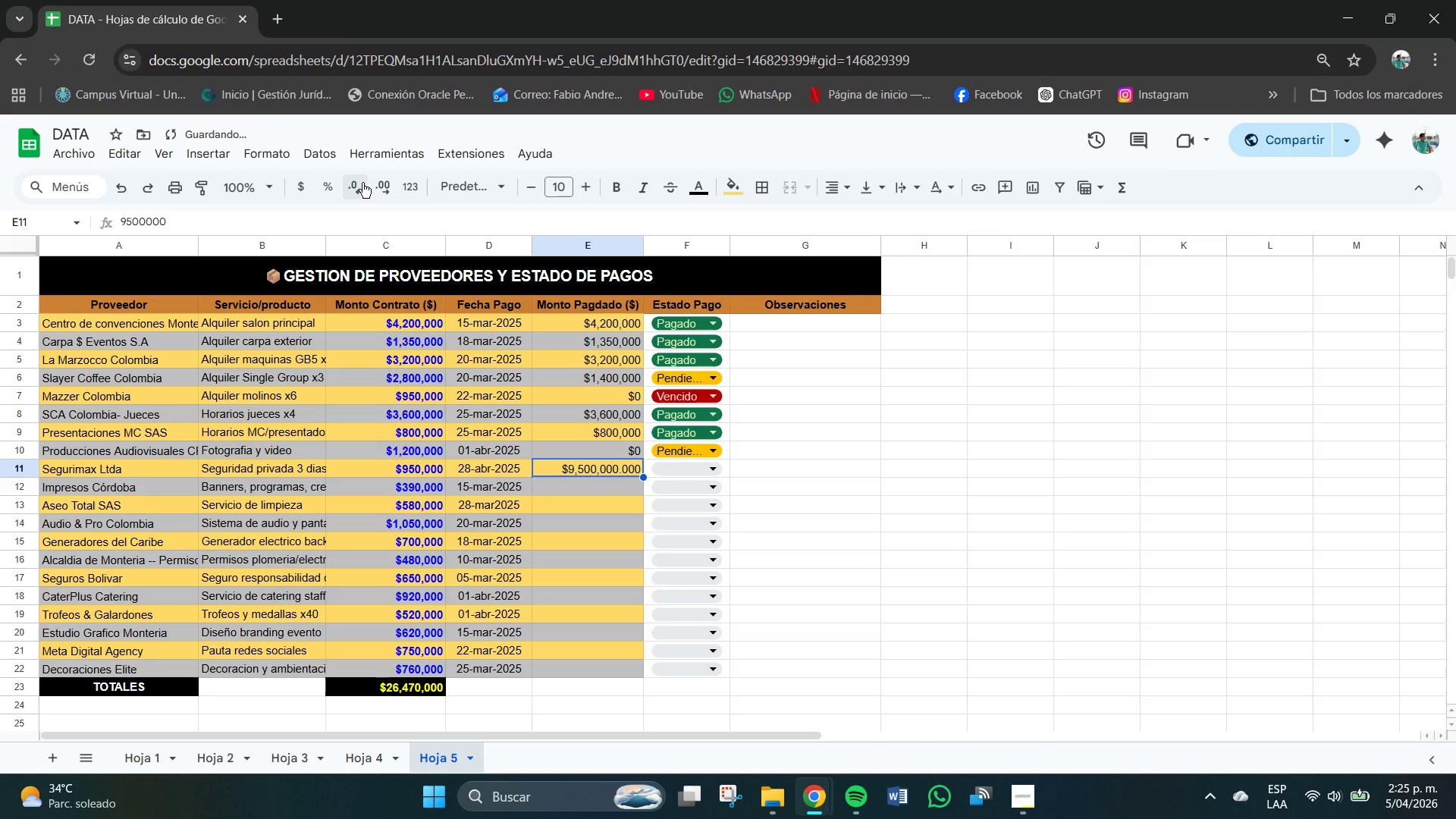 
left_click([361, 183])
 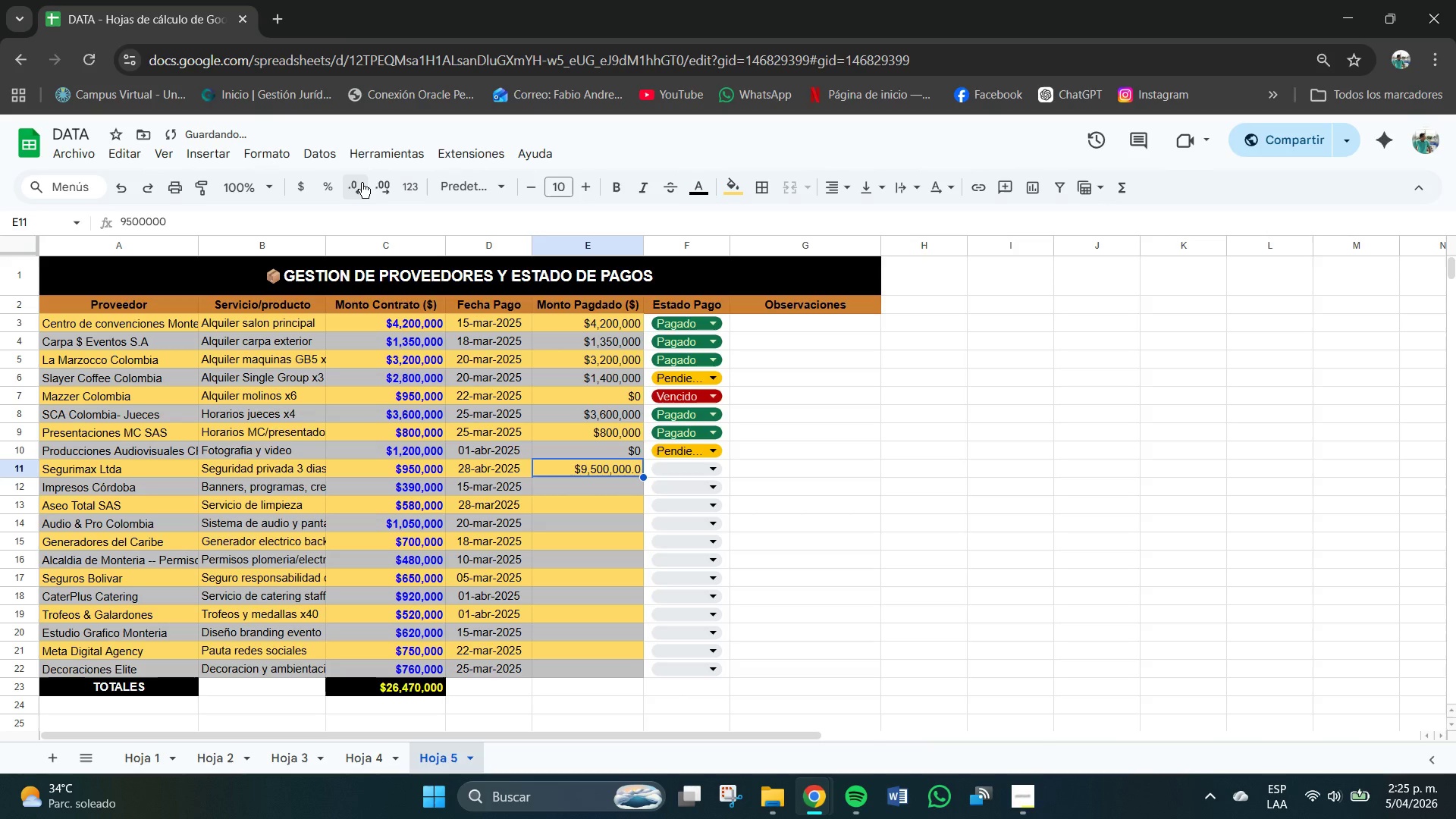 
left_click([362, 183])
 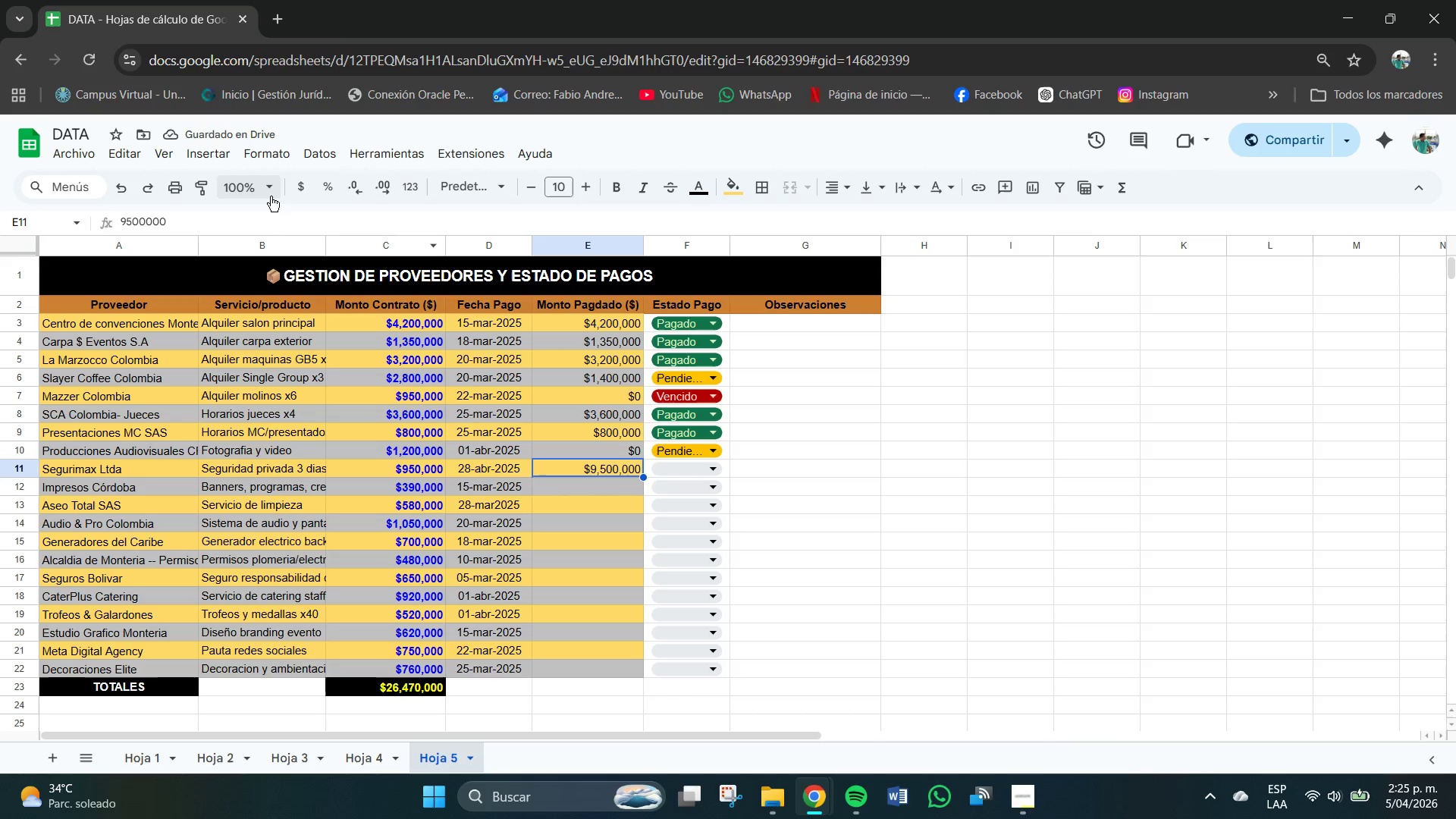 
left_click([356, 191])
 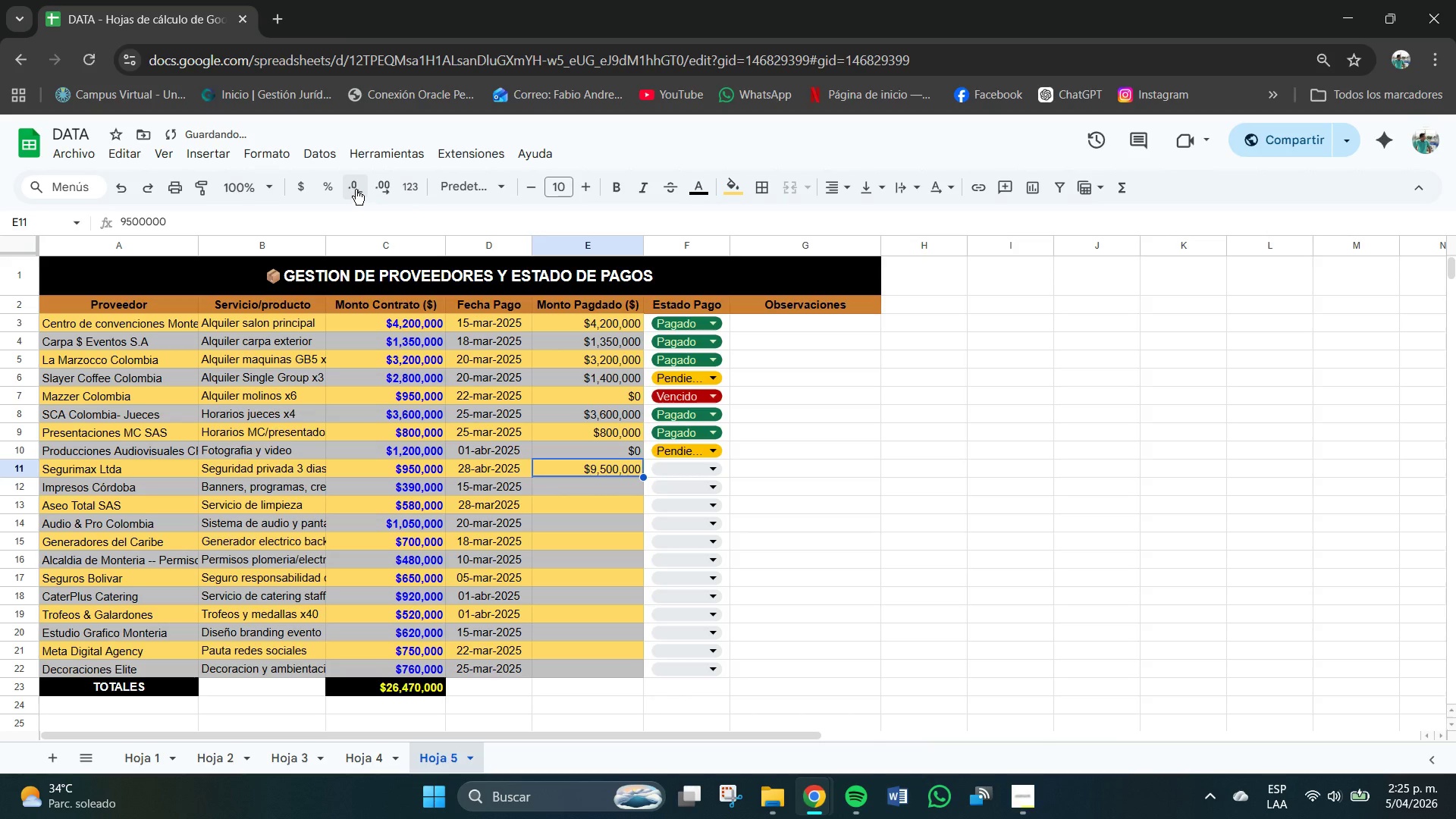 
left_click([356, 187])
 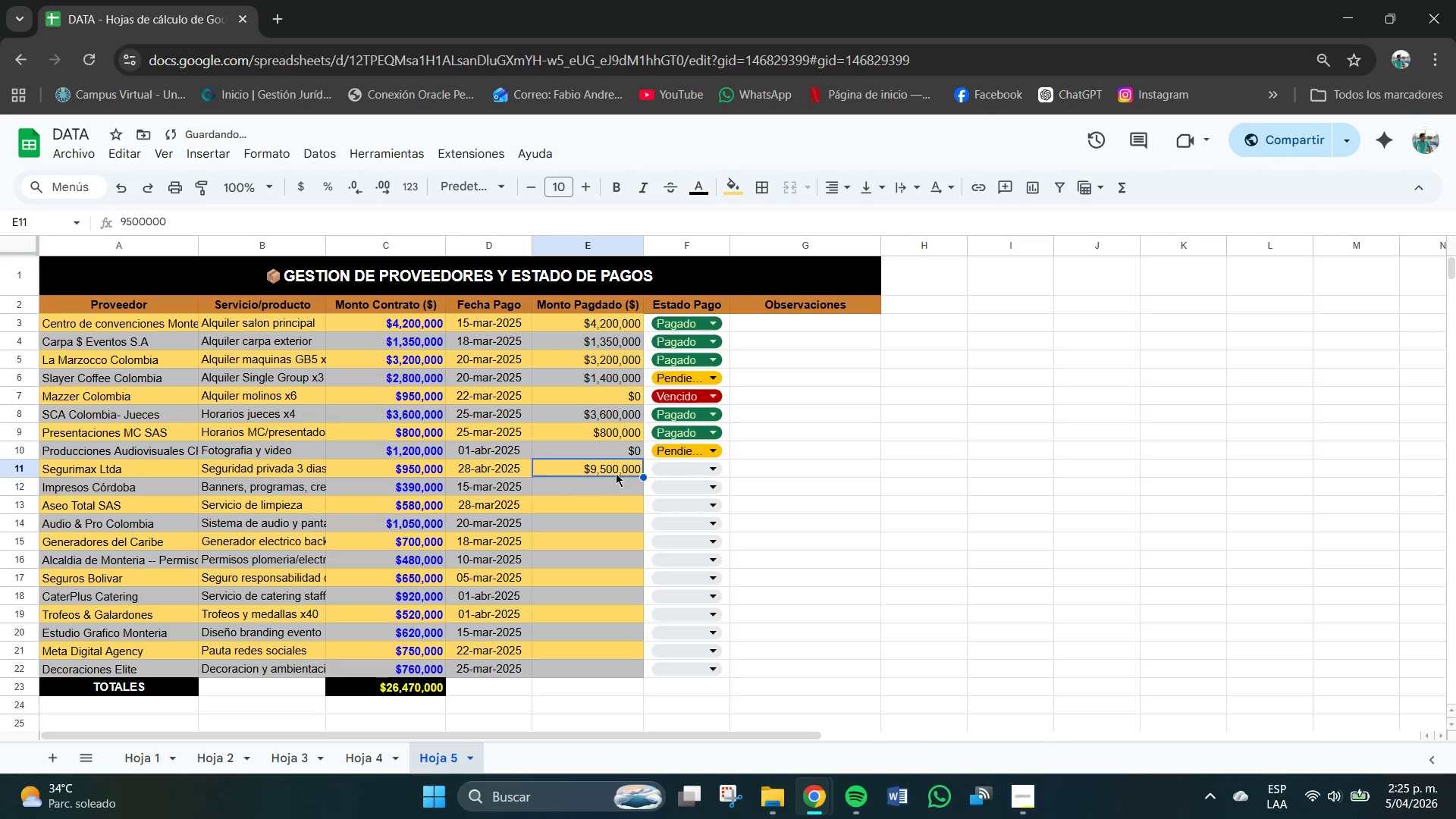 
double_click([616, 472])
 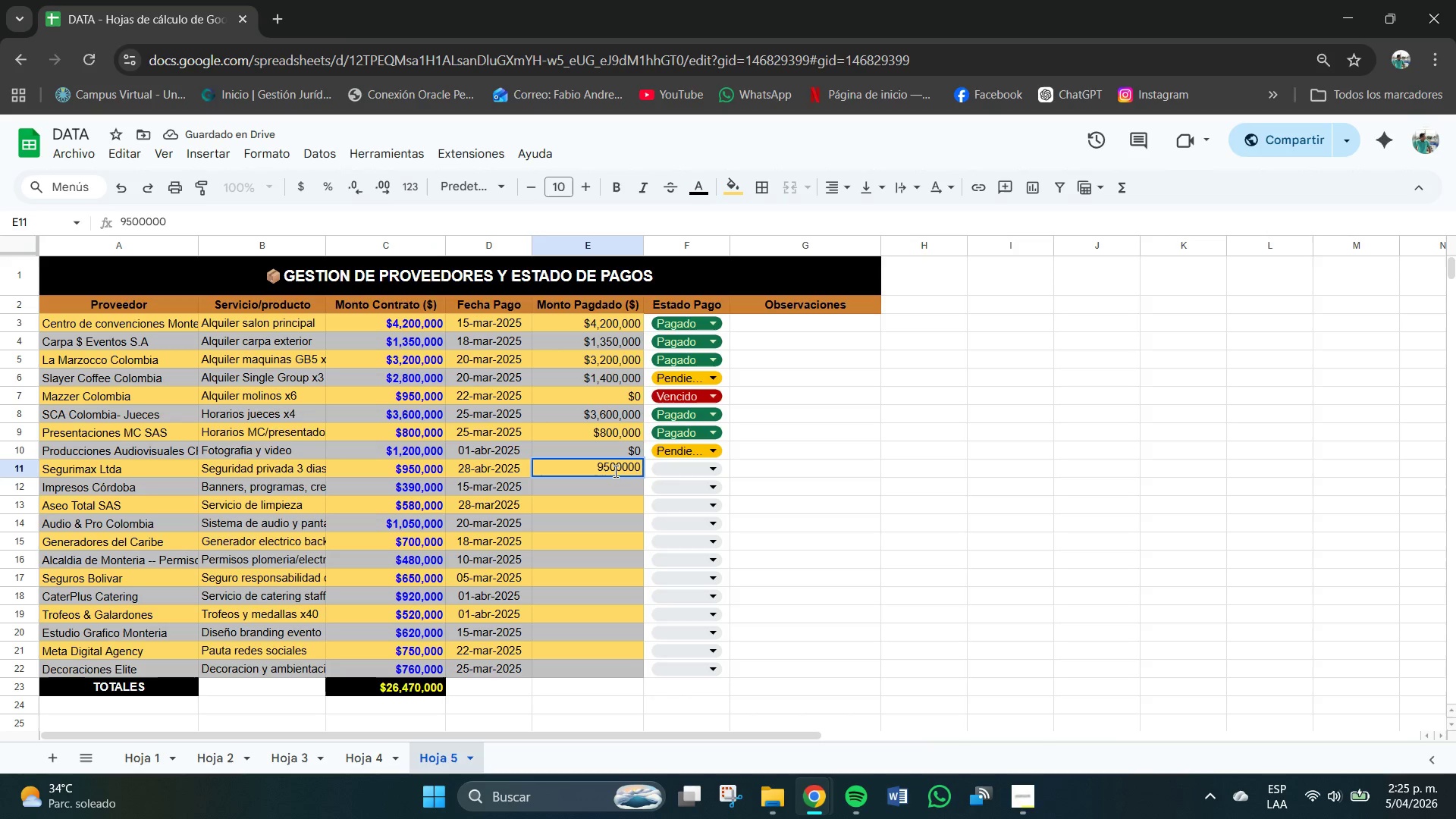 
key(Backspace)
 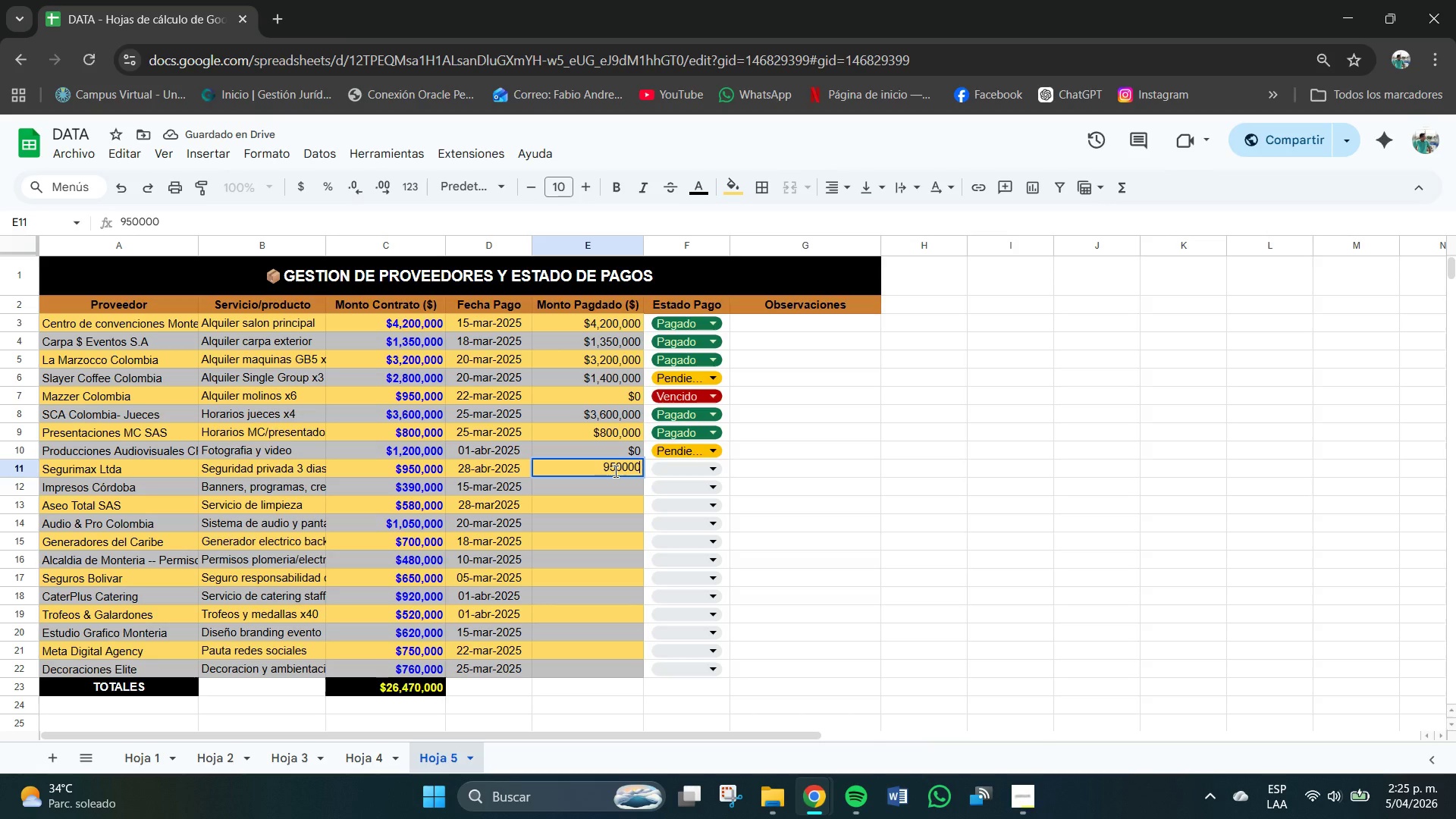 
key(Backspace)
 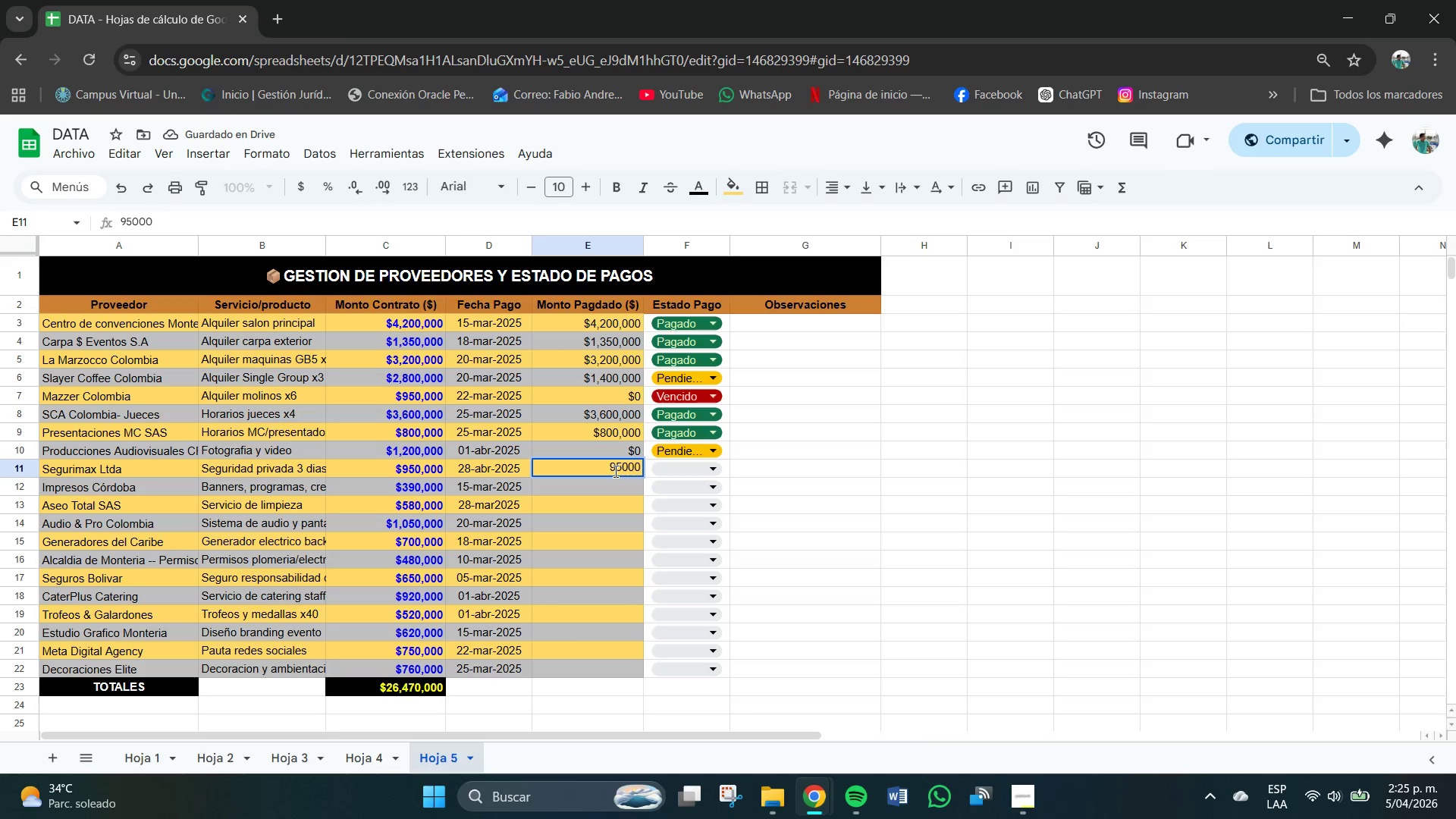 
key(Backspace)
 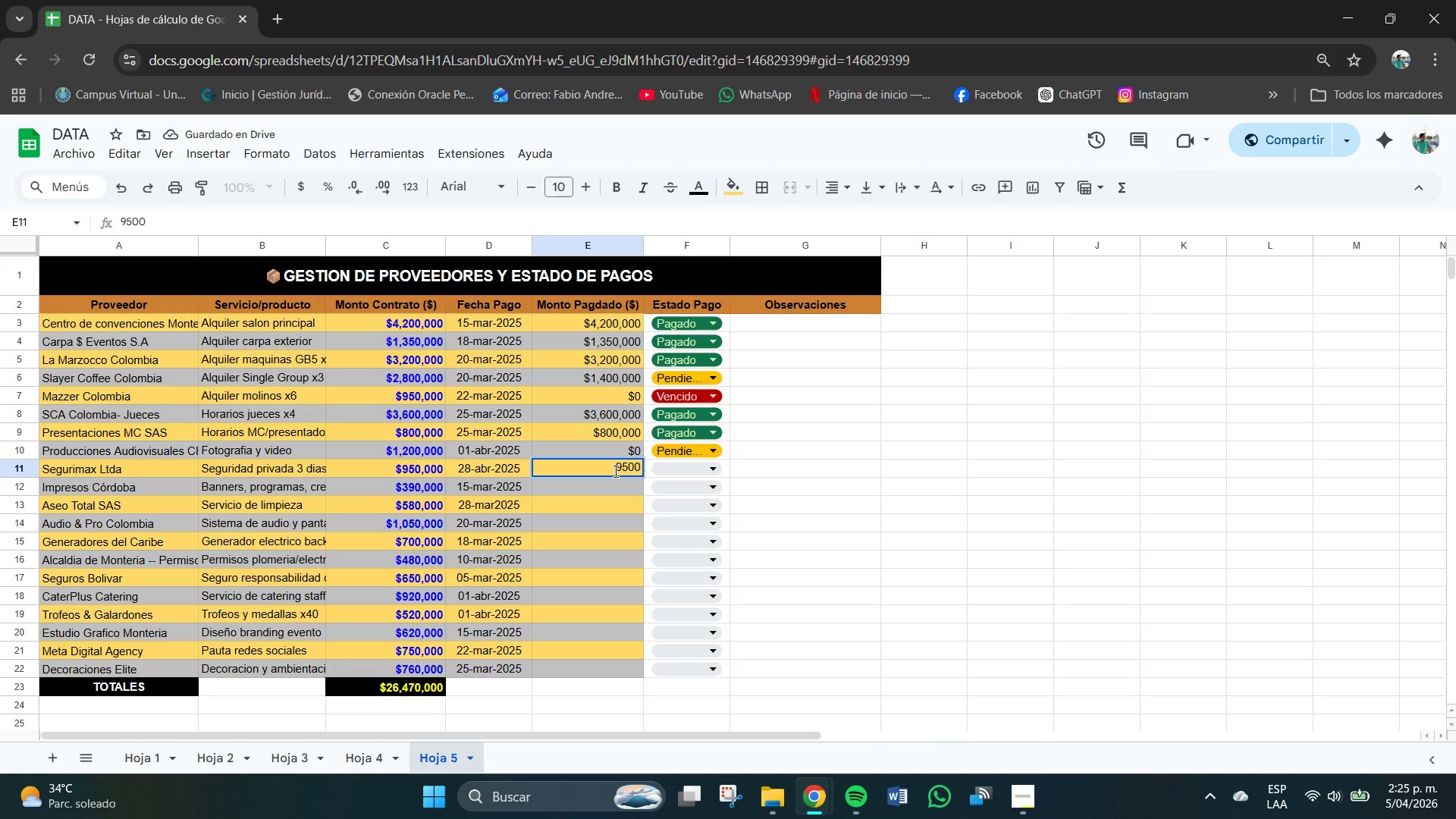 
key(Backspace)
 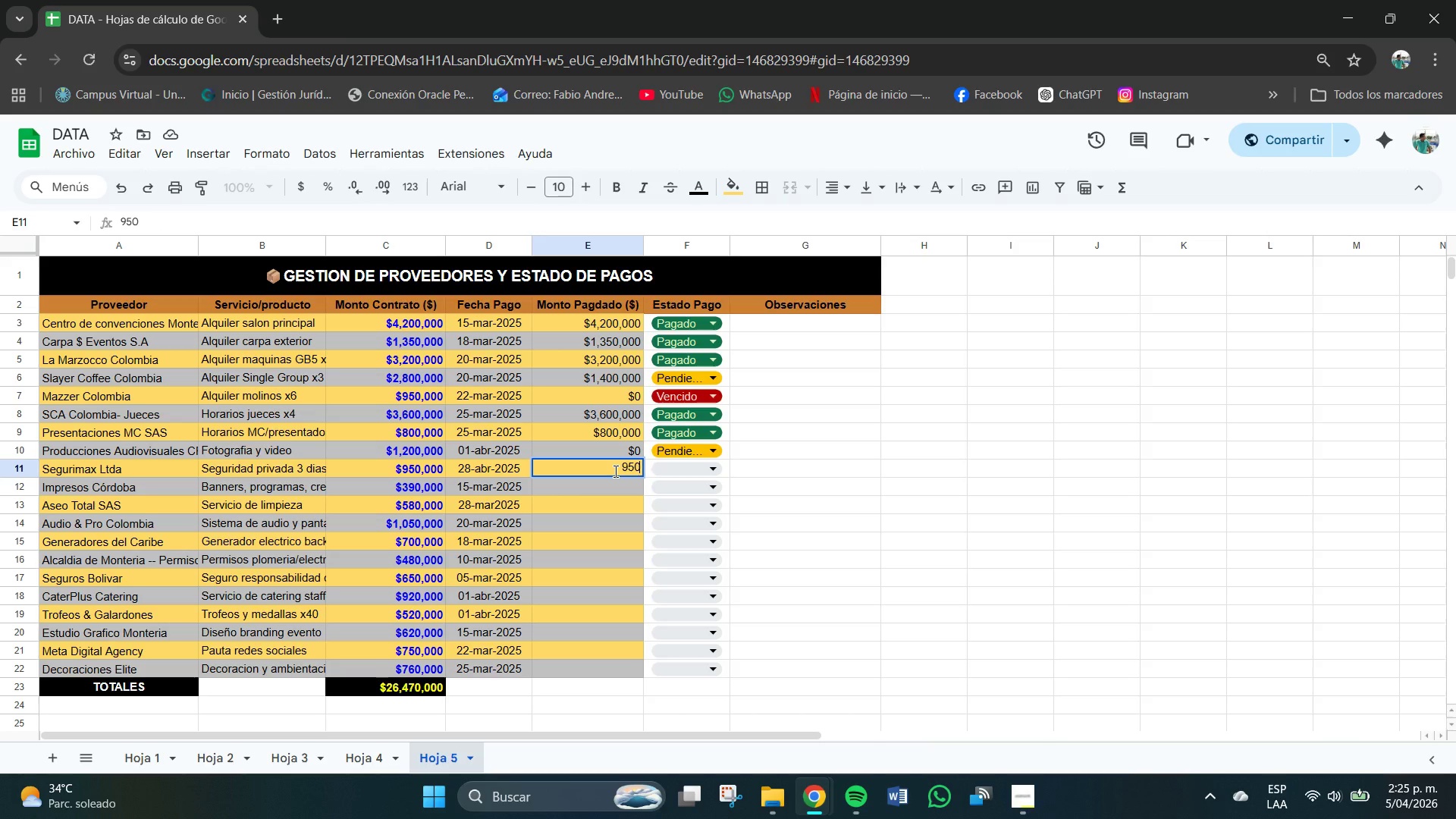 
key(Numpad0)
 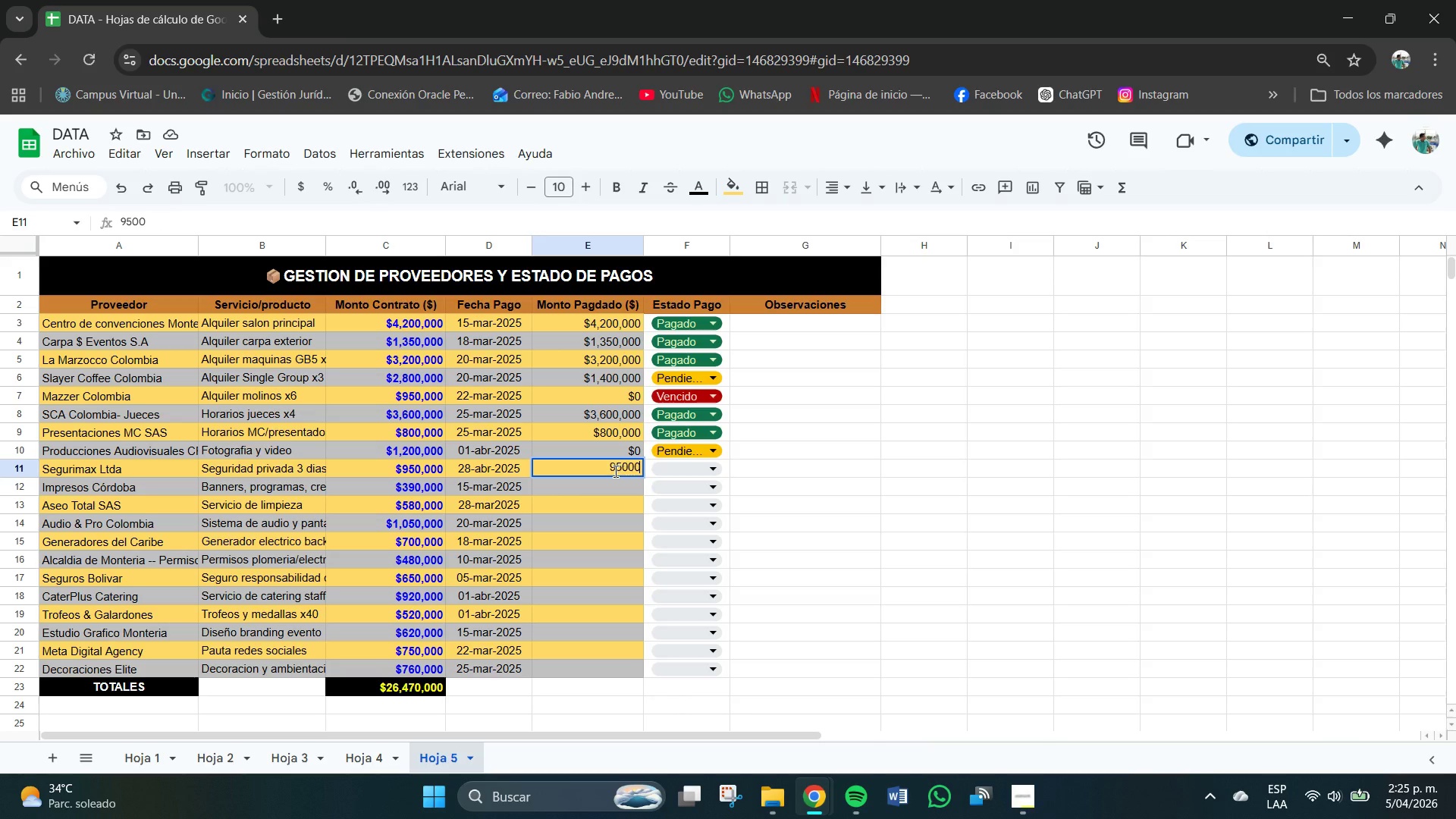 
key(Numpad0)
 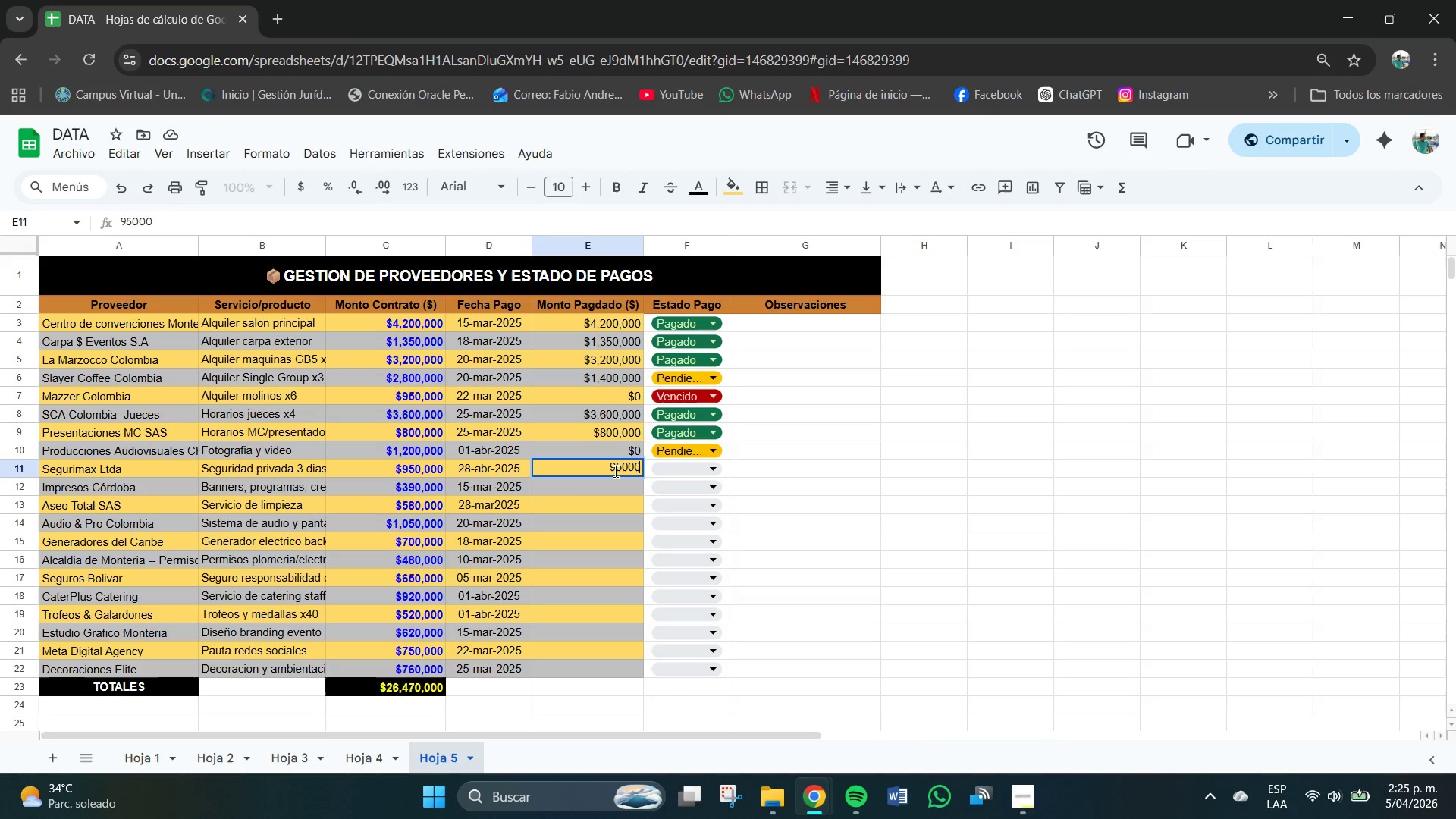 
key(Numpad0)
 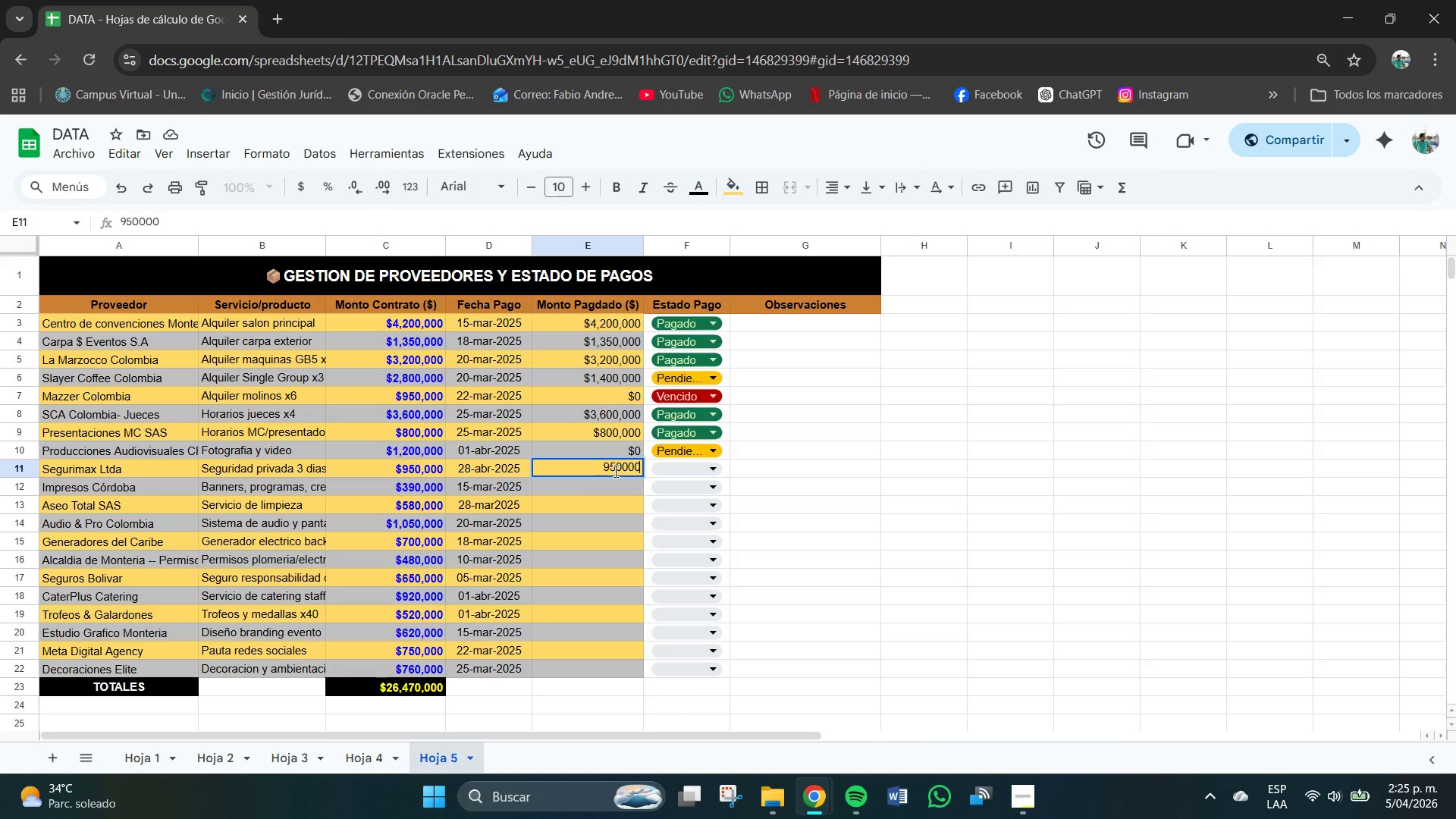 
key(Numpad0)
 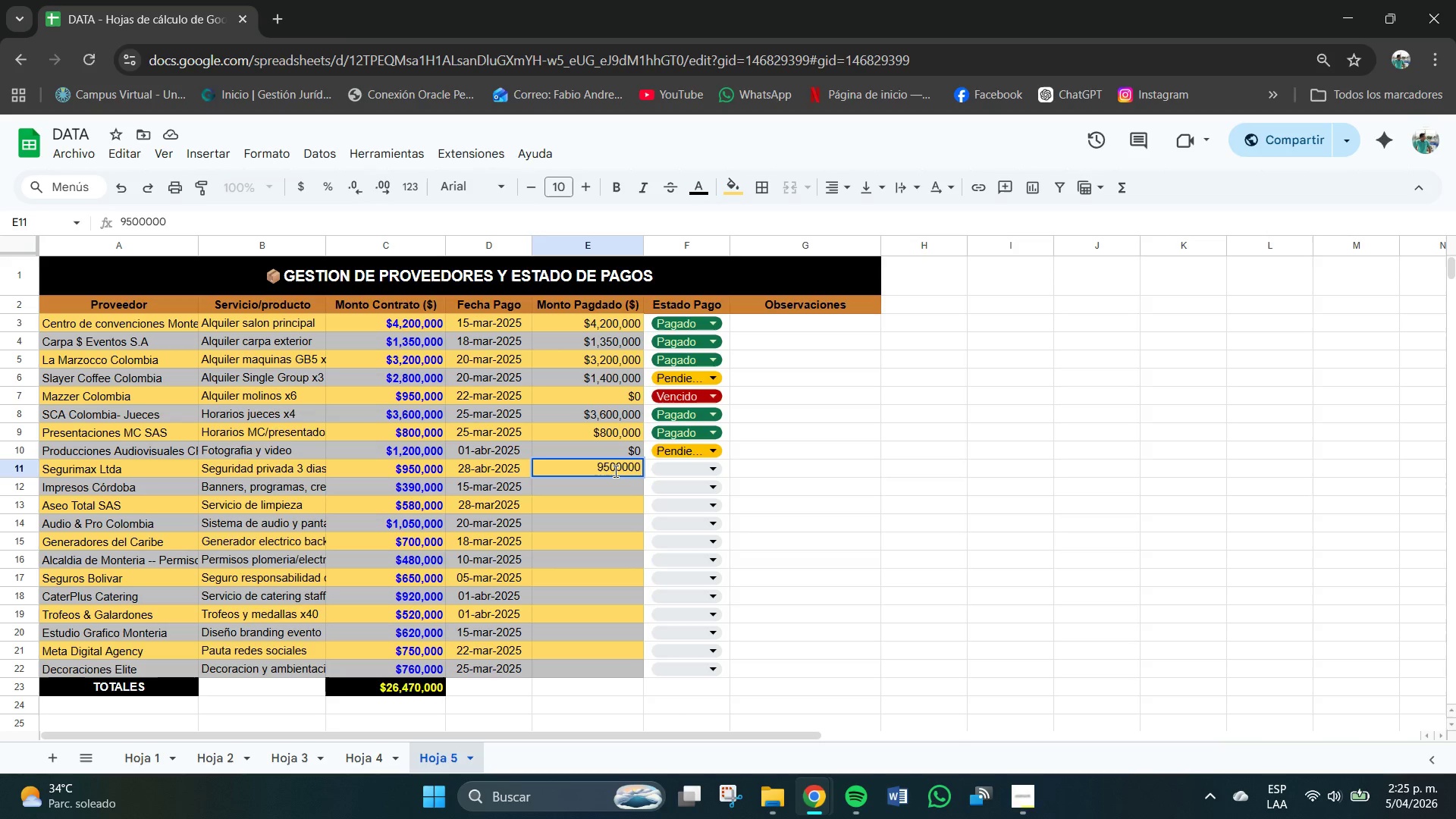 
key(Enter)
 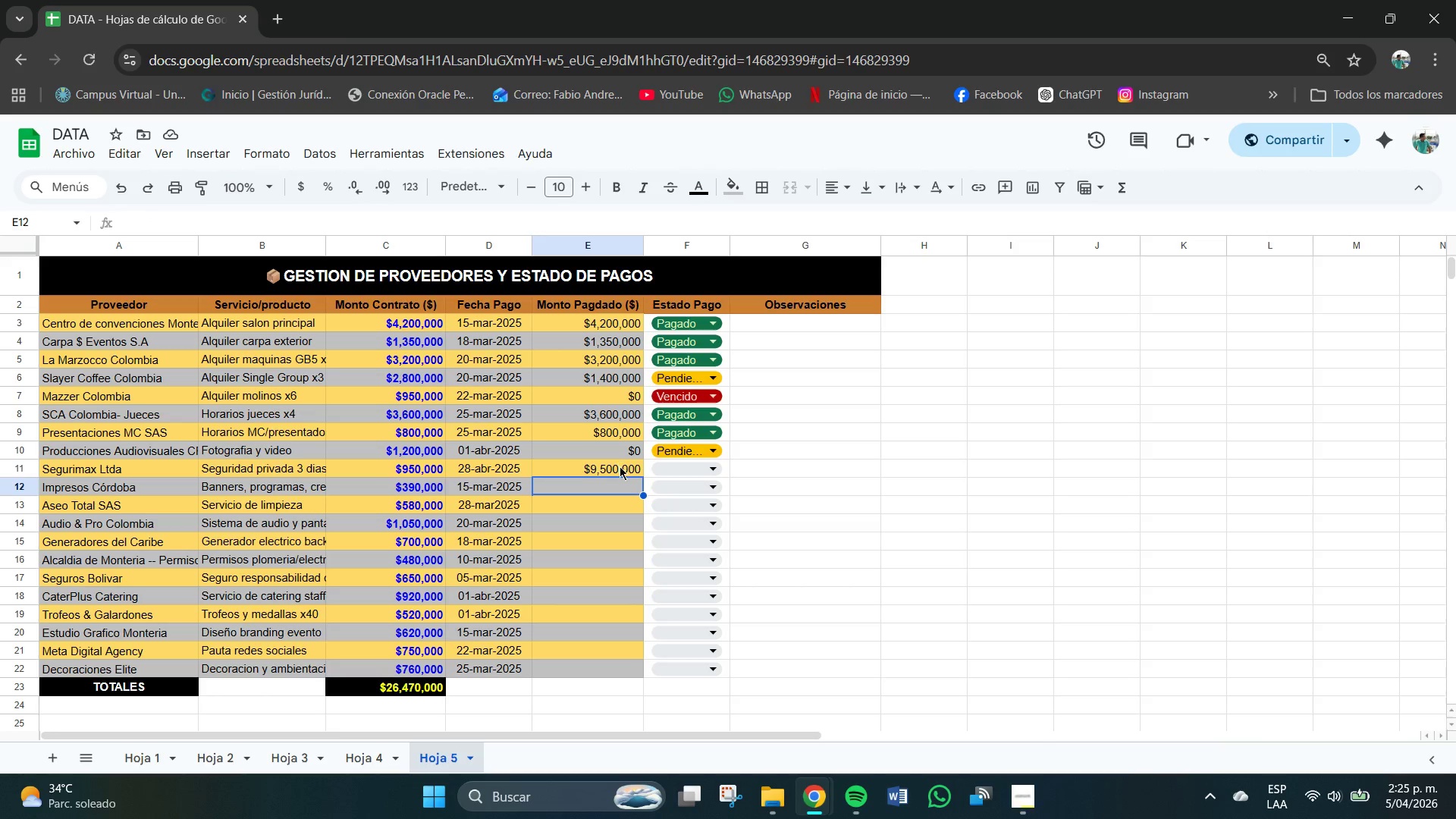 
left_click([622, 471])
 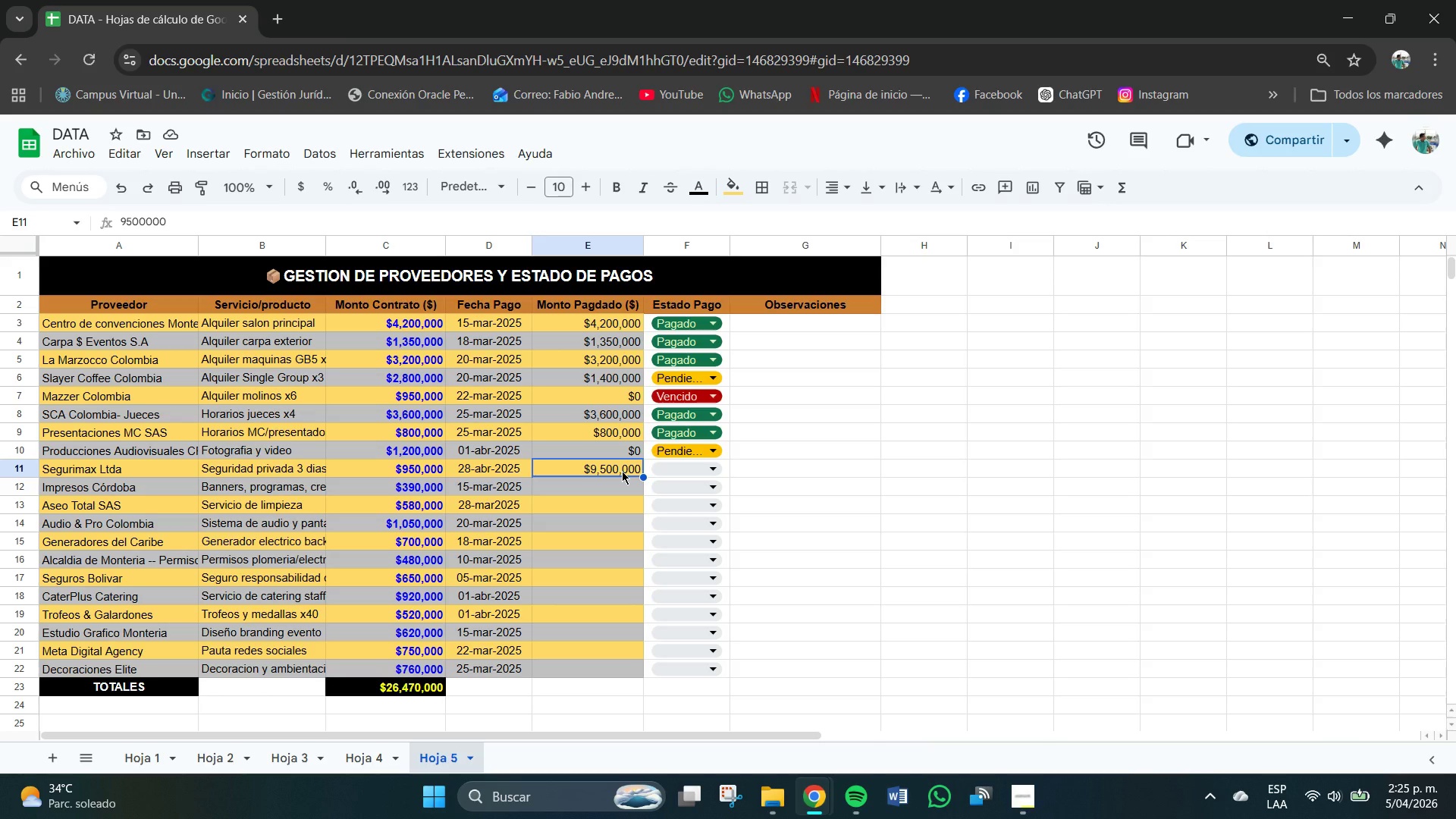 
key(Backspace)
 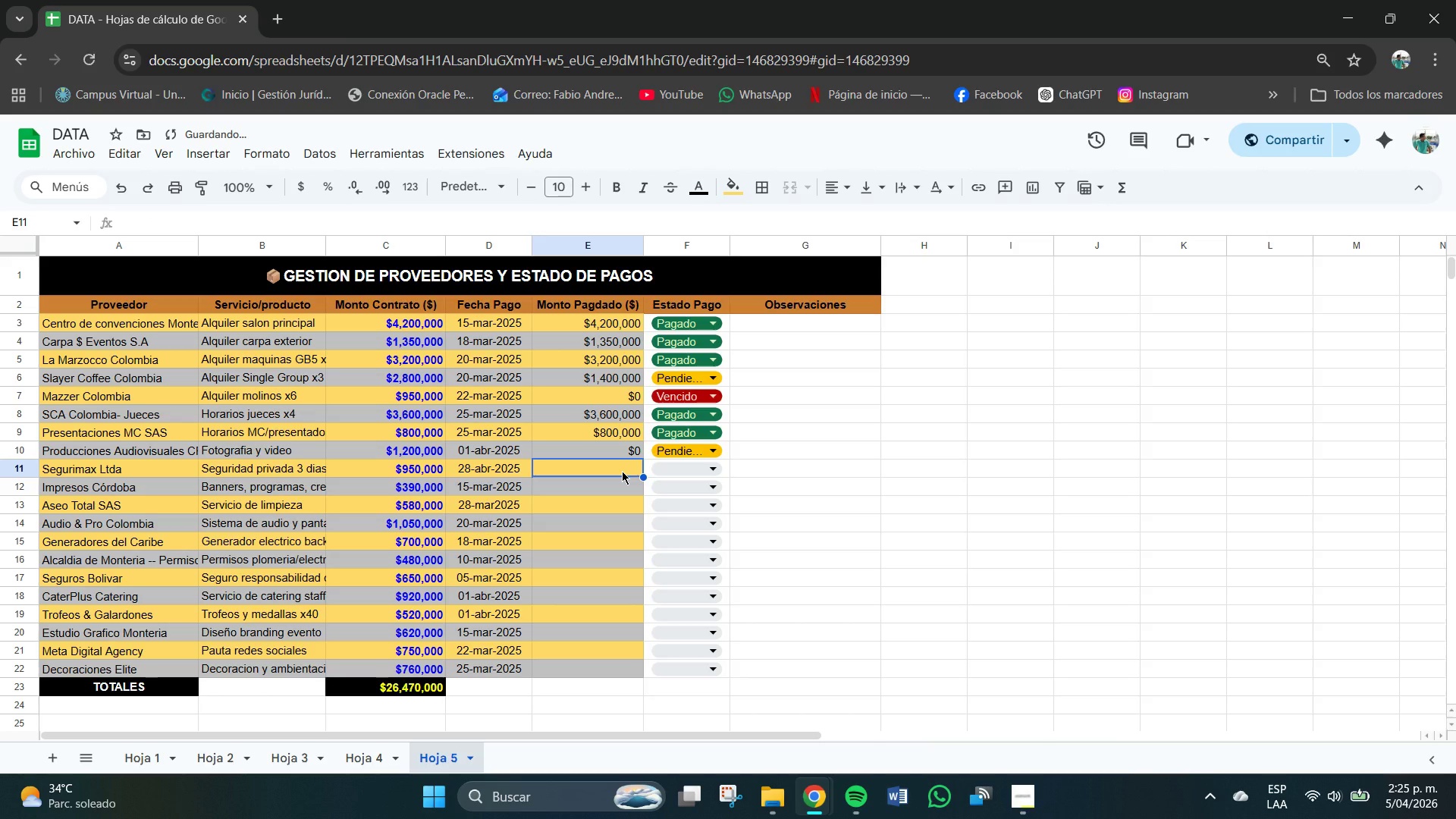 
key(Numpad9)
 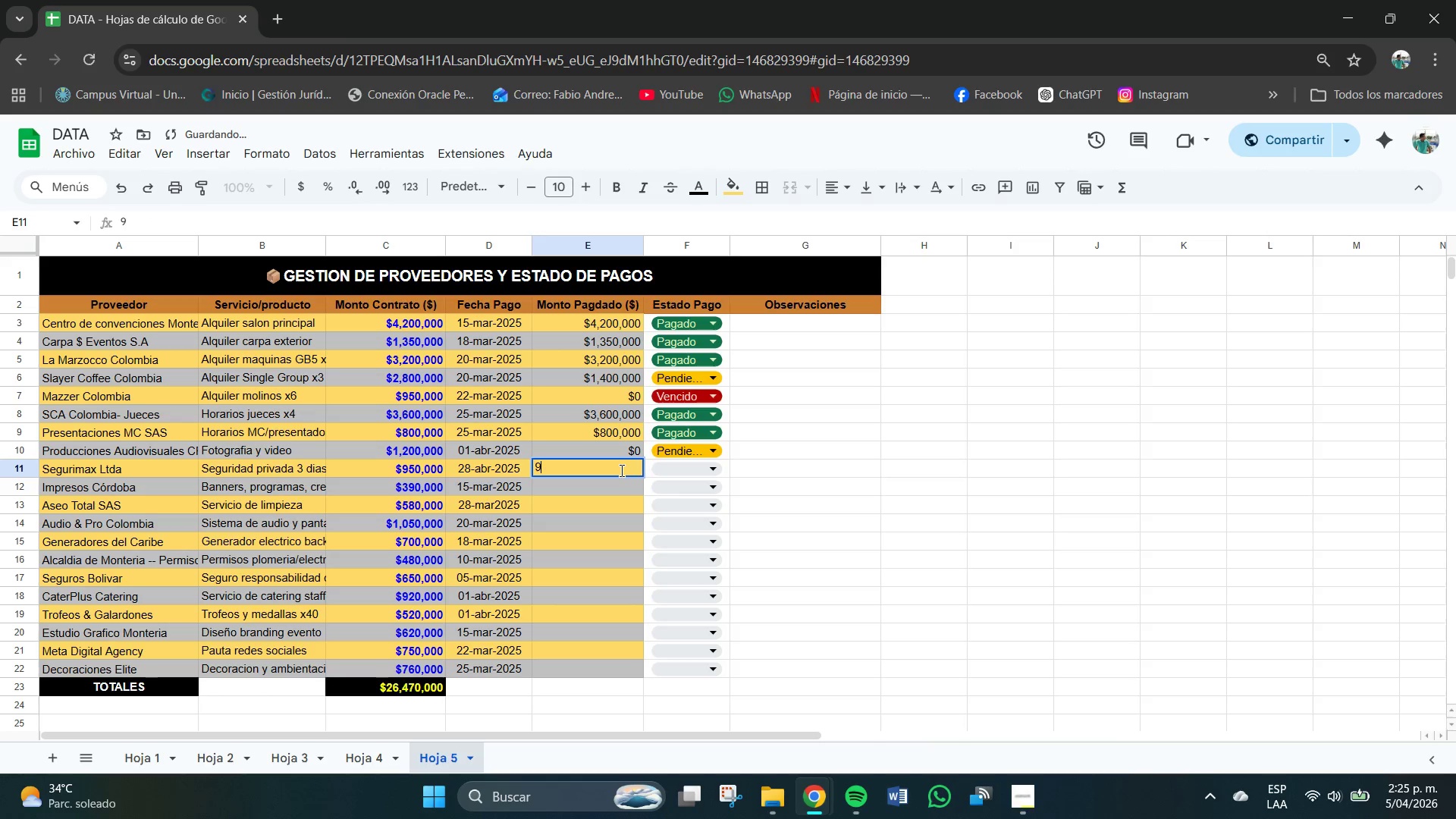 
key(Numpad5)
 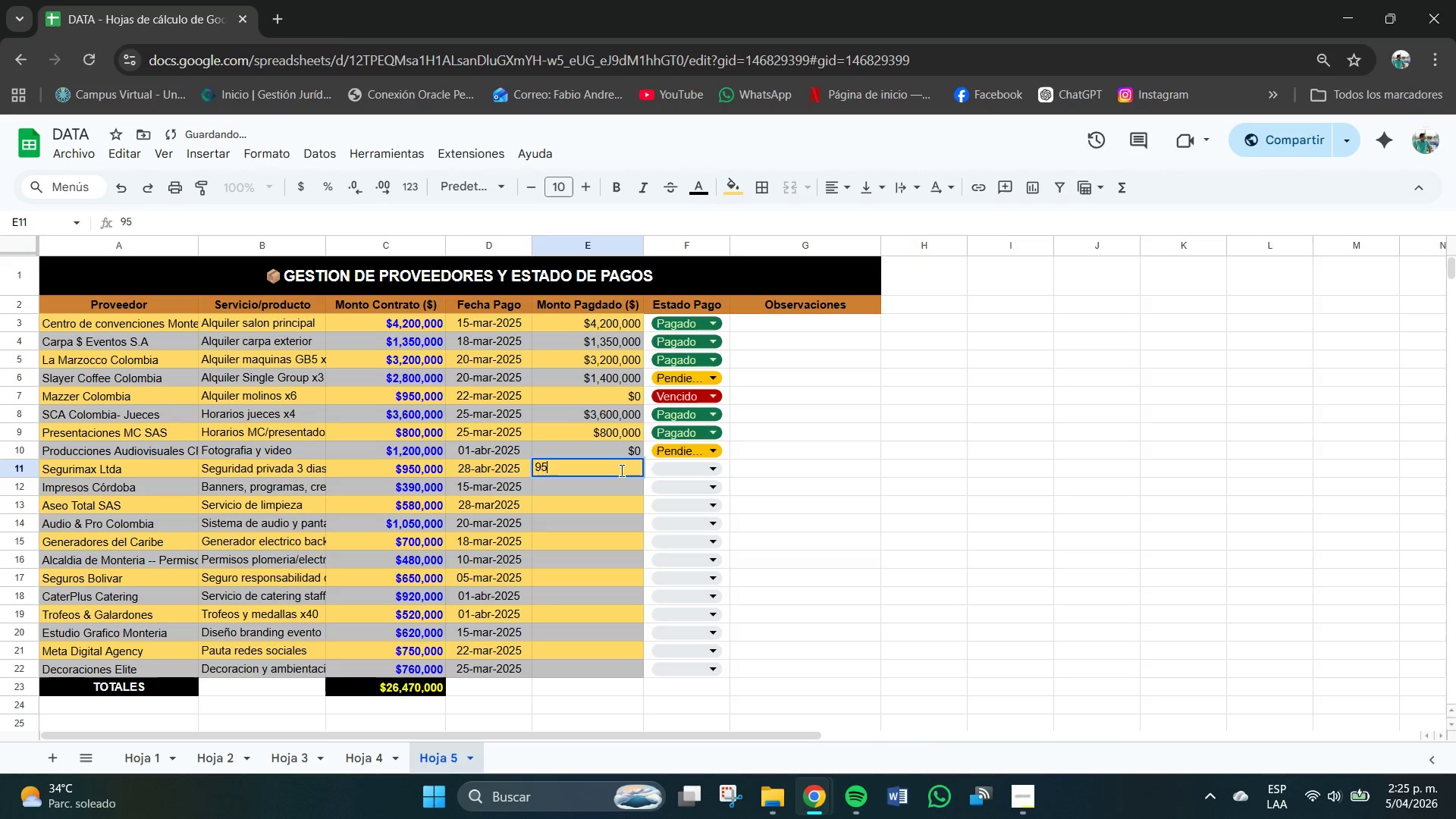 
key(Numpad0)
 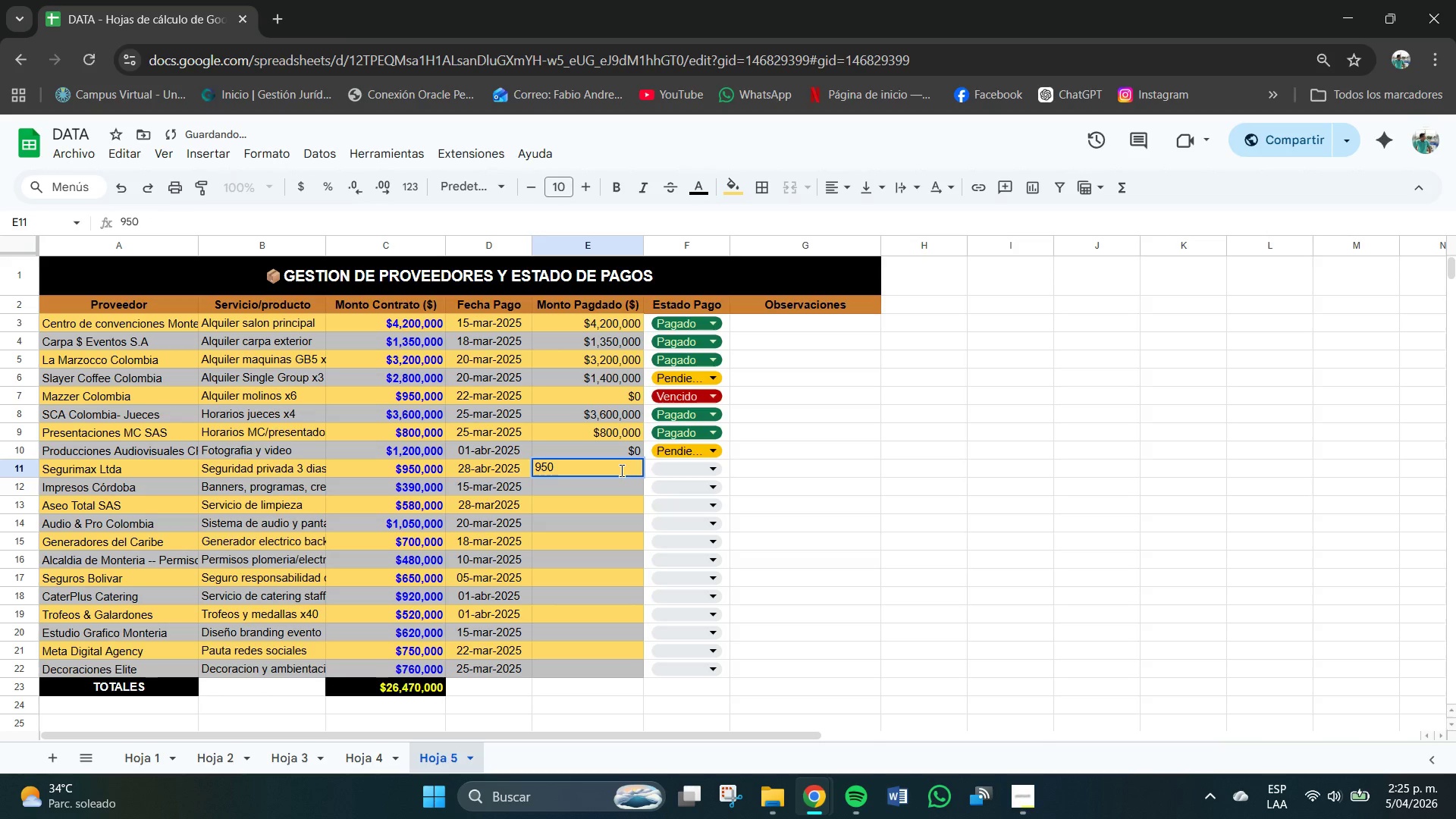 
key(Numpad0)
 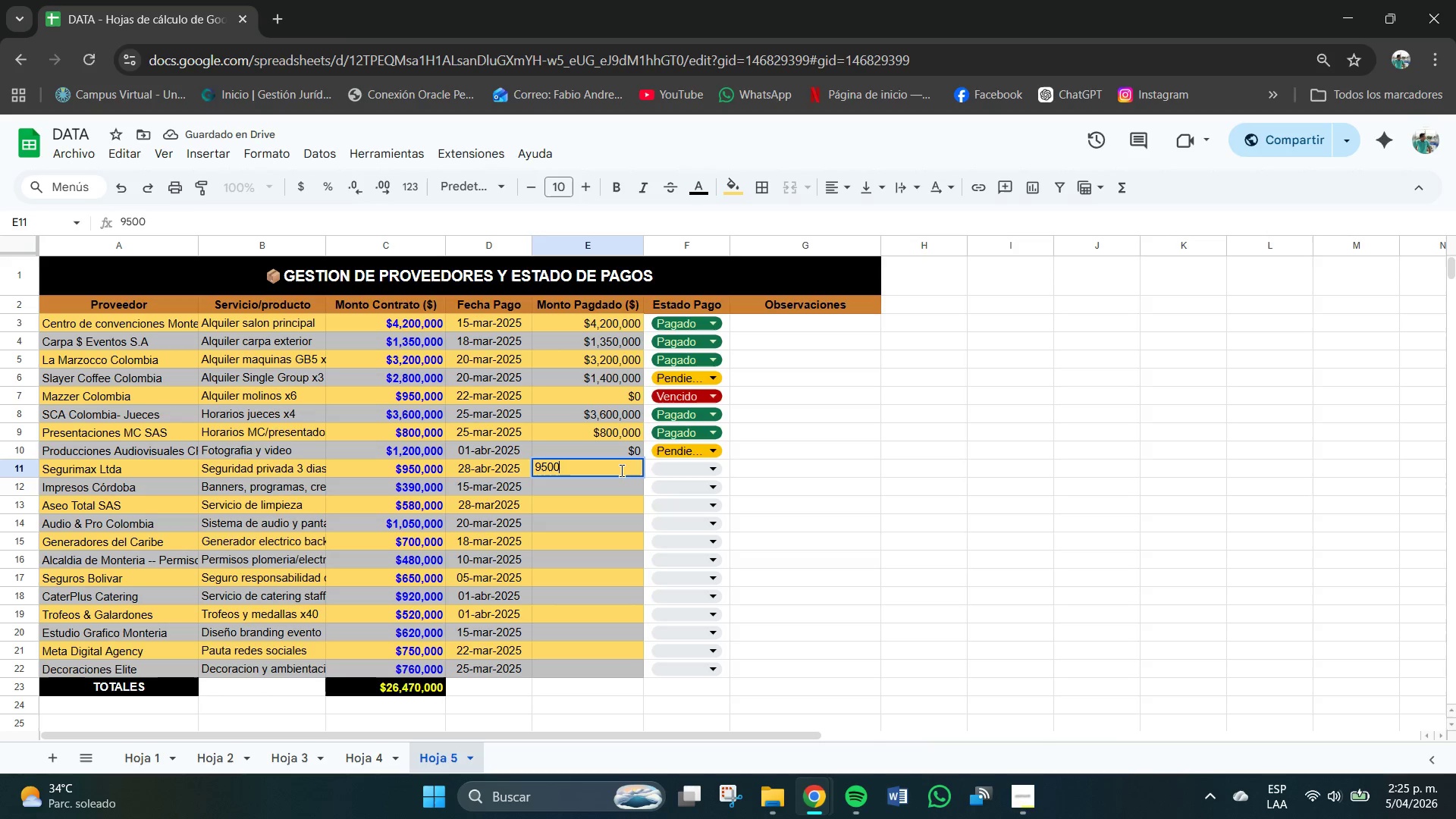 
key(Numpad0)
 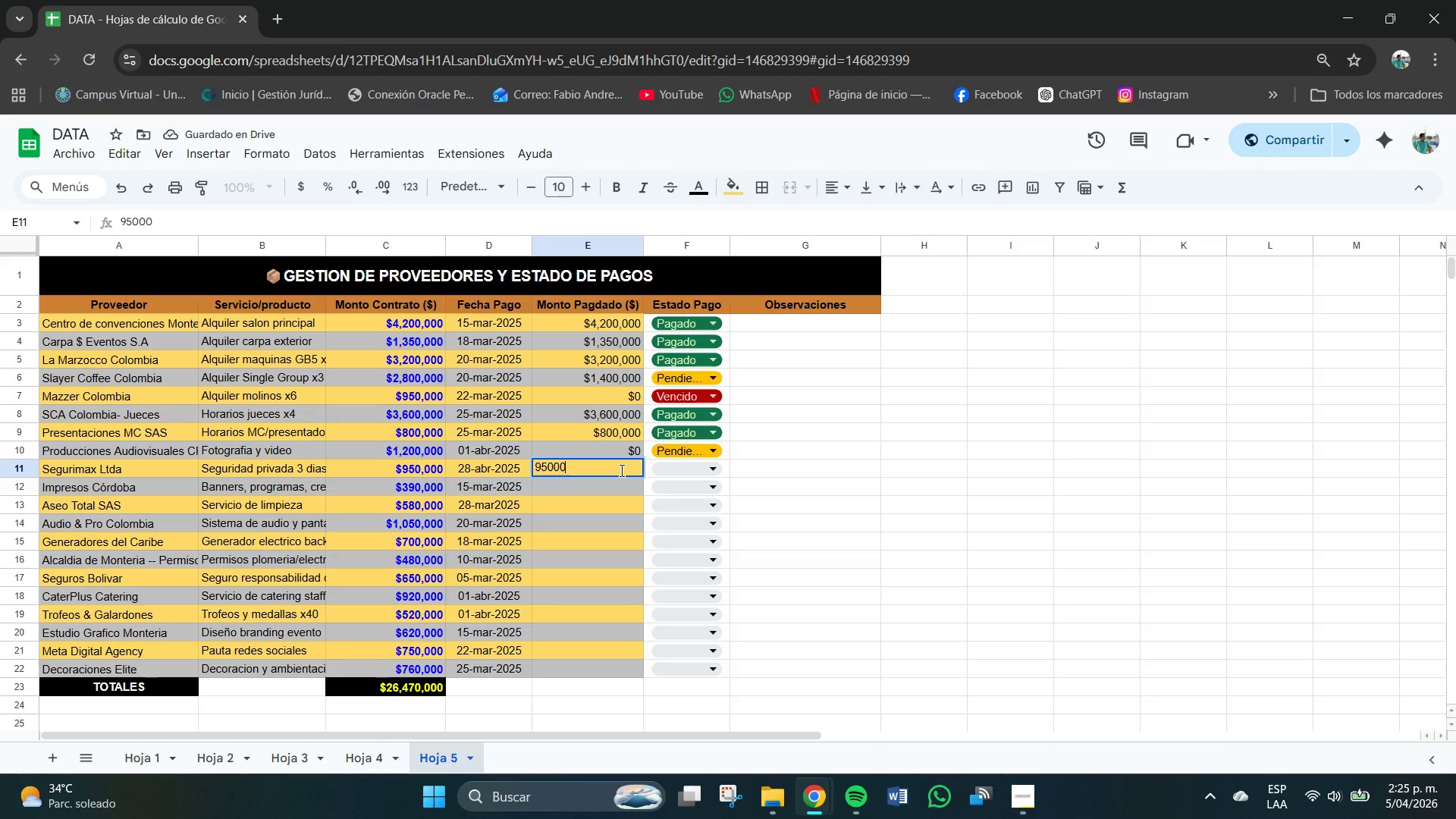 
key(Numpad0)
 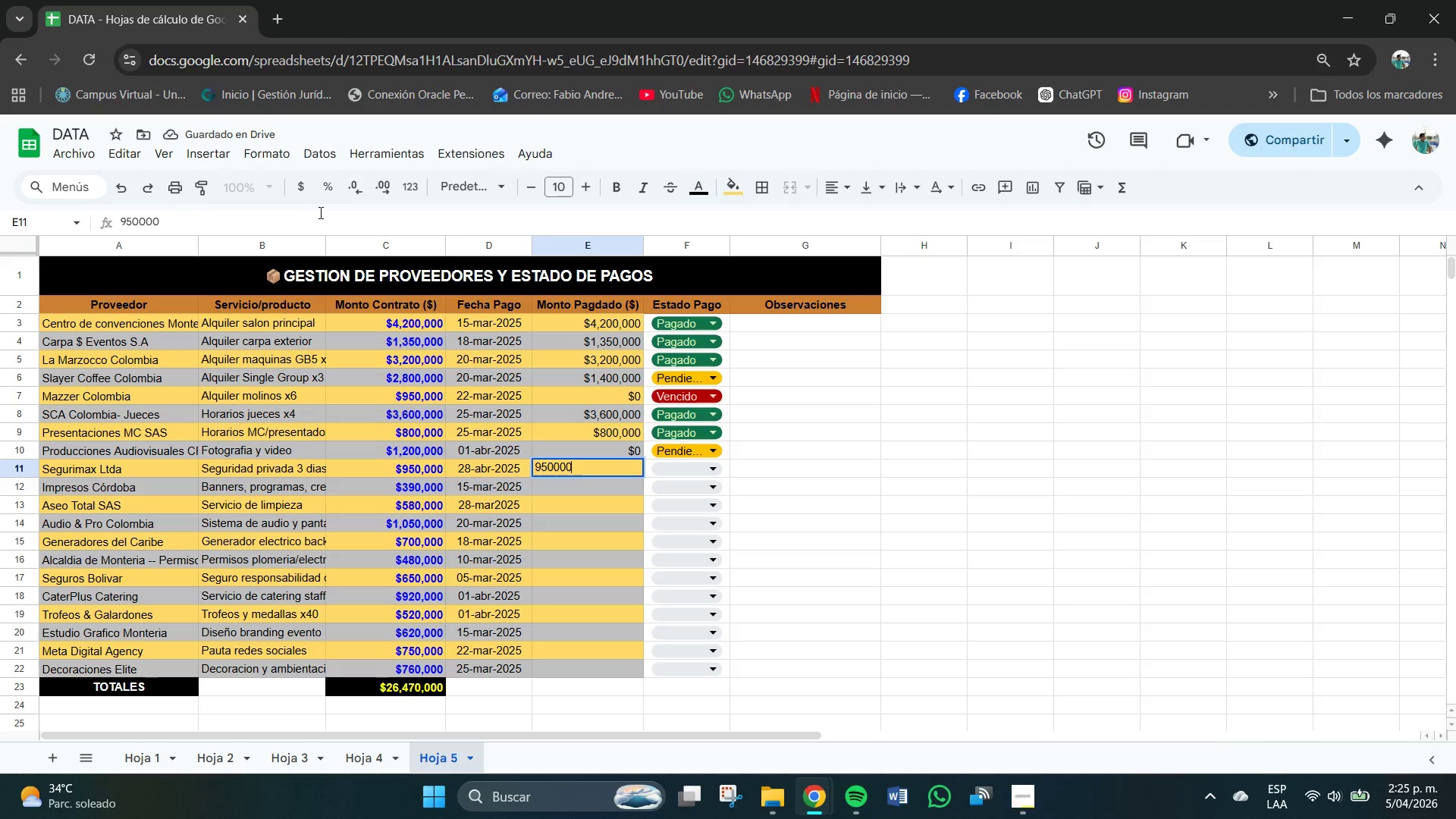 
left_click([305, 191])
 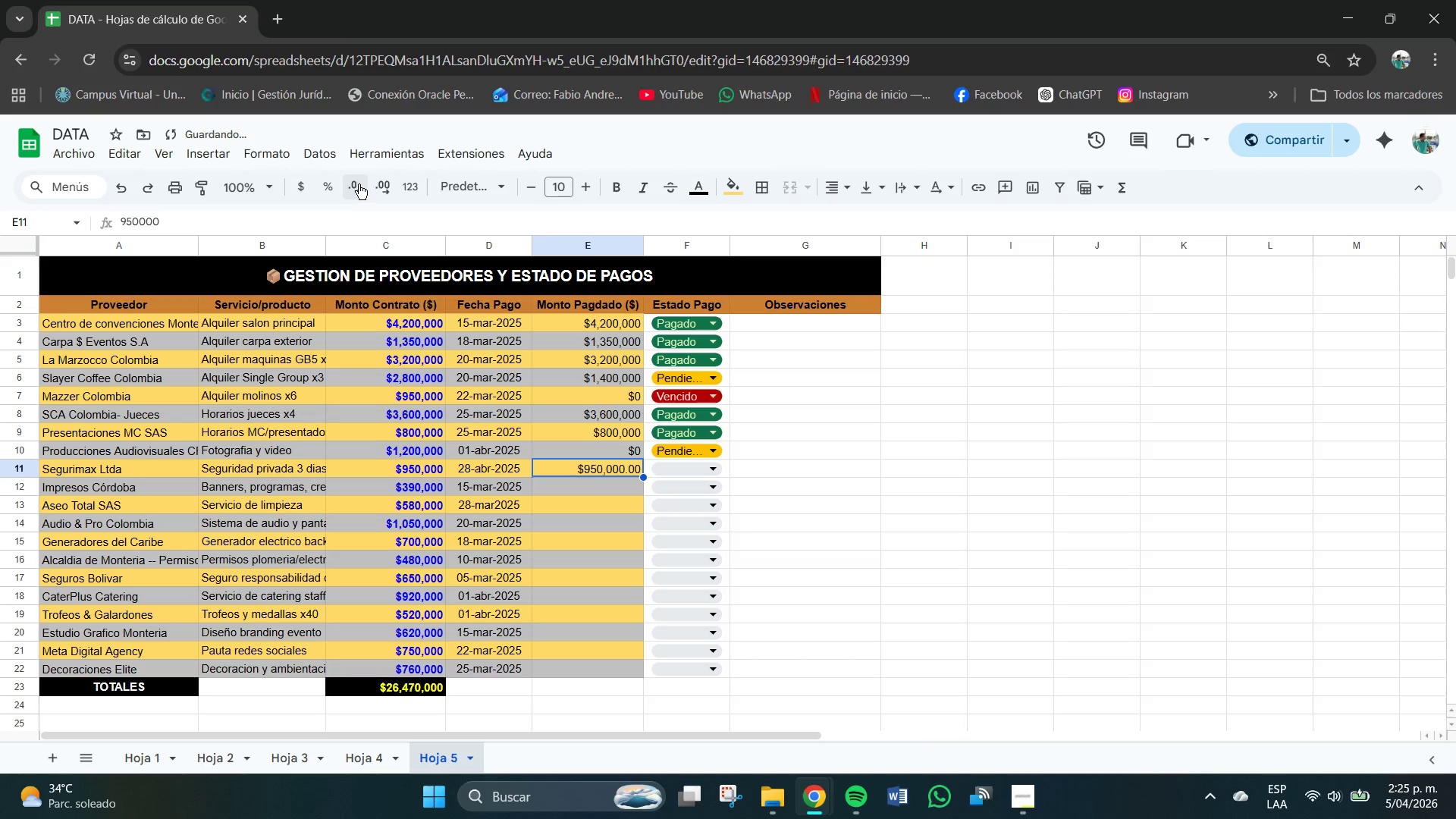 
double_click([359, 184])
 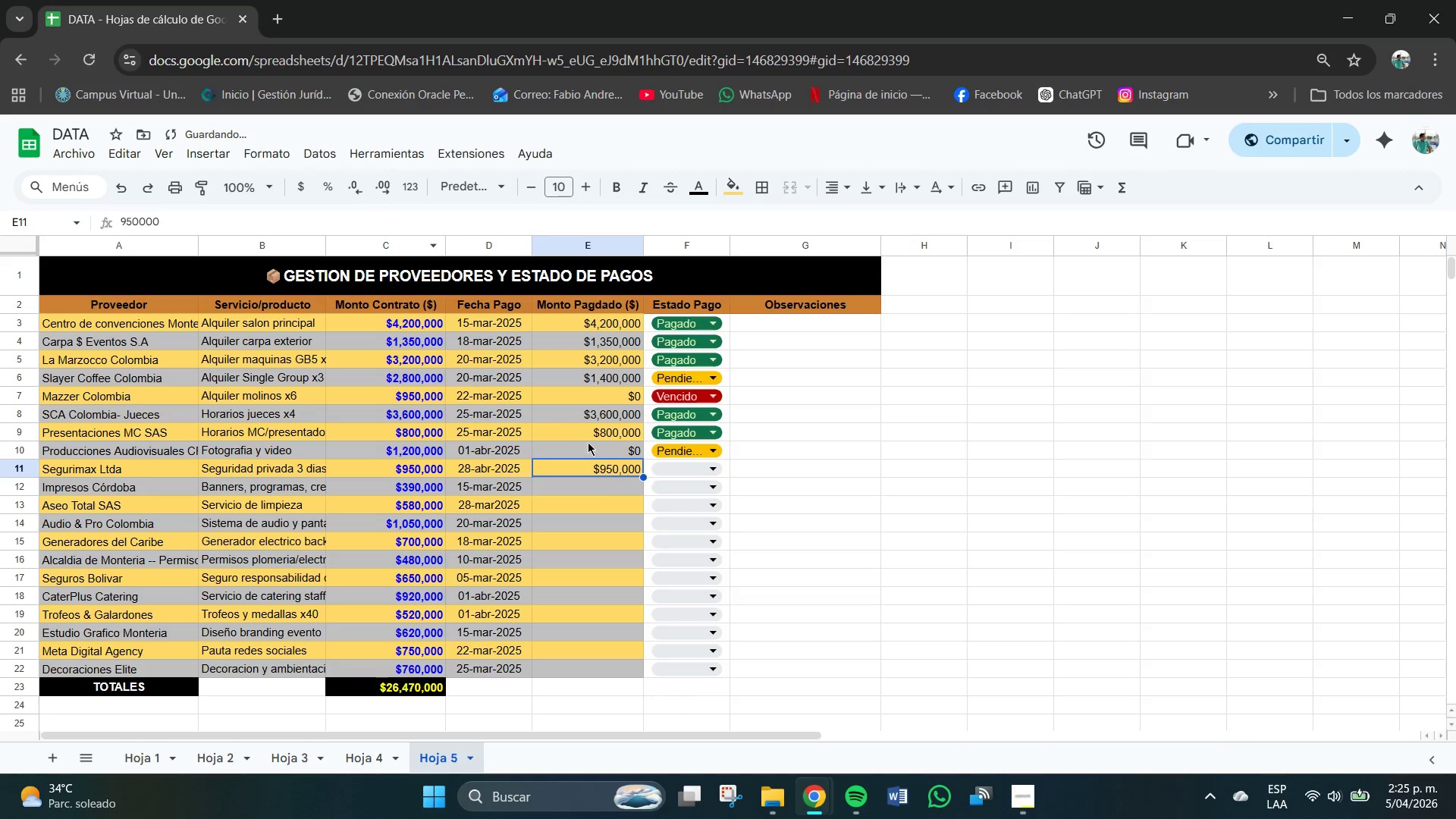 
left_click([601, 485])
 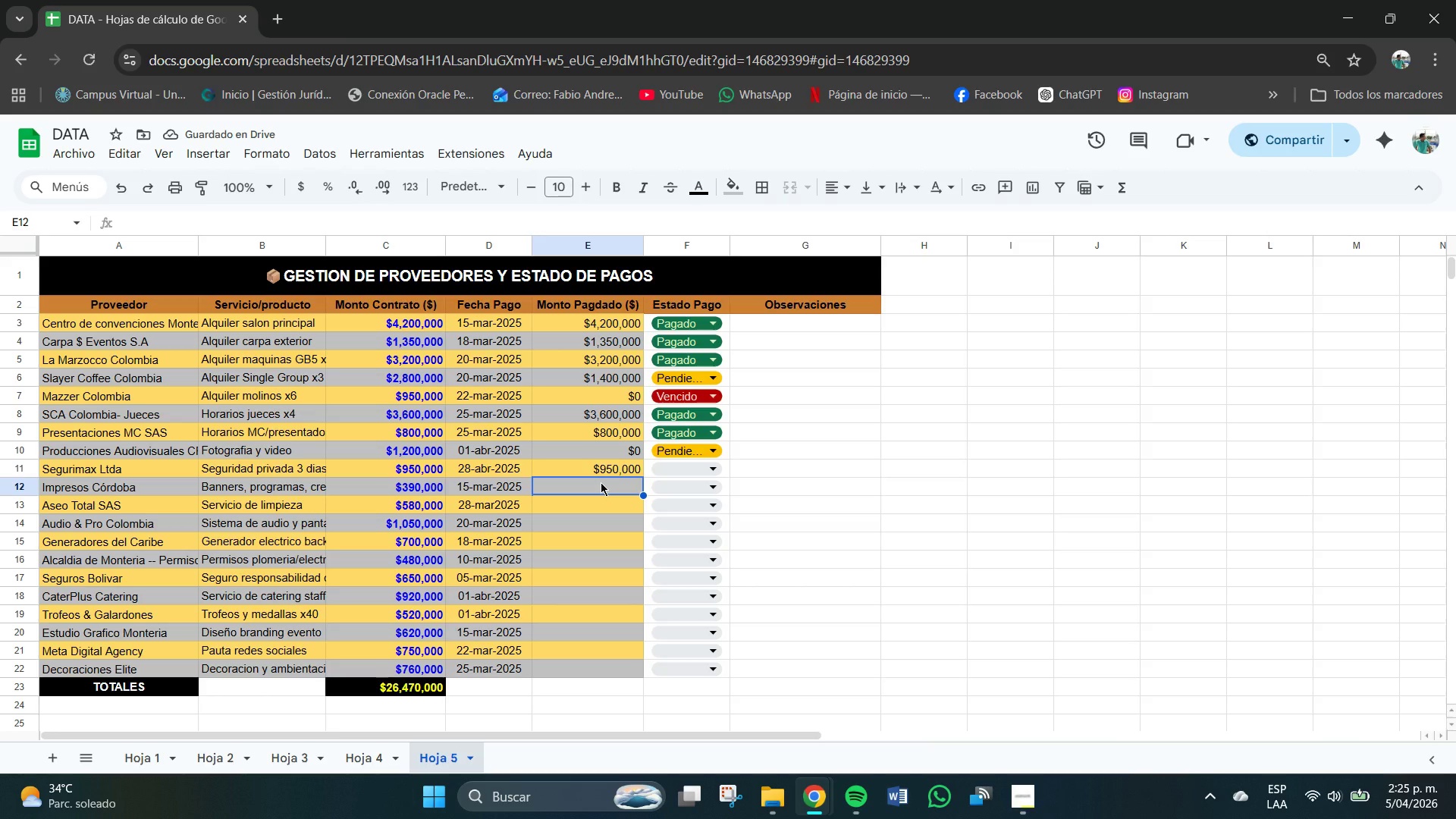 
key(Numpad3)
 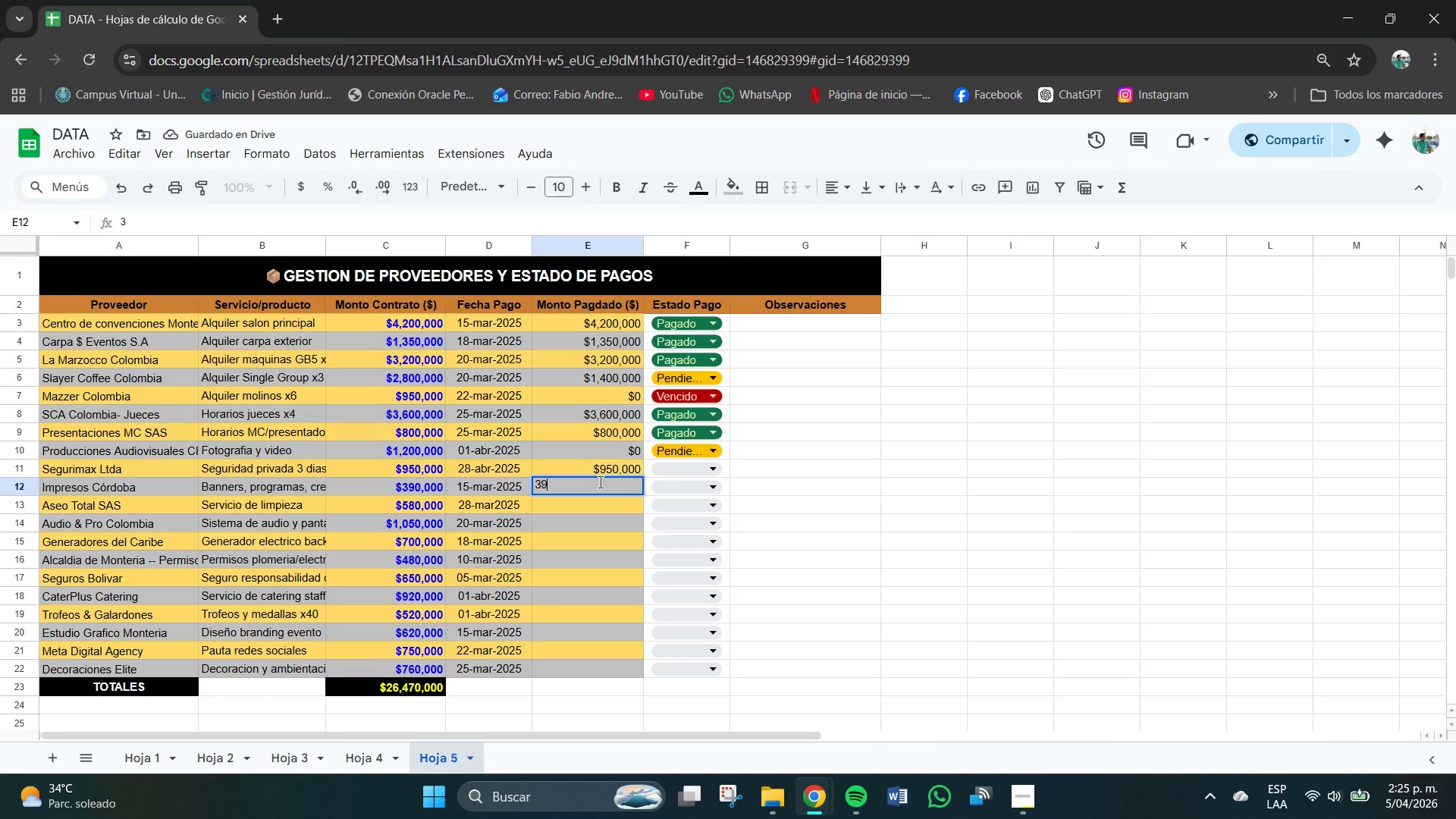 
key(Numpad9)
 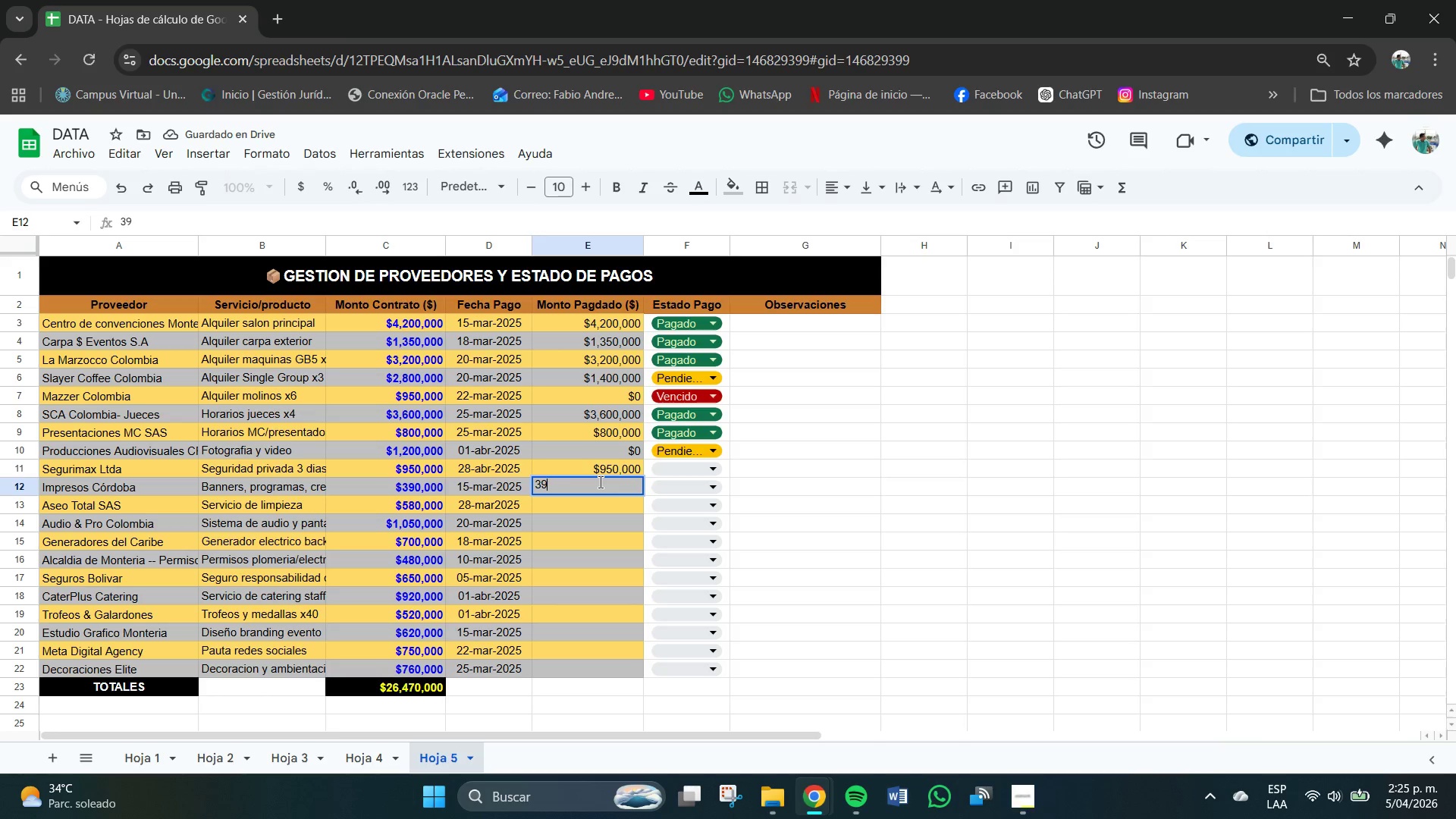 
key(Numpad0)
 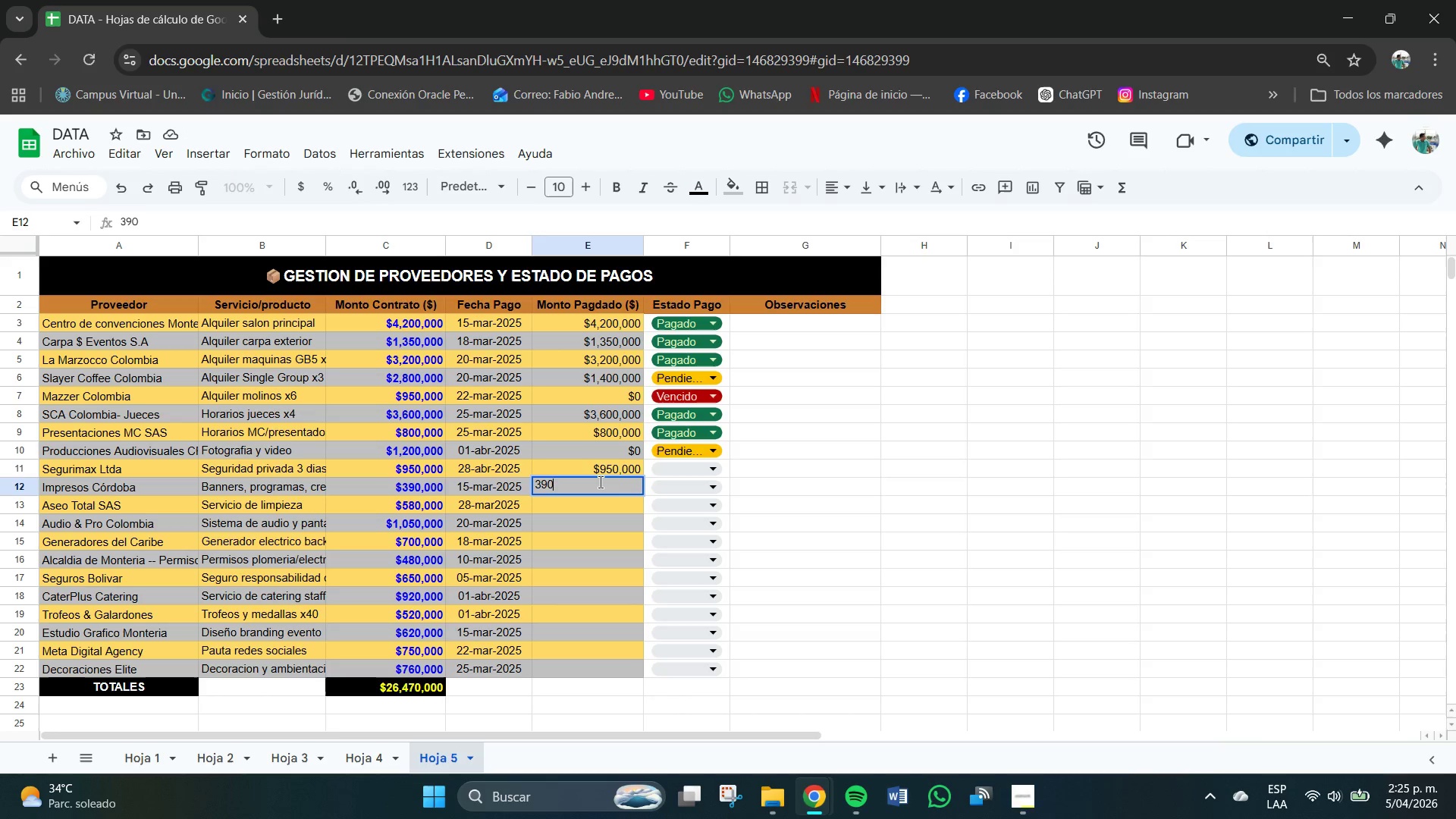 
key(Numpad0)
 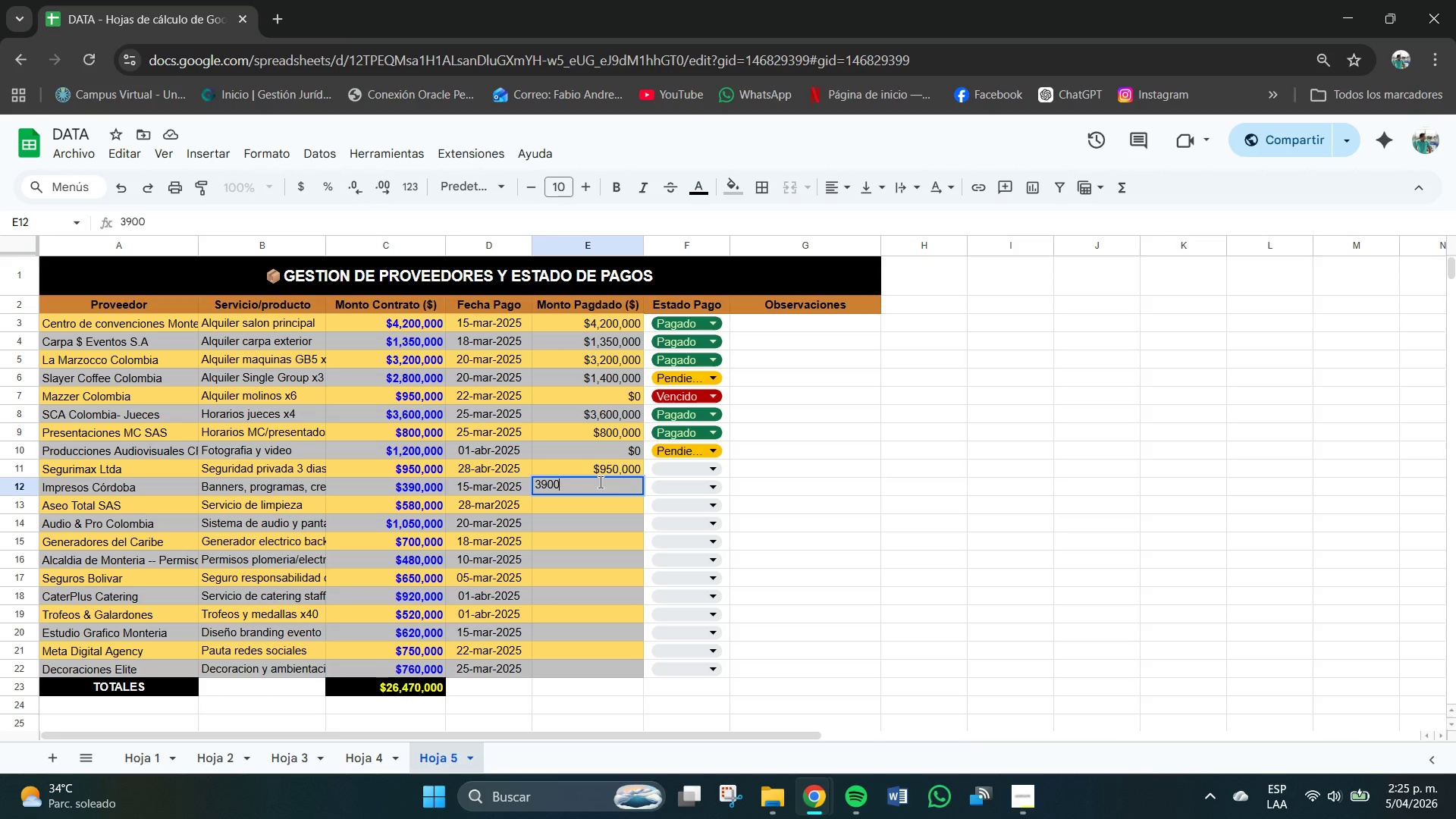 
key(Numpad0)
 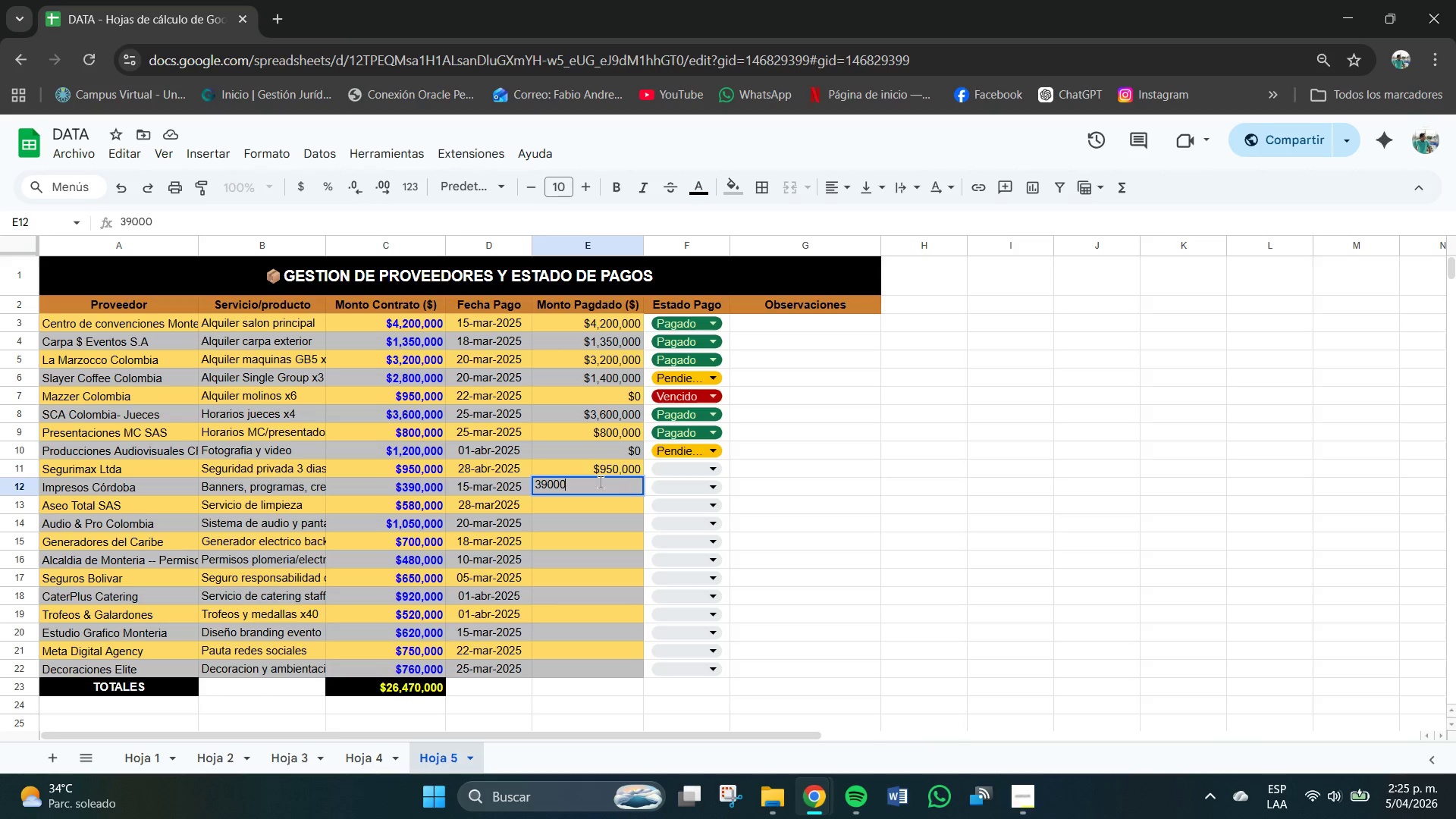 
key(Numpad0)
 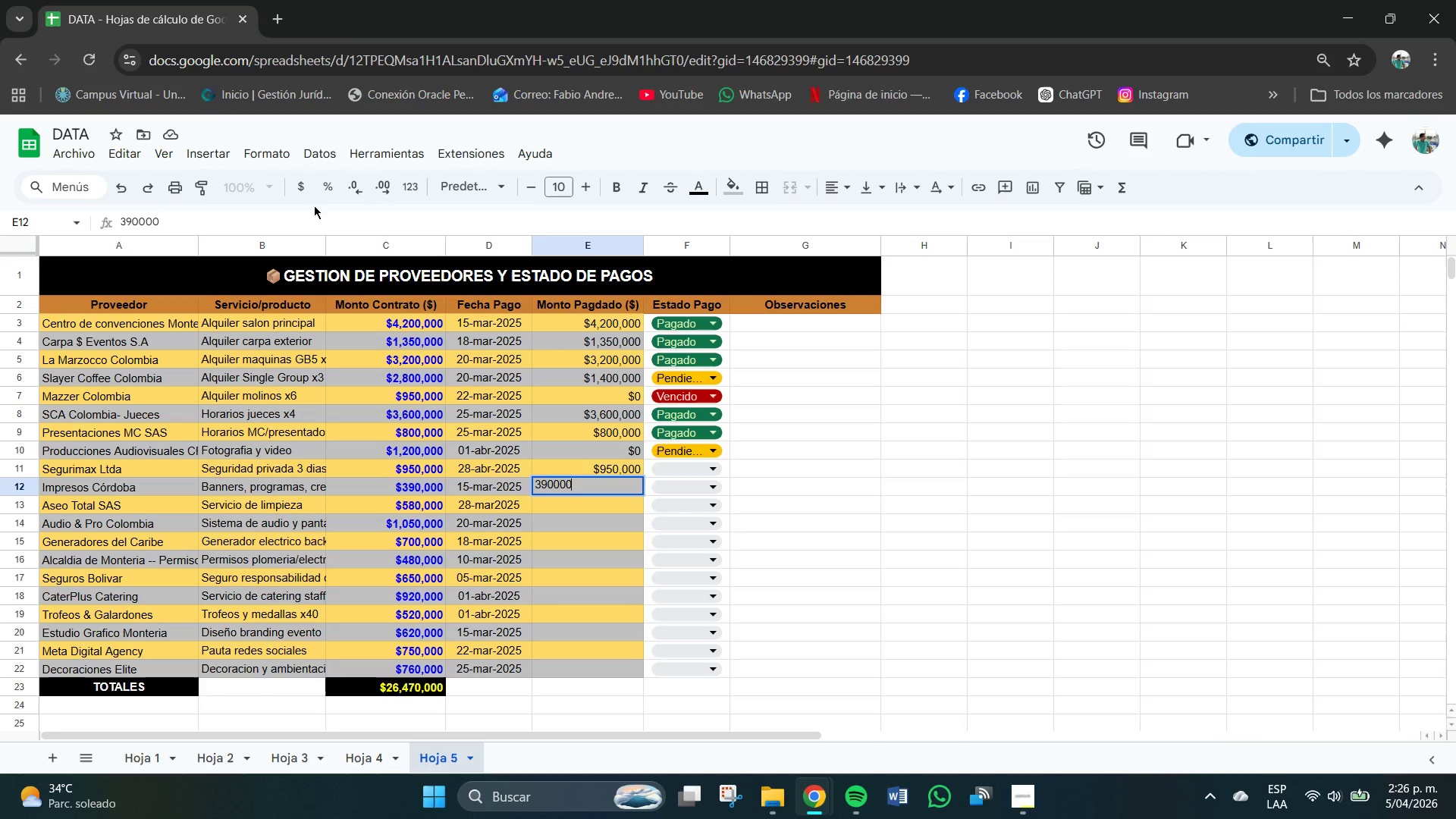 
left_click([298, 183])
 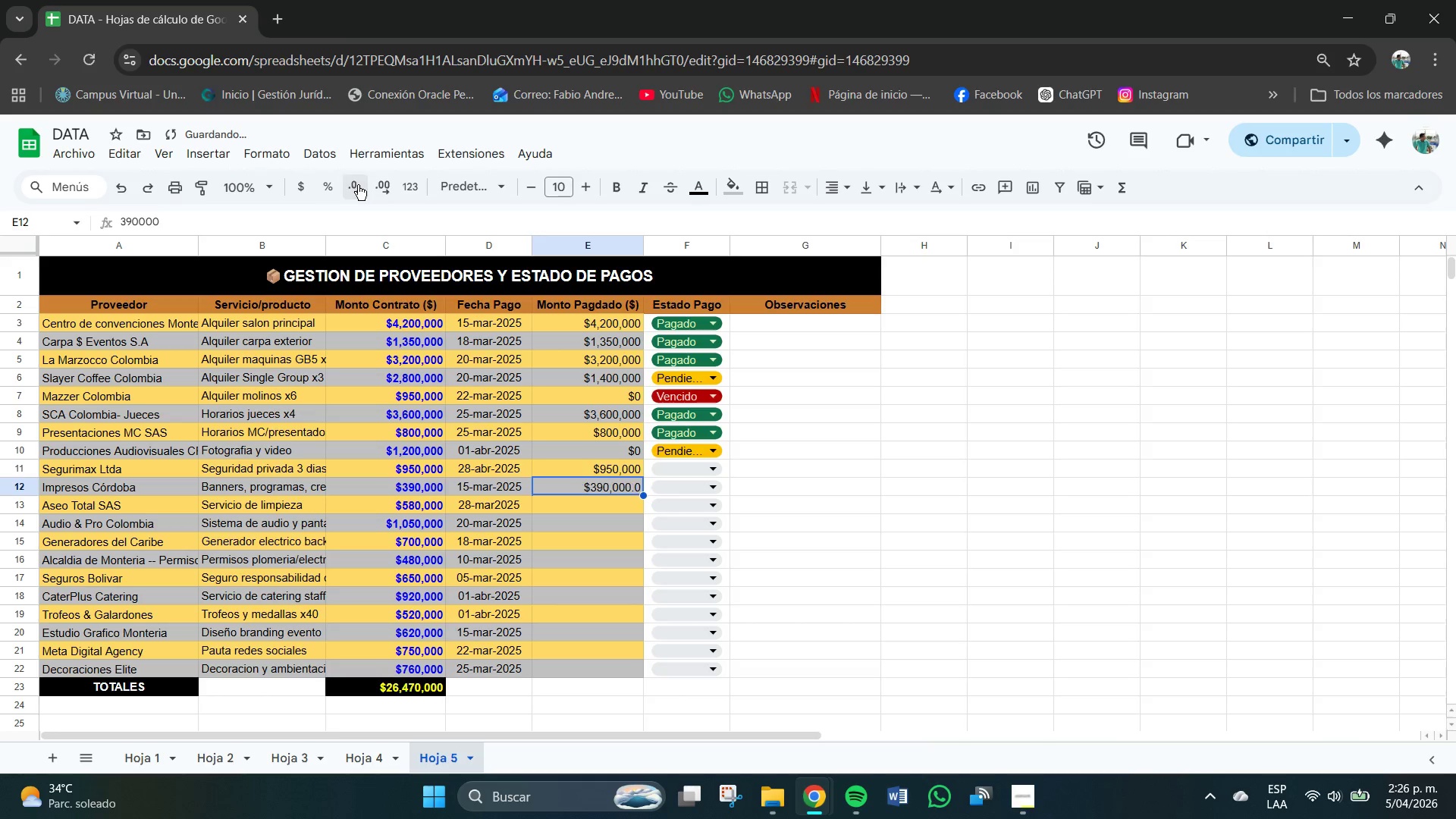 
double_click([358, 185])
 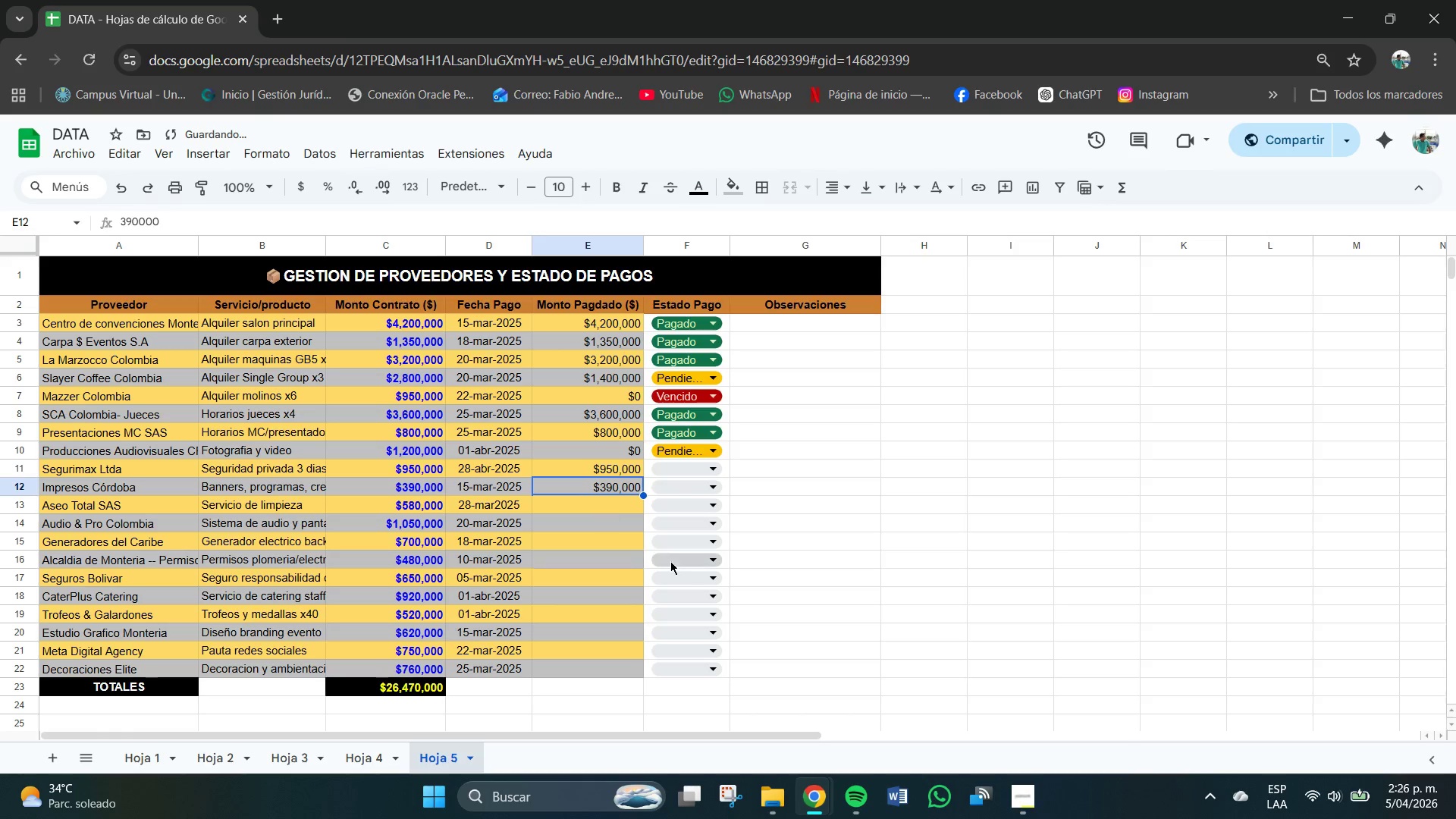 
left_click([618, 510])
 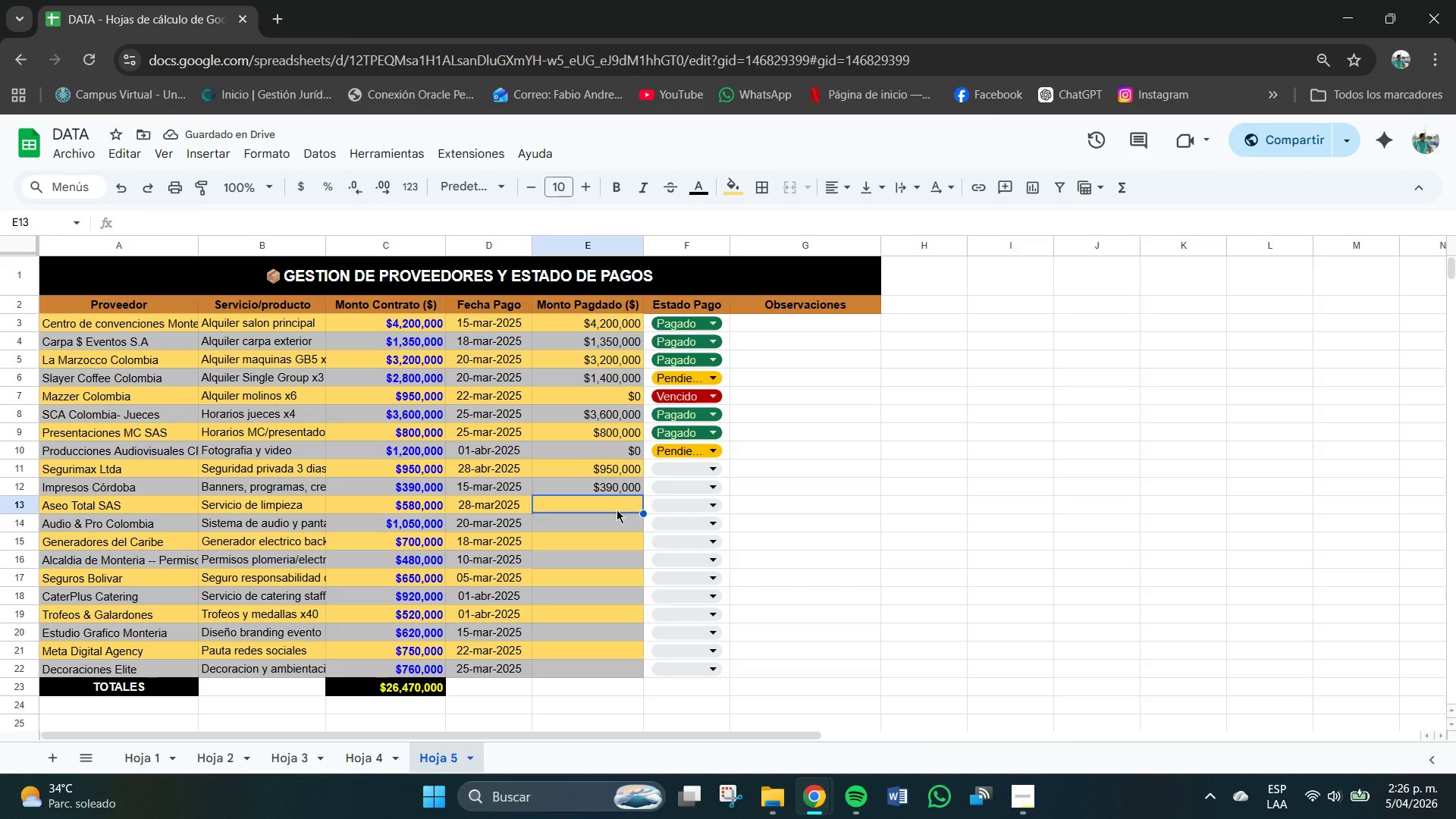 
key(Numpad0)
 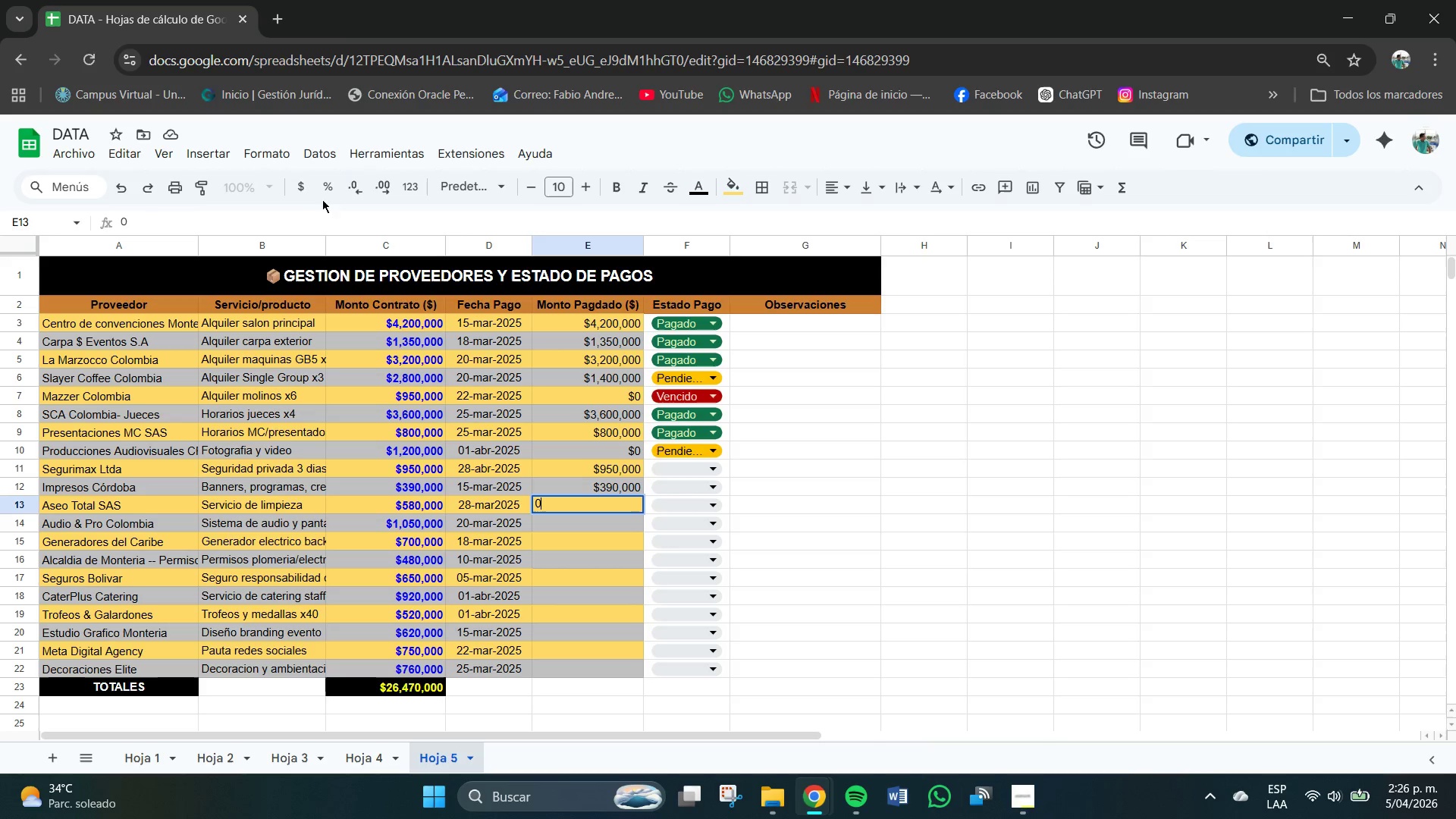 
left_click([309, 194])
 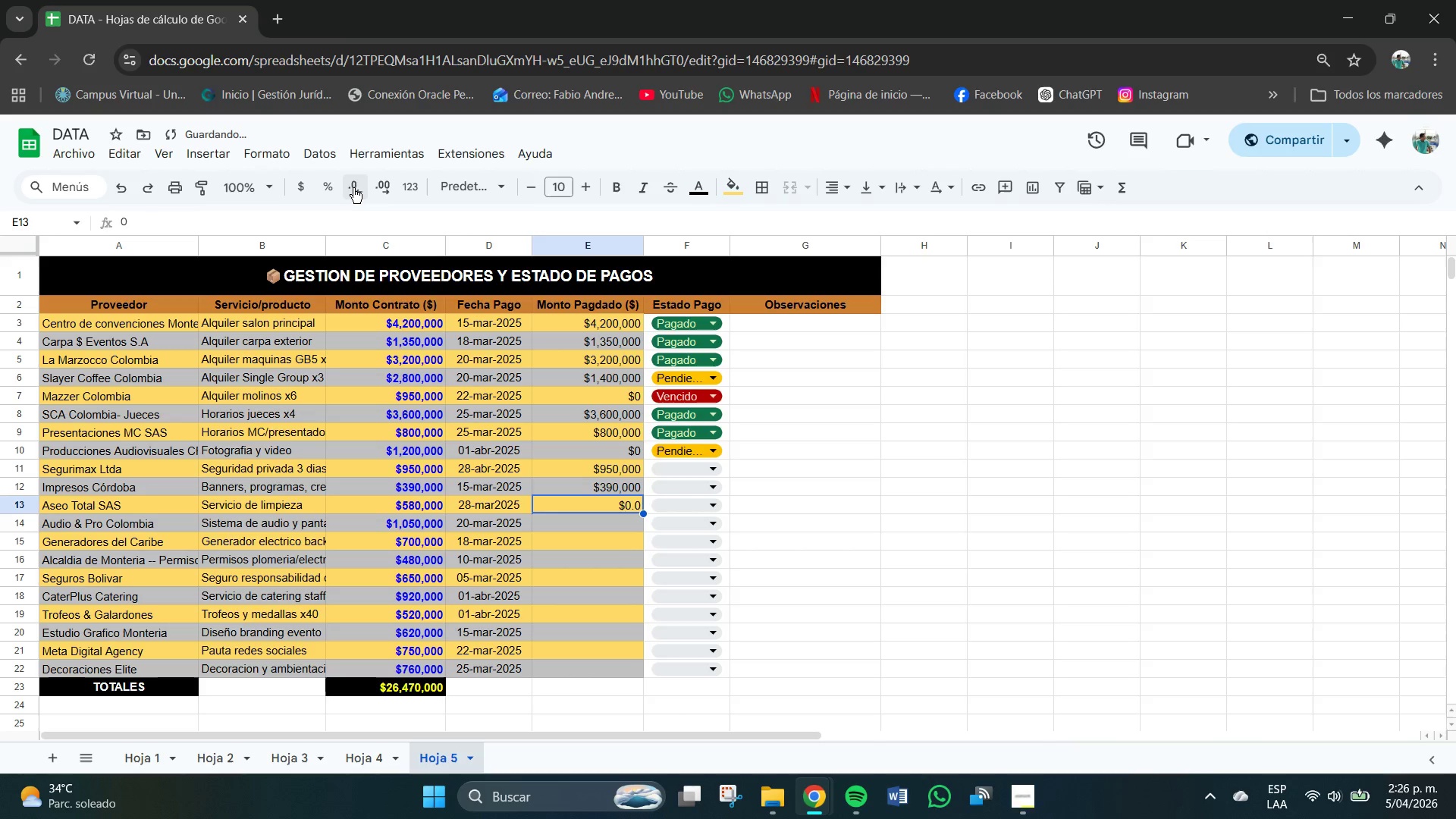 
double_click([353, 187])
 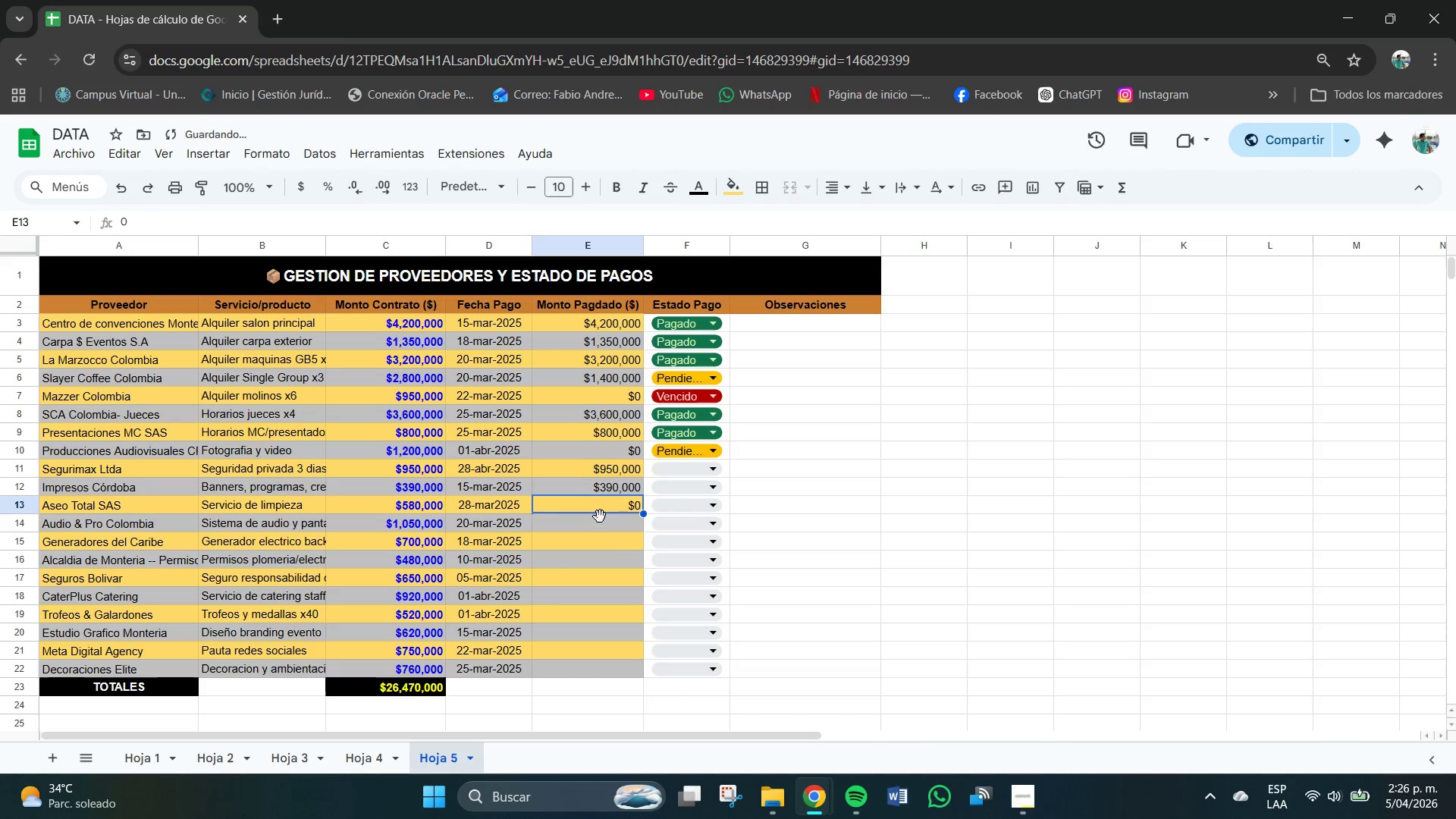 
left_click([607, 529])
 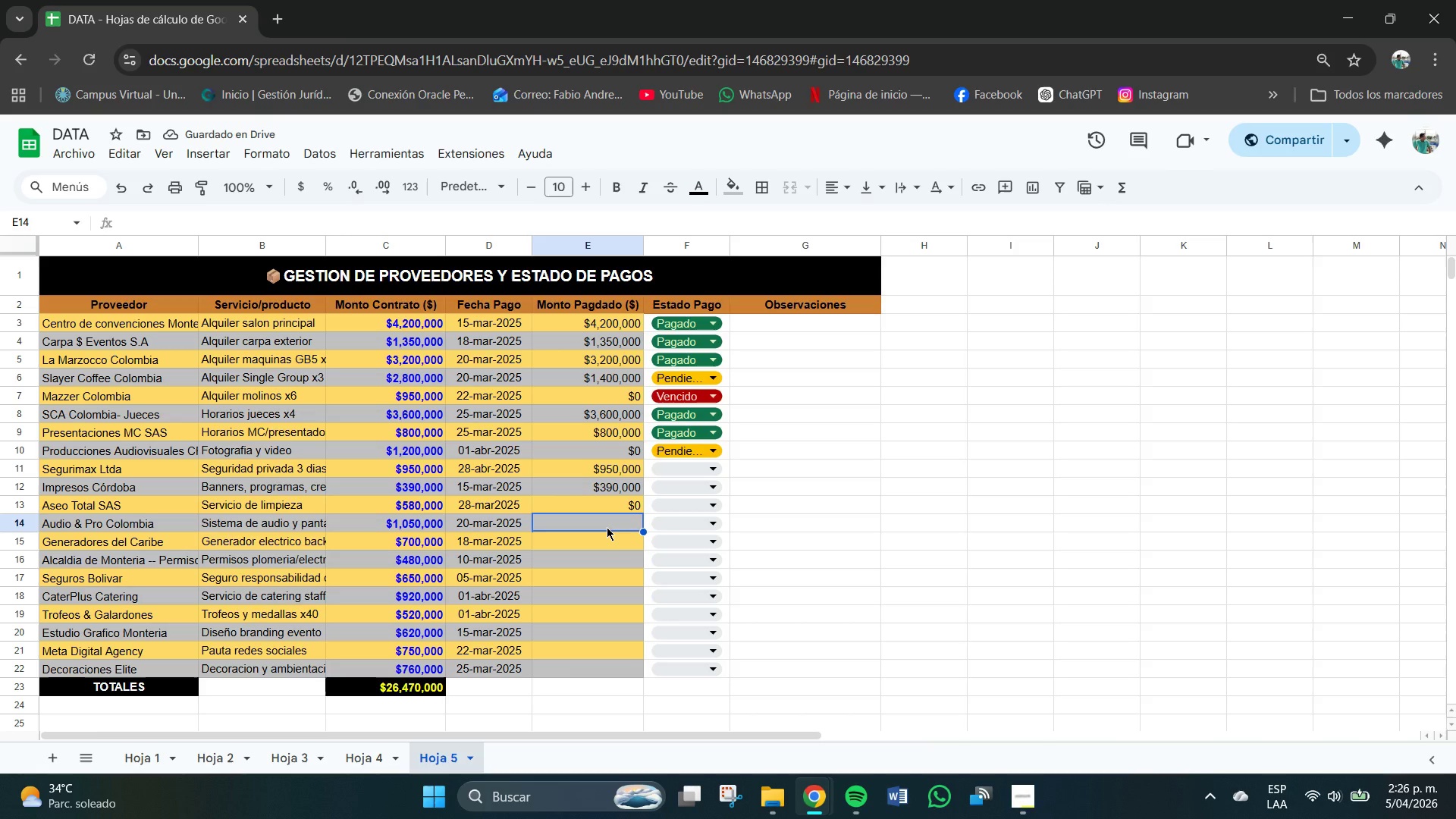 
key(Numpad1)
 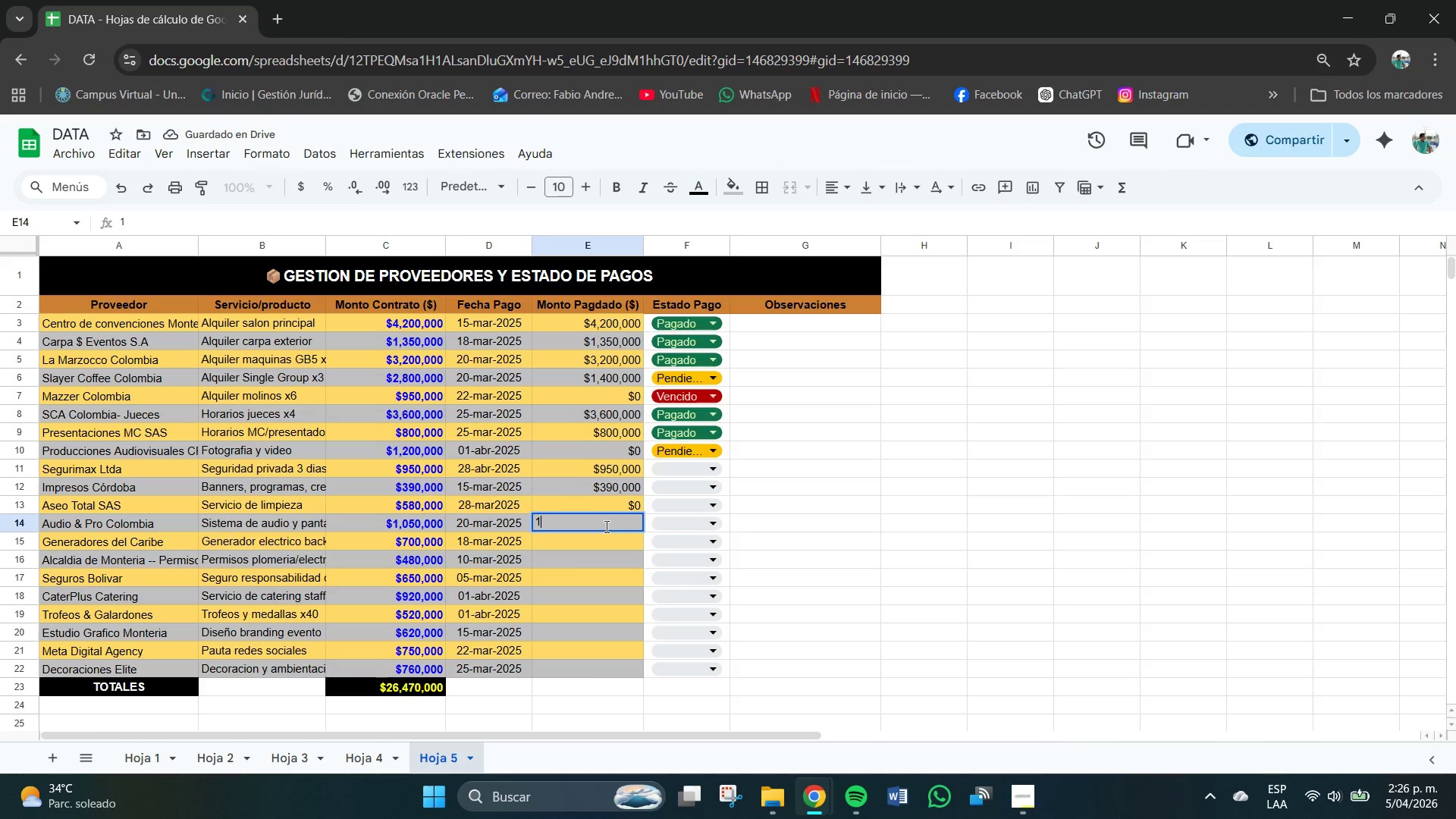 
key(Numpad0)
 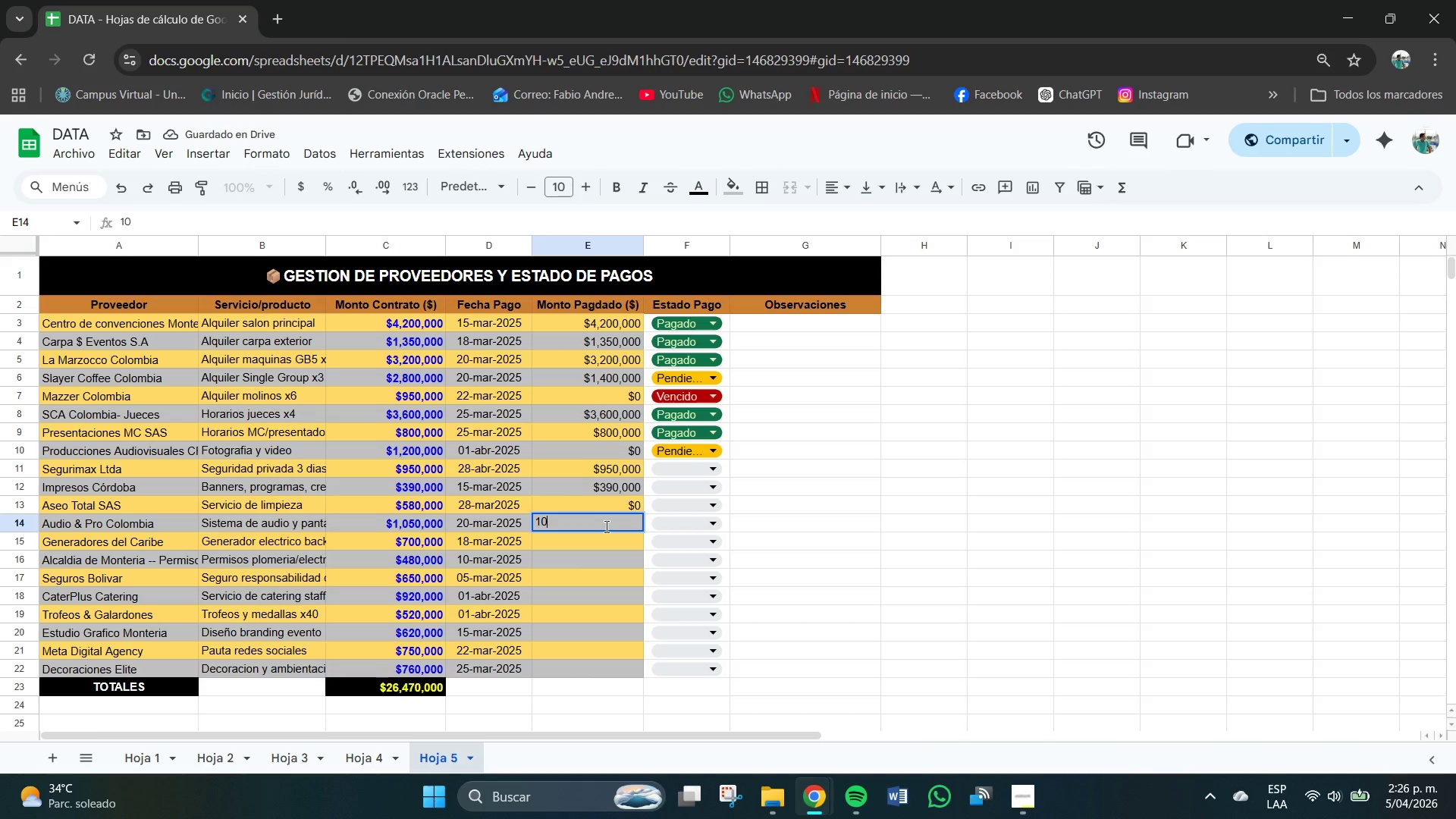 
key(Numpad5)
 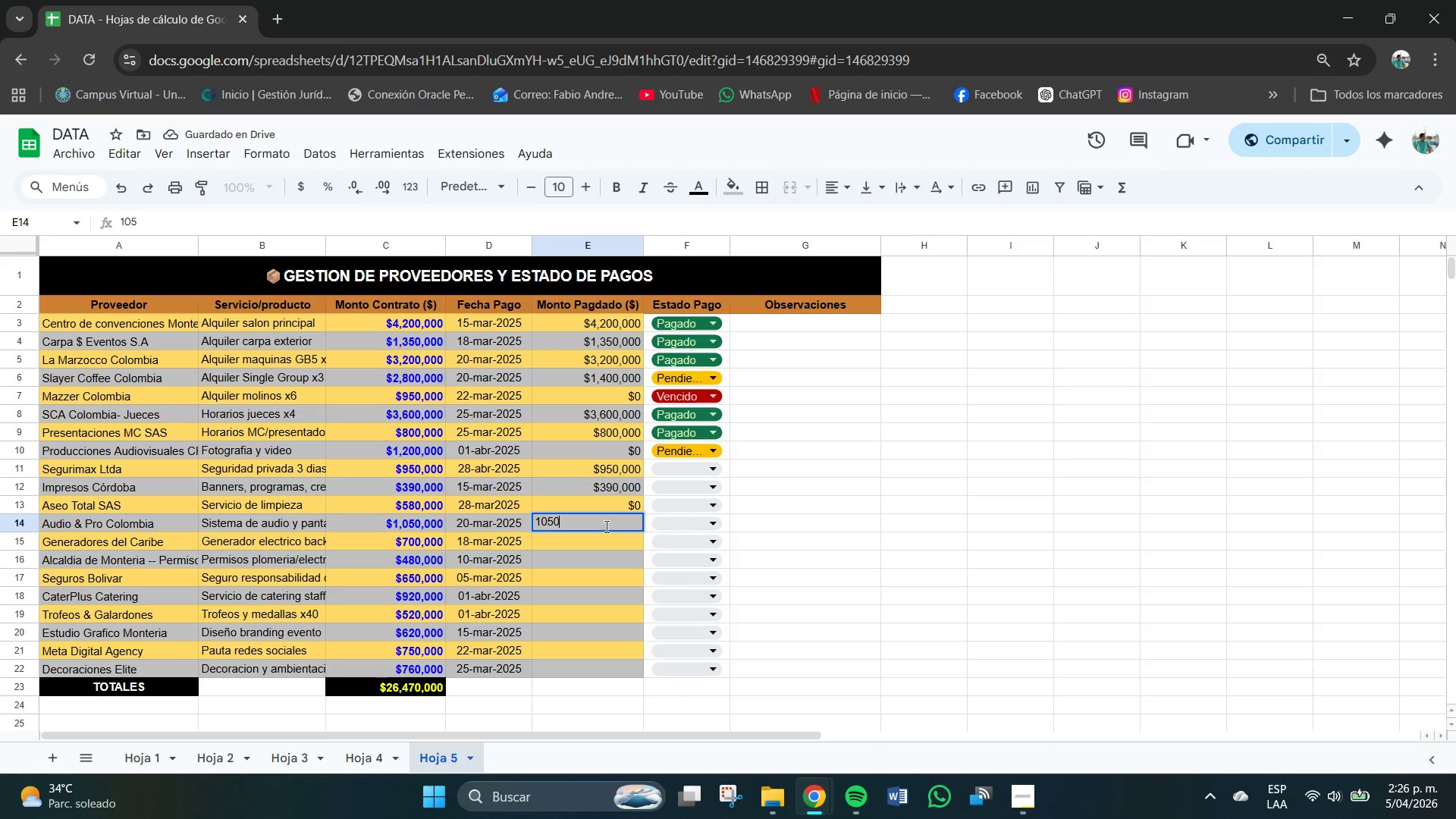 
key(Numpad0)
 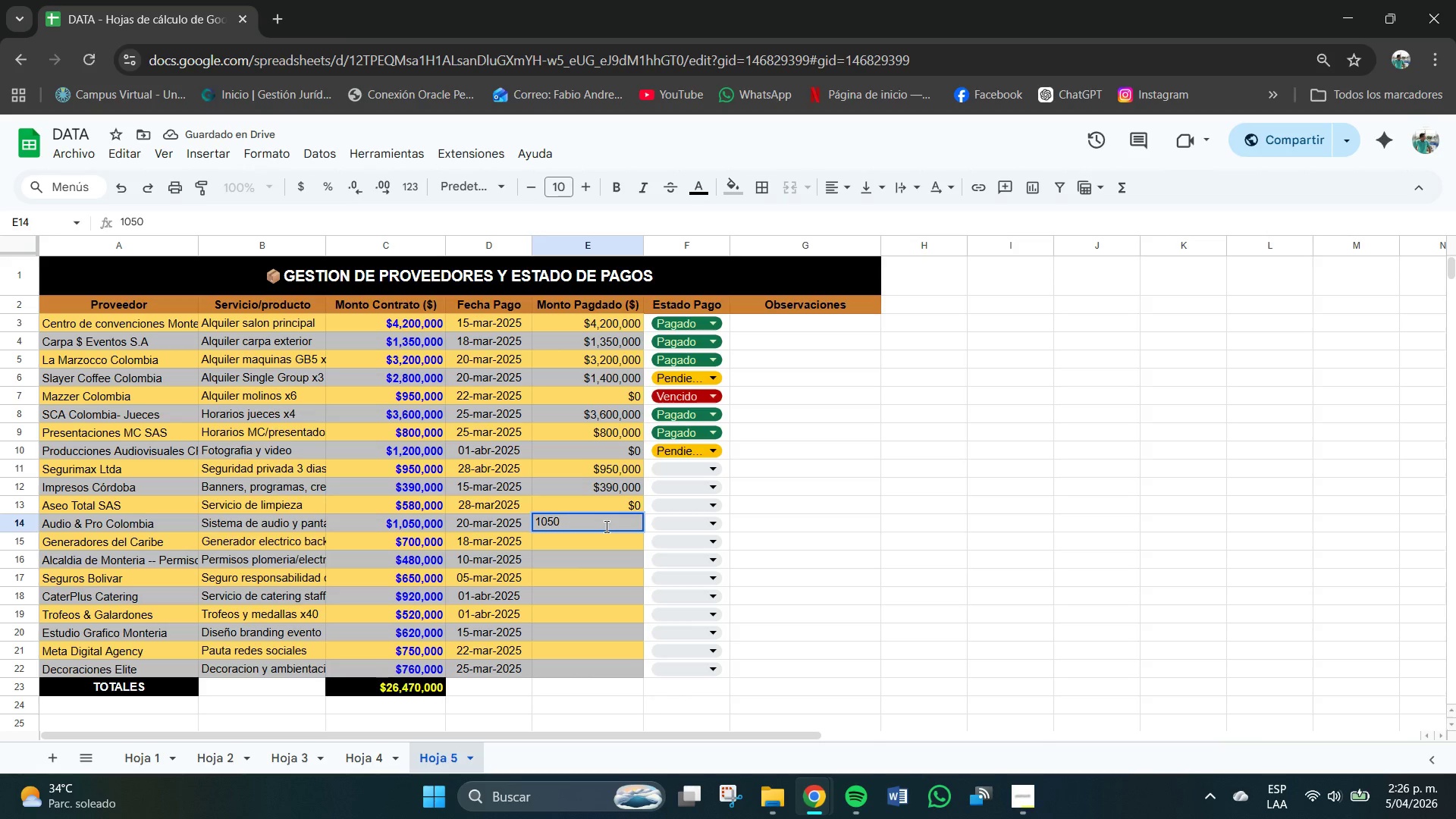 
key(Numpad0)
 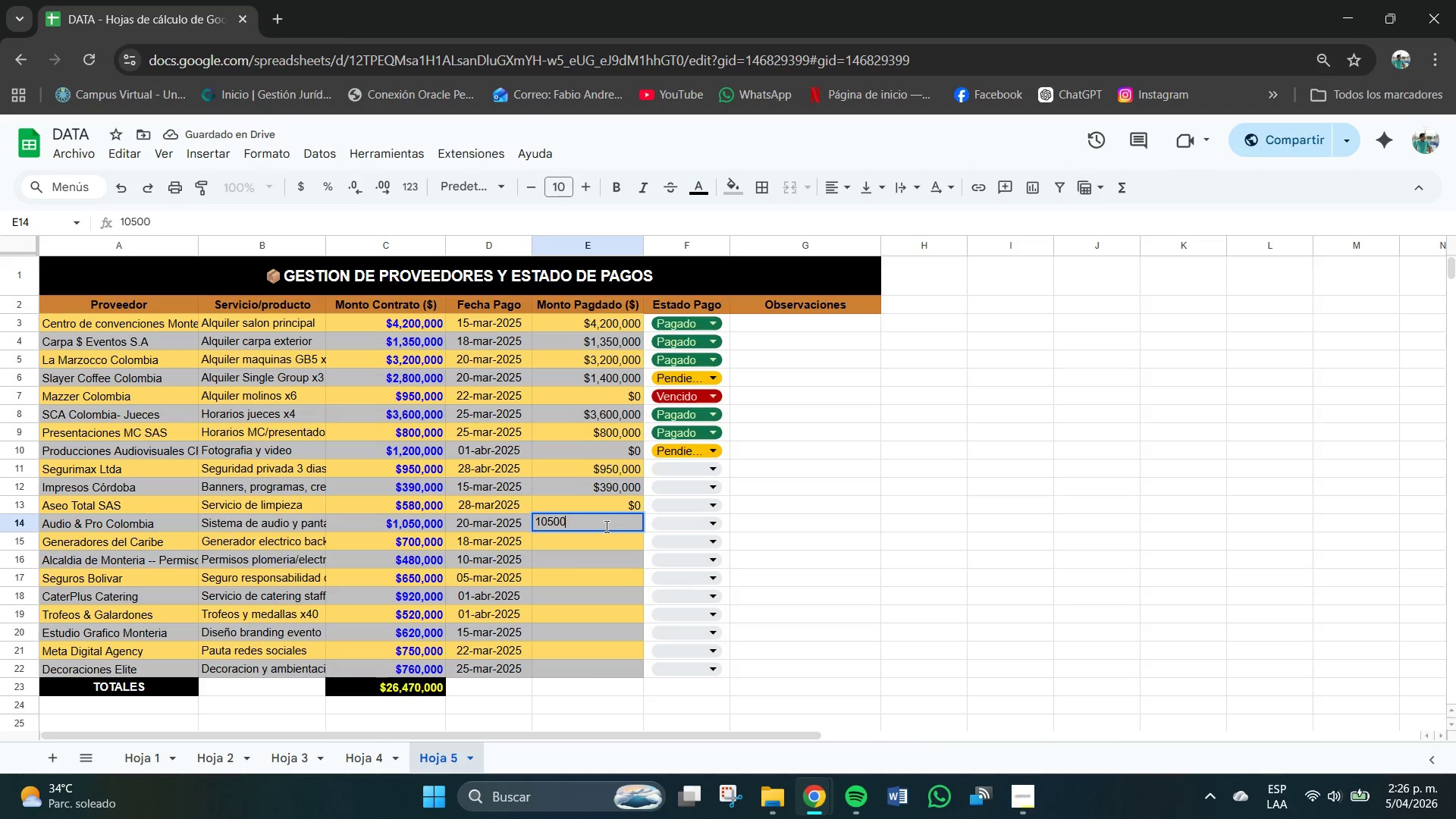 
key(Numpad0)
 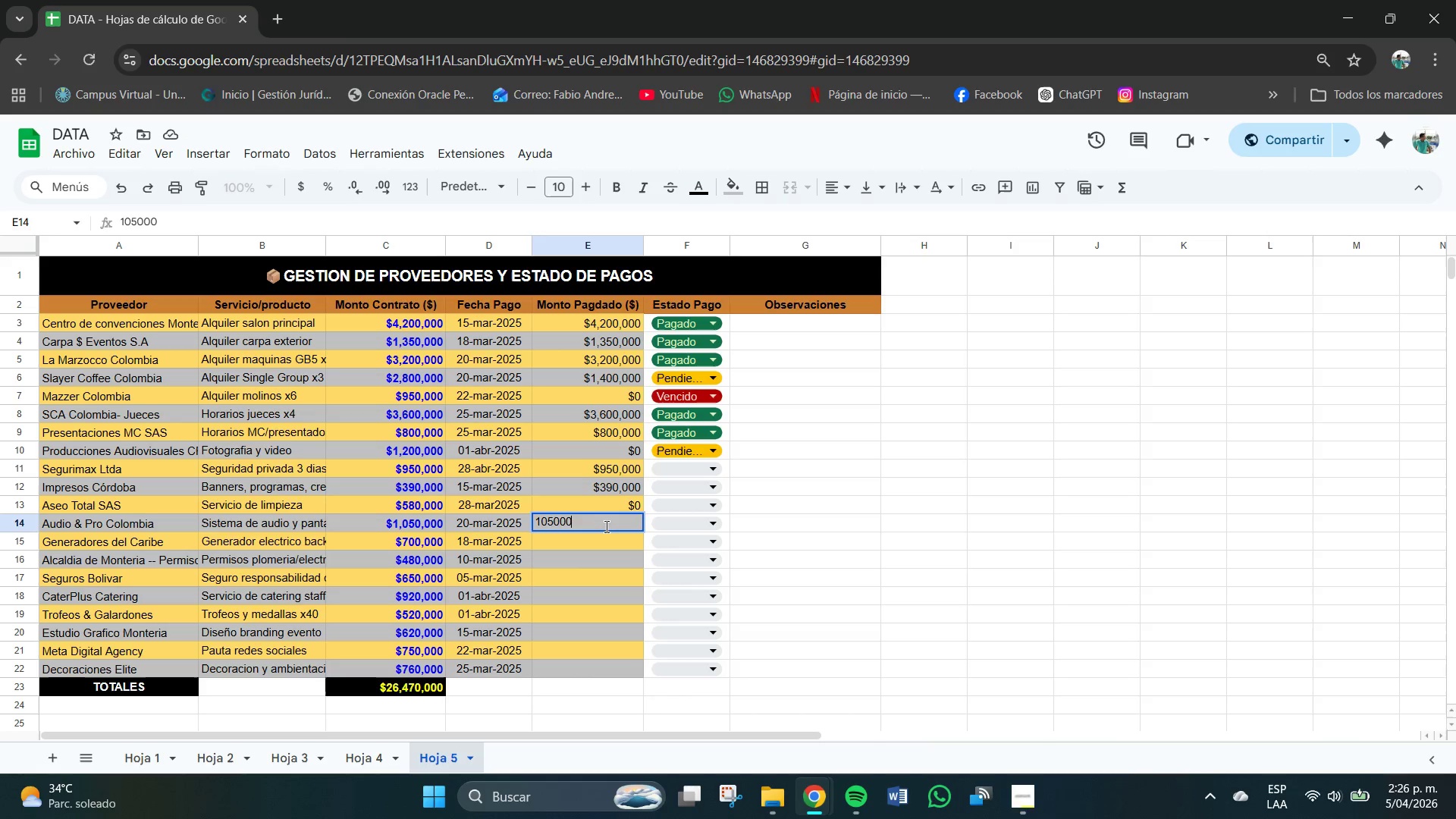 
key(Numpad0)
 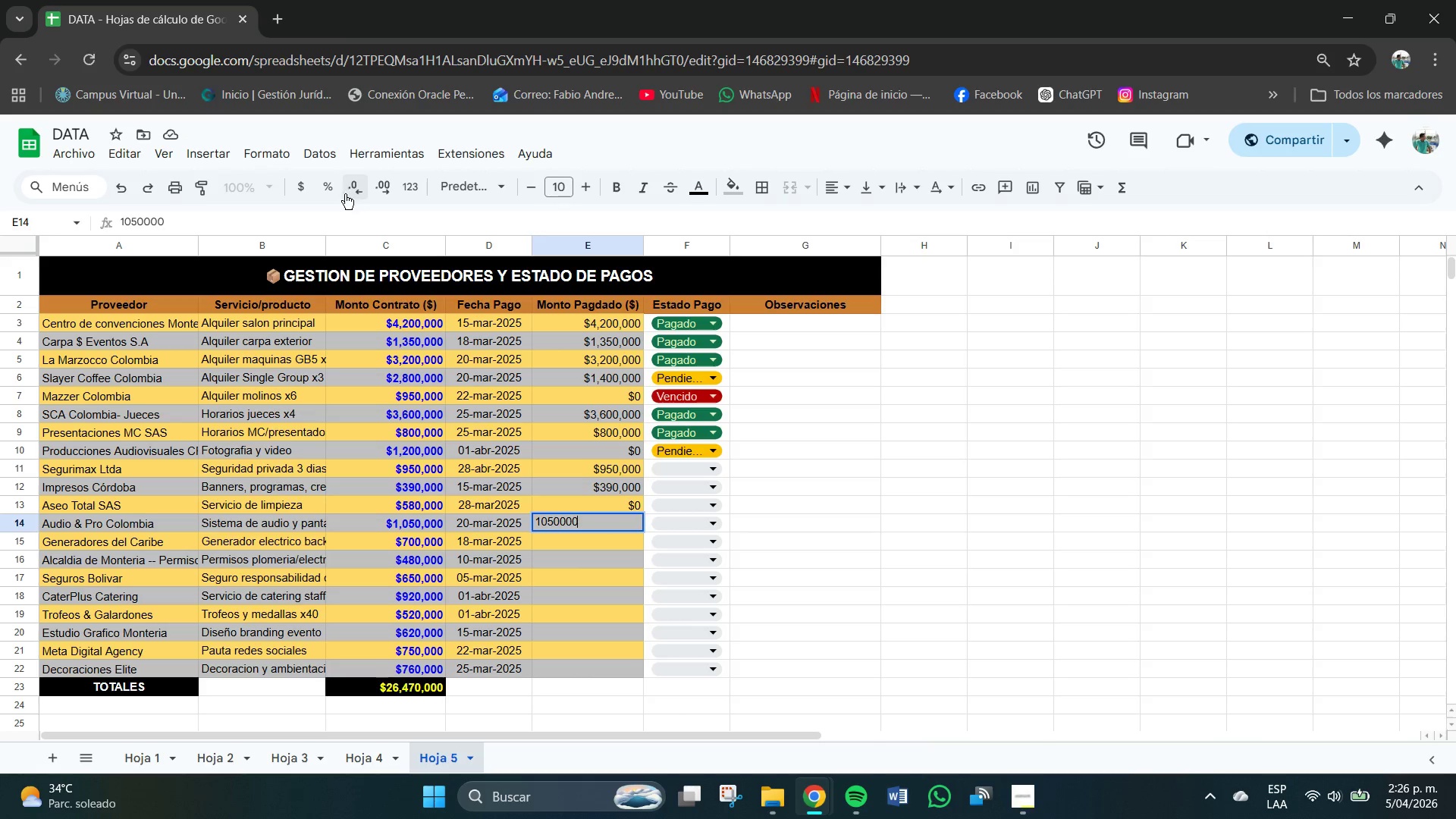 
left_click([311, 187])
 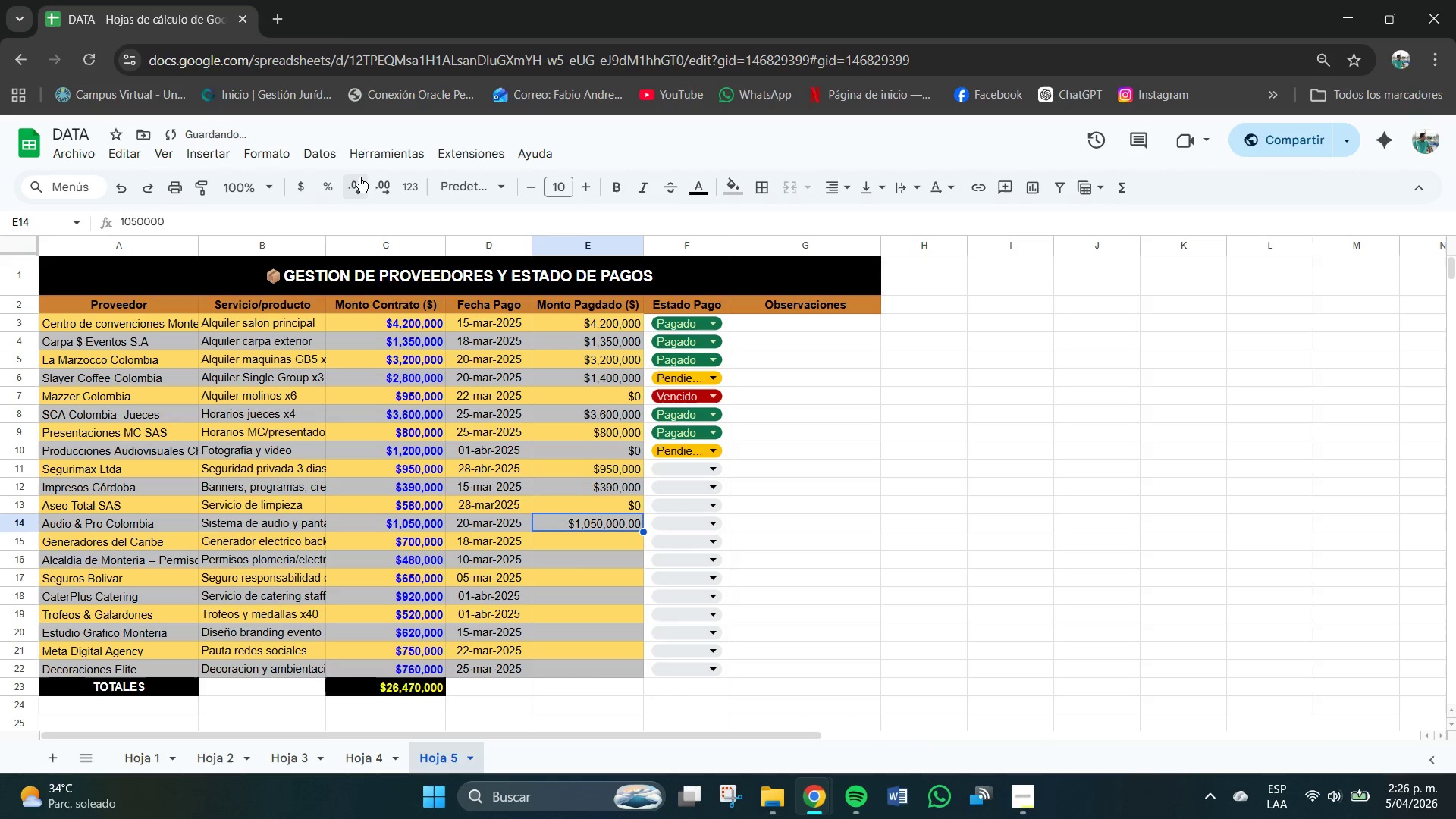 
double_click([356, 178])
 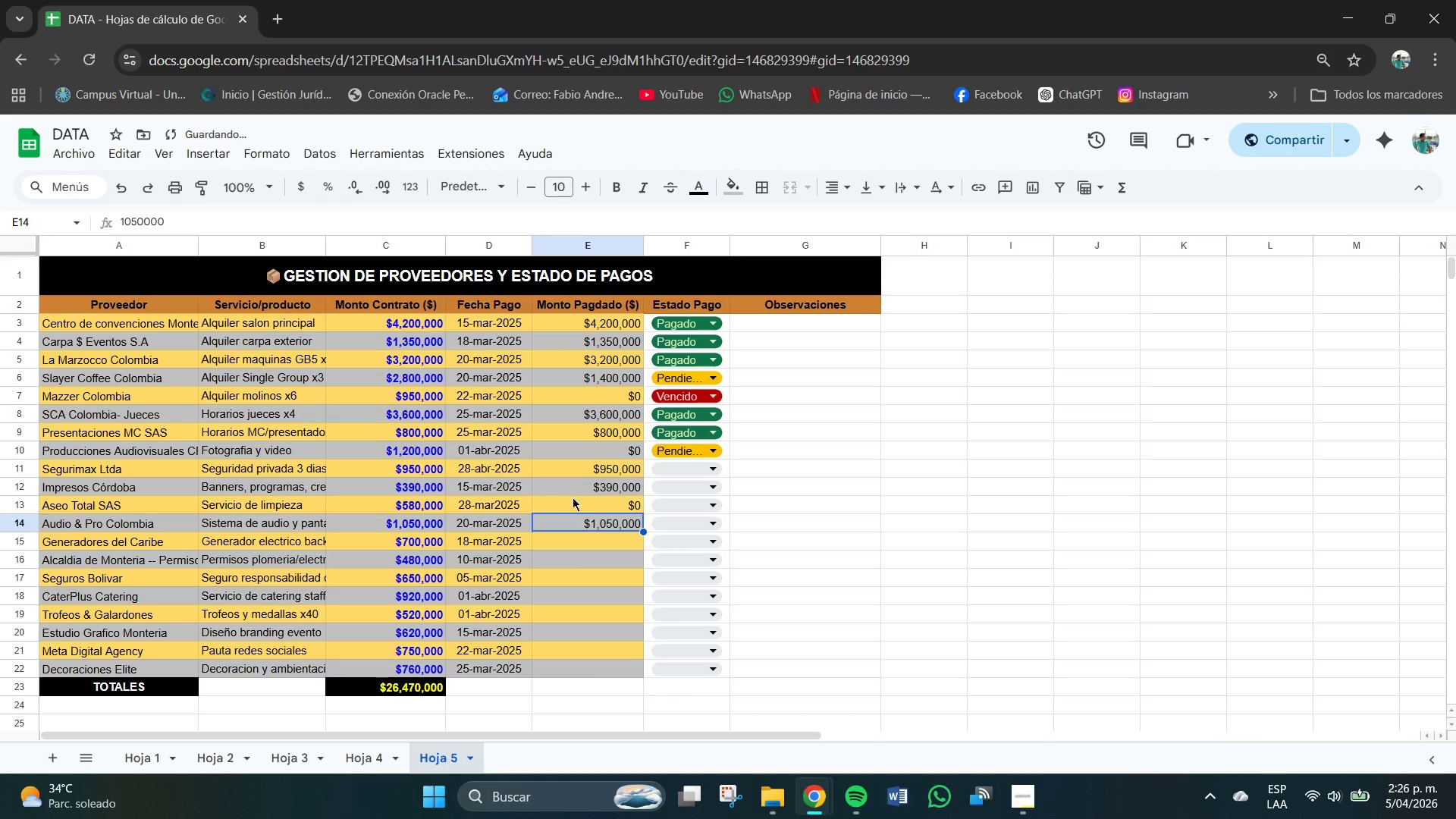 
left_click([598, 548])
 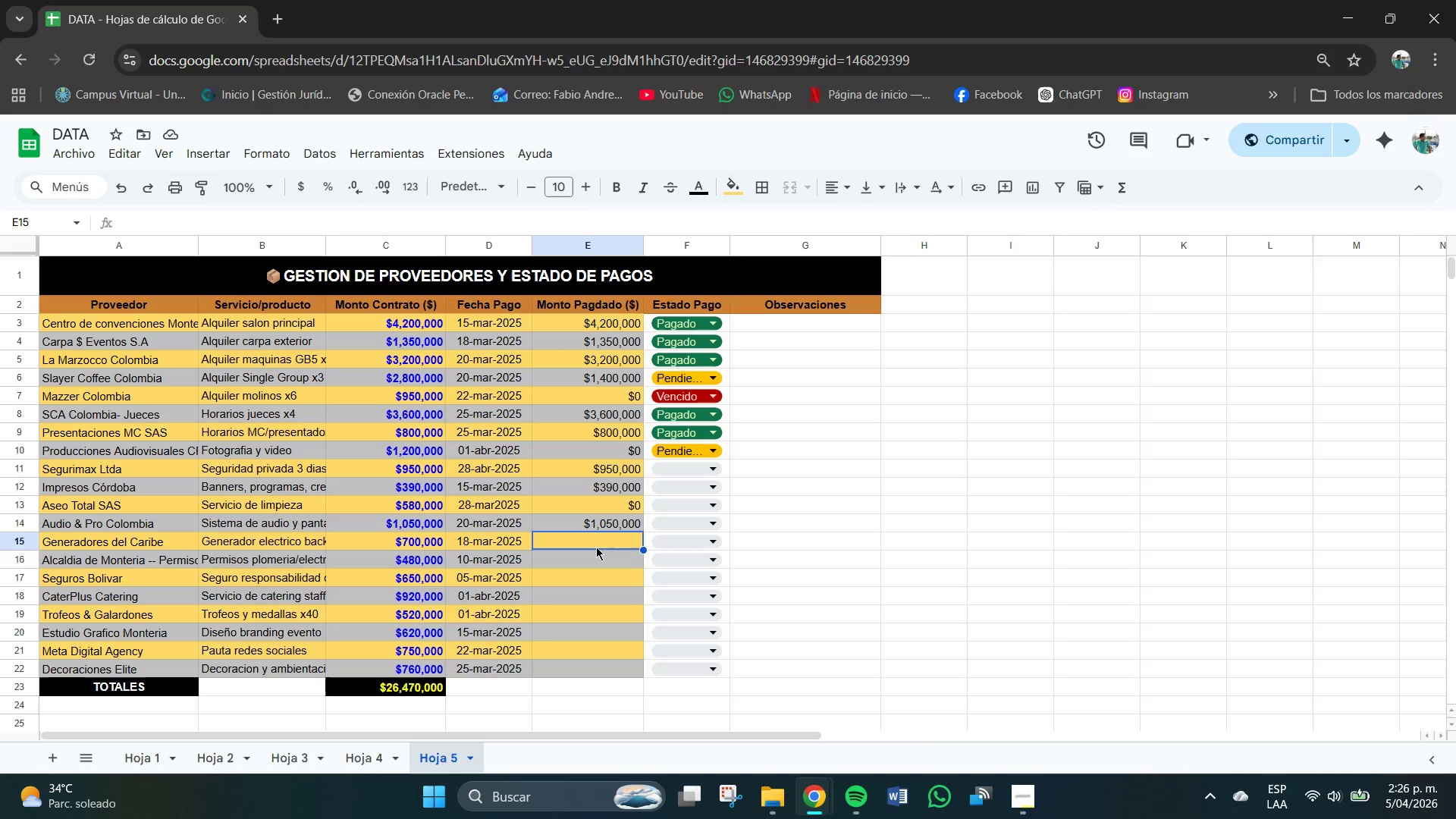 
wait(5.02)
 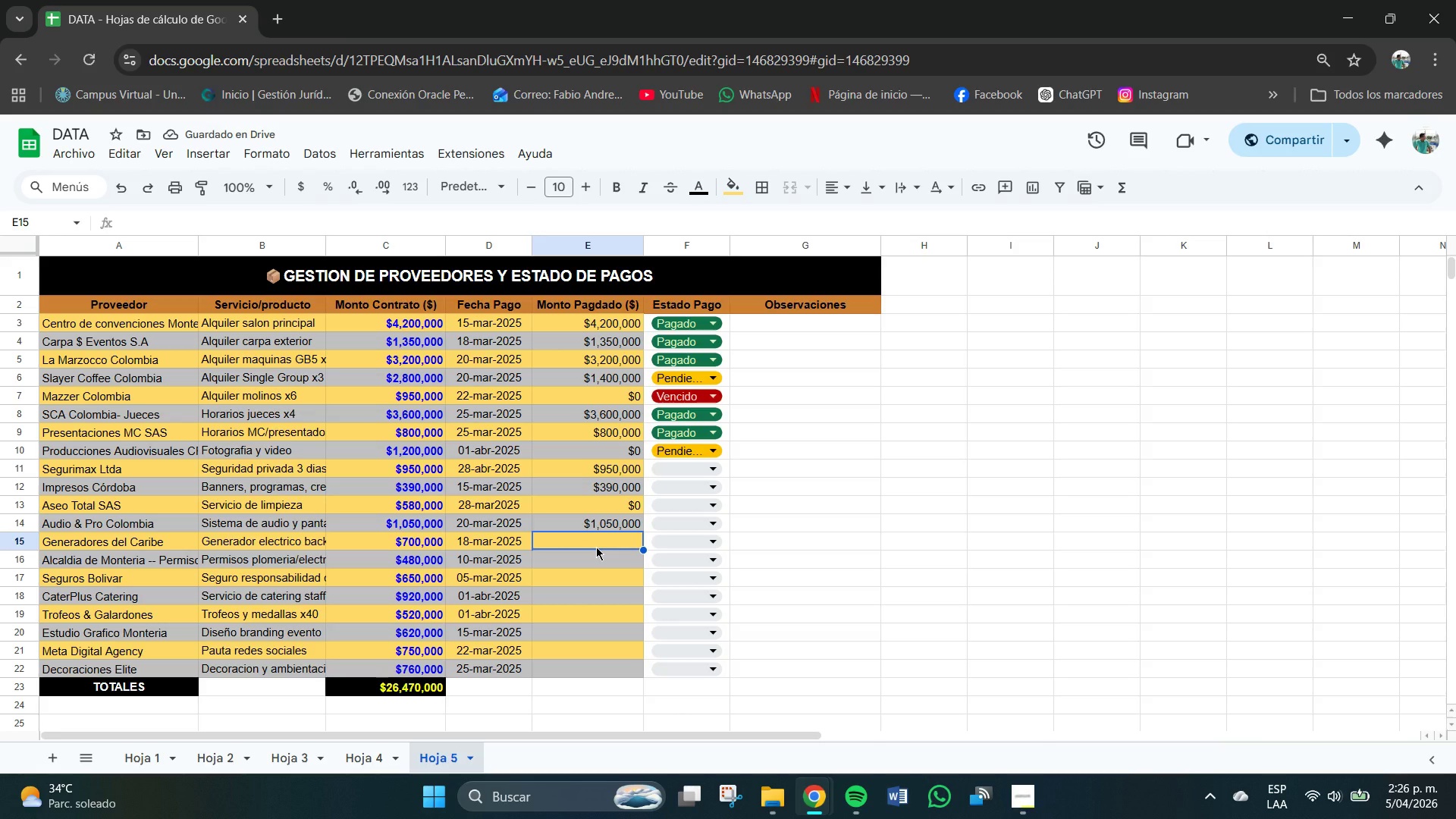 
left_click([609, 538])
 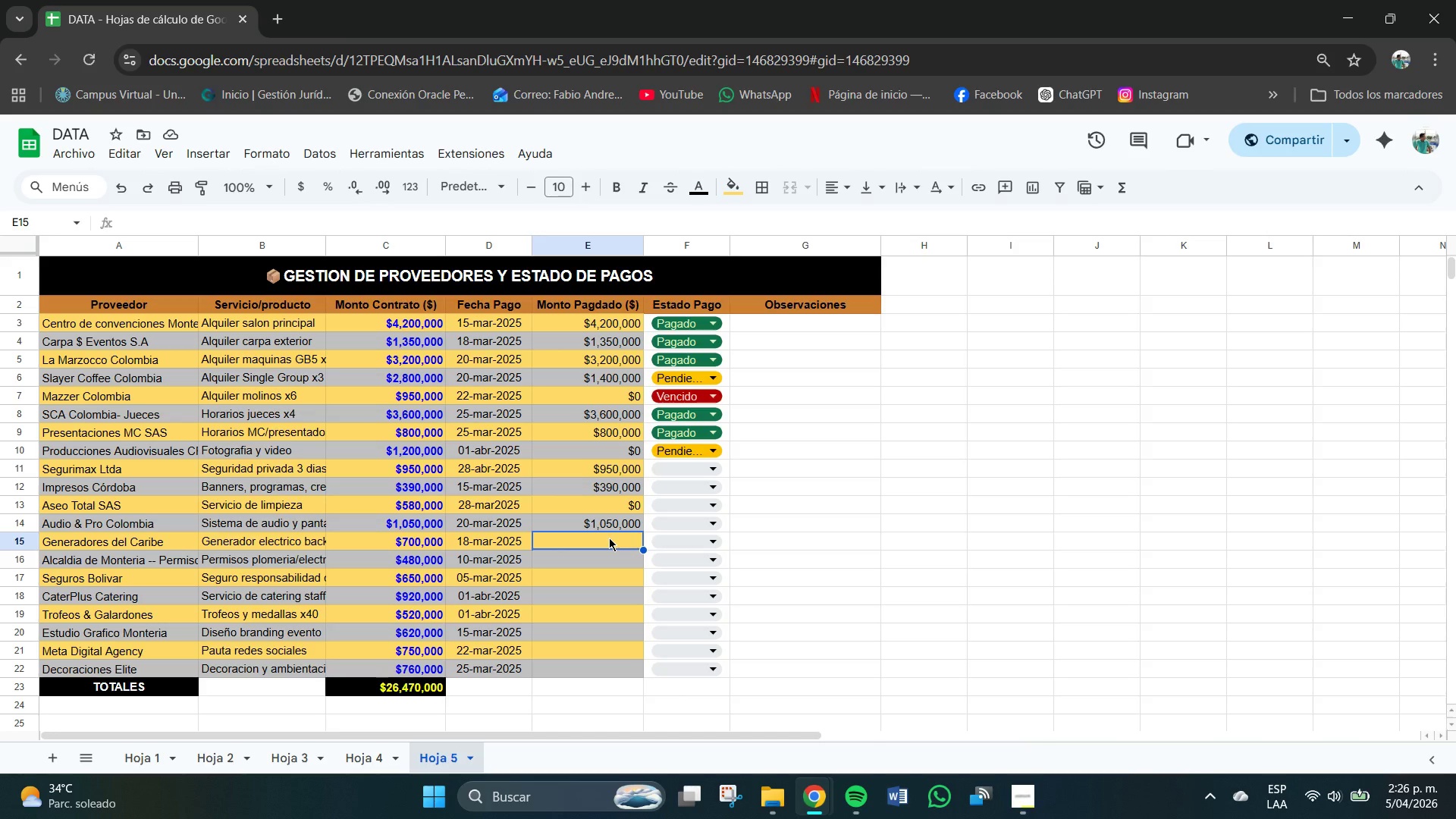 
key(Numpad7)
 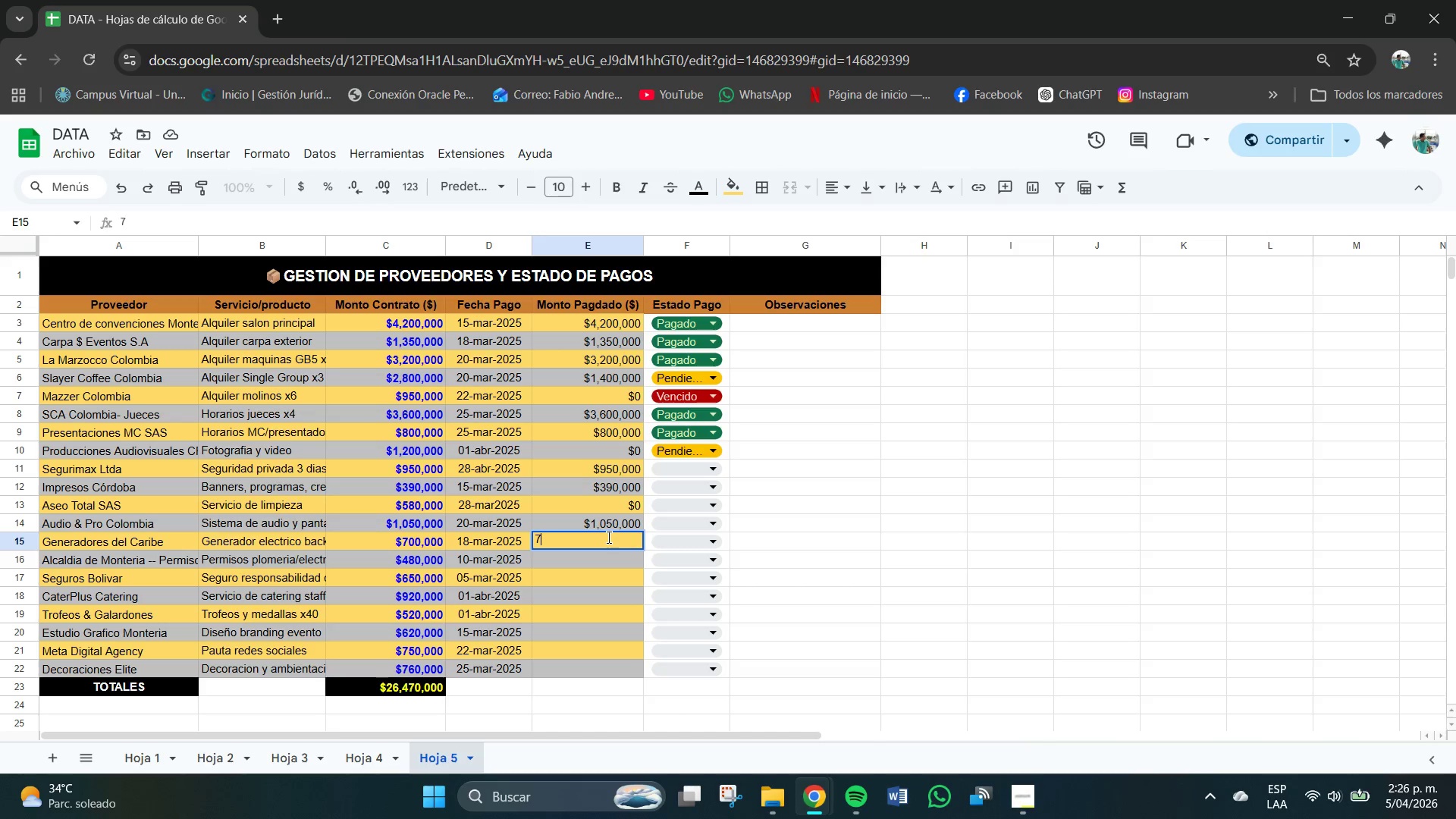 
key(Numpad0)
 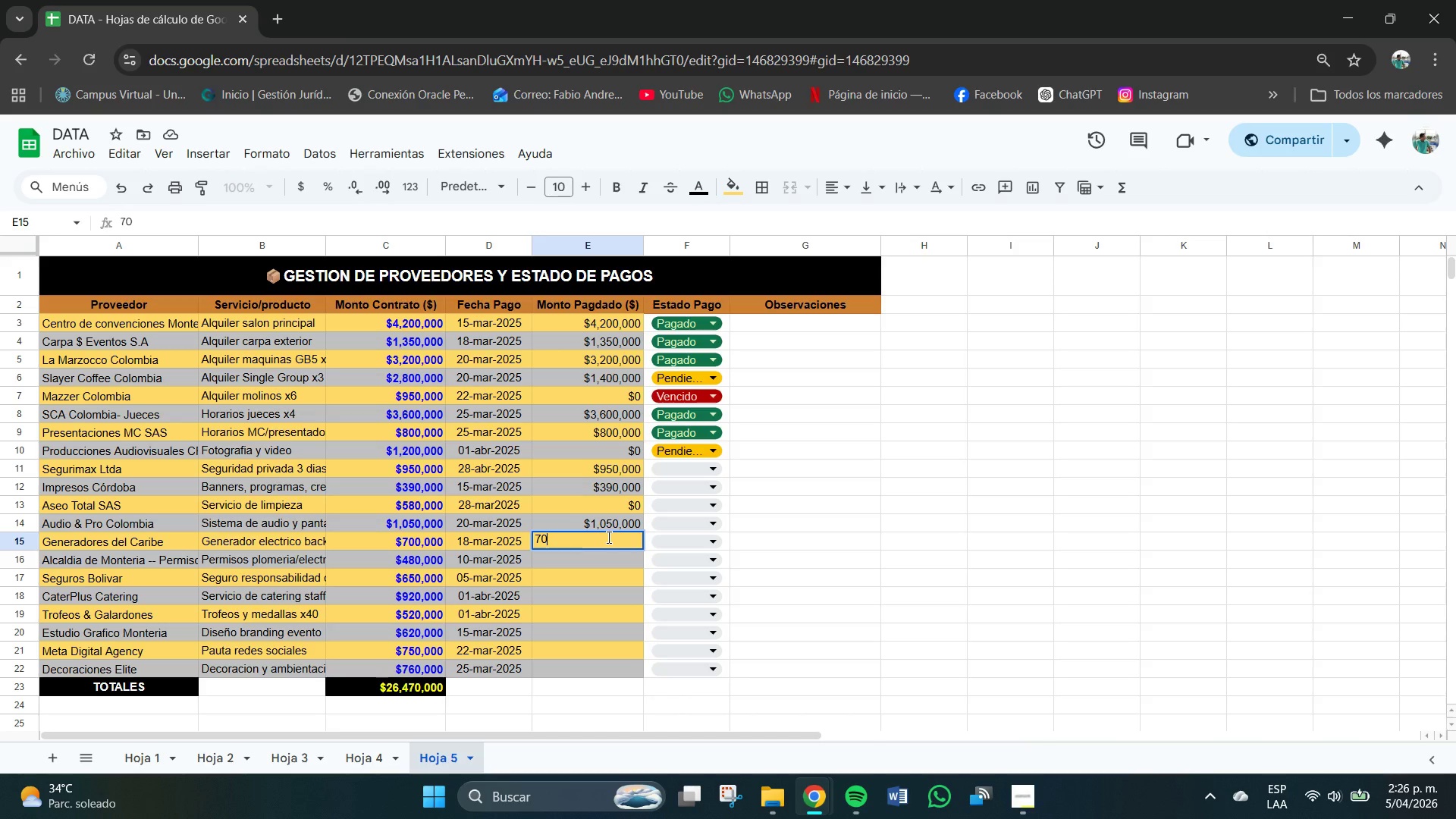 
key(Numpad0)
 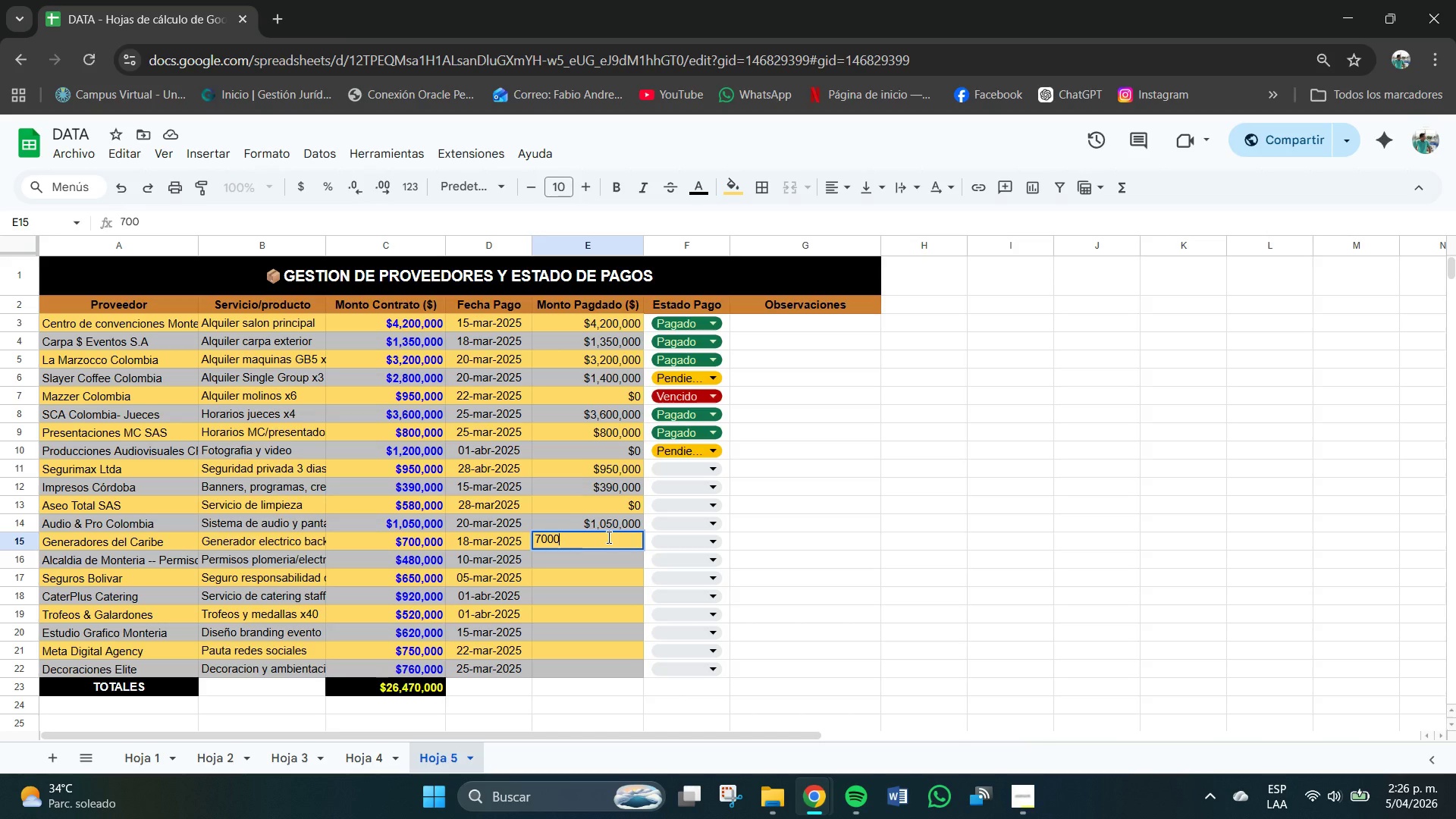 
key(Numpad0)
 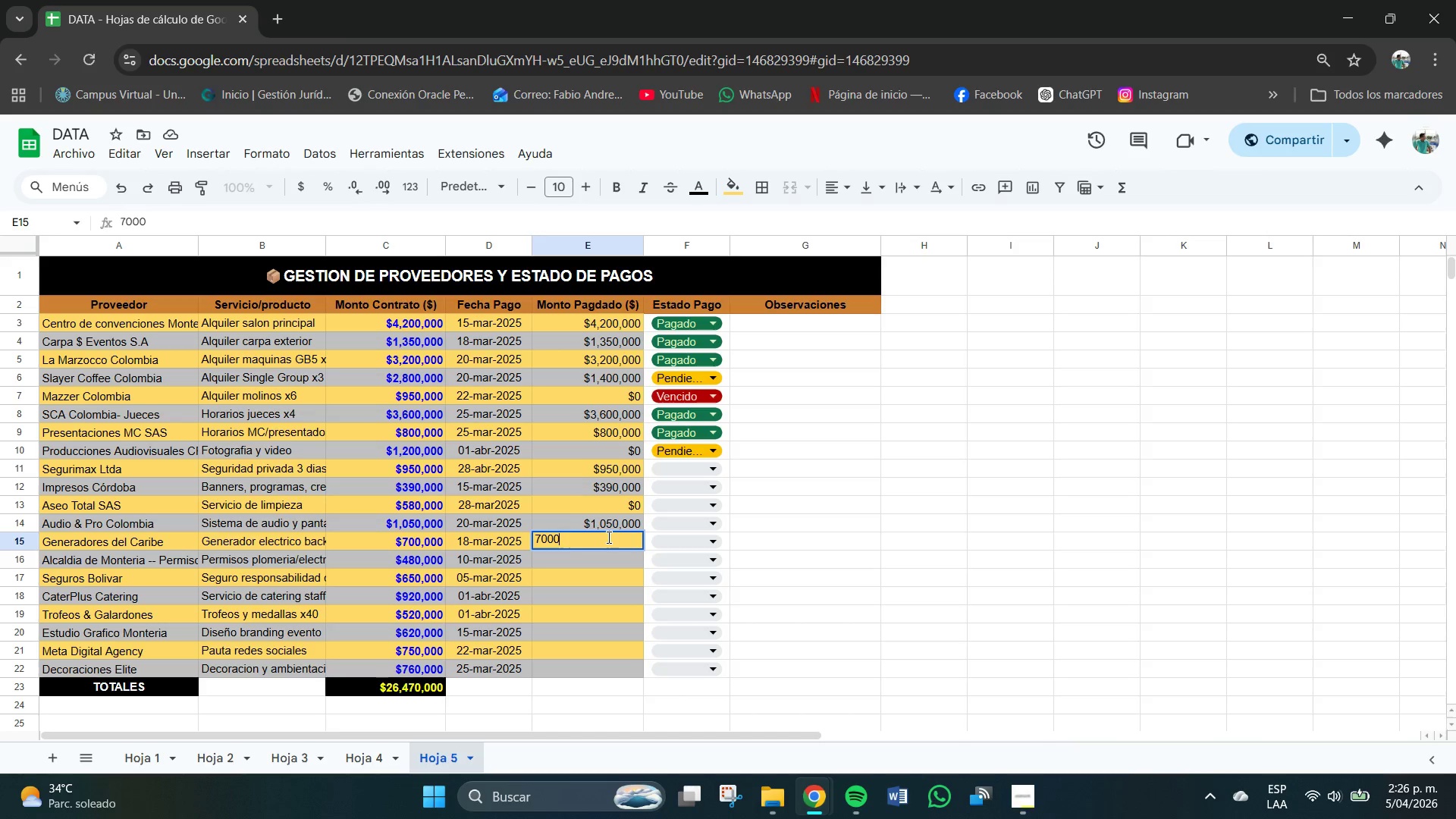 
key(Numpad0)
 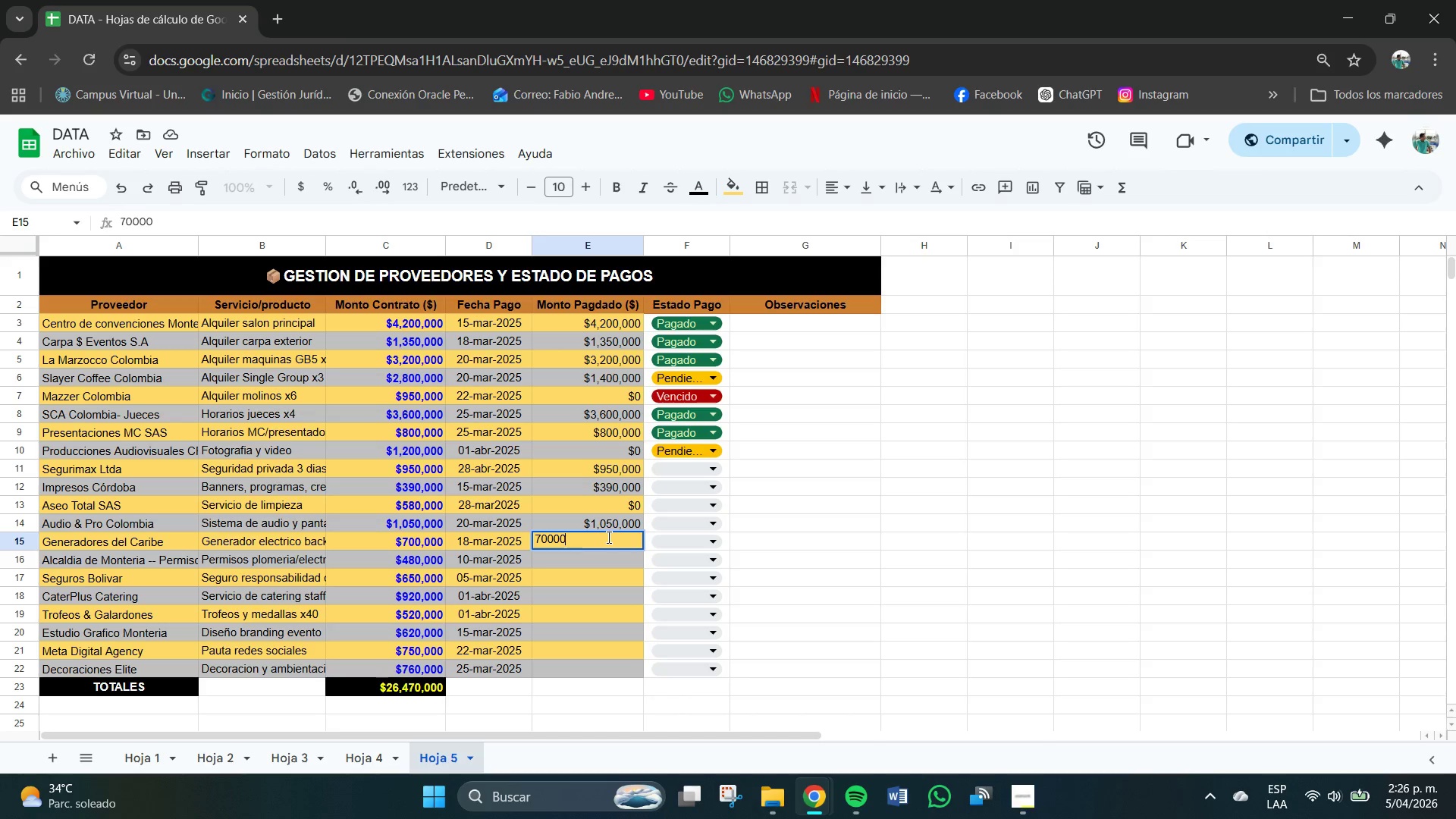 
key(Numpad0)
 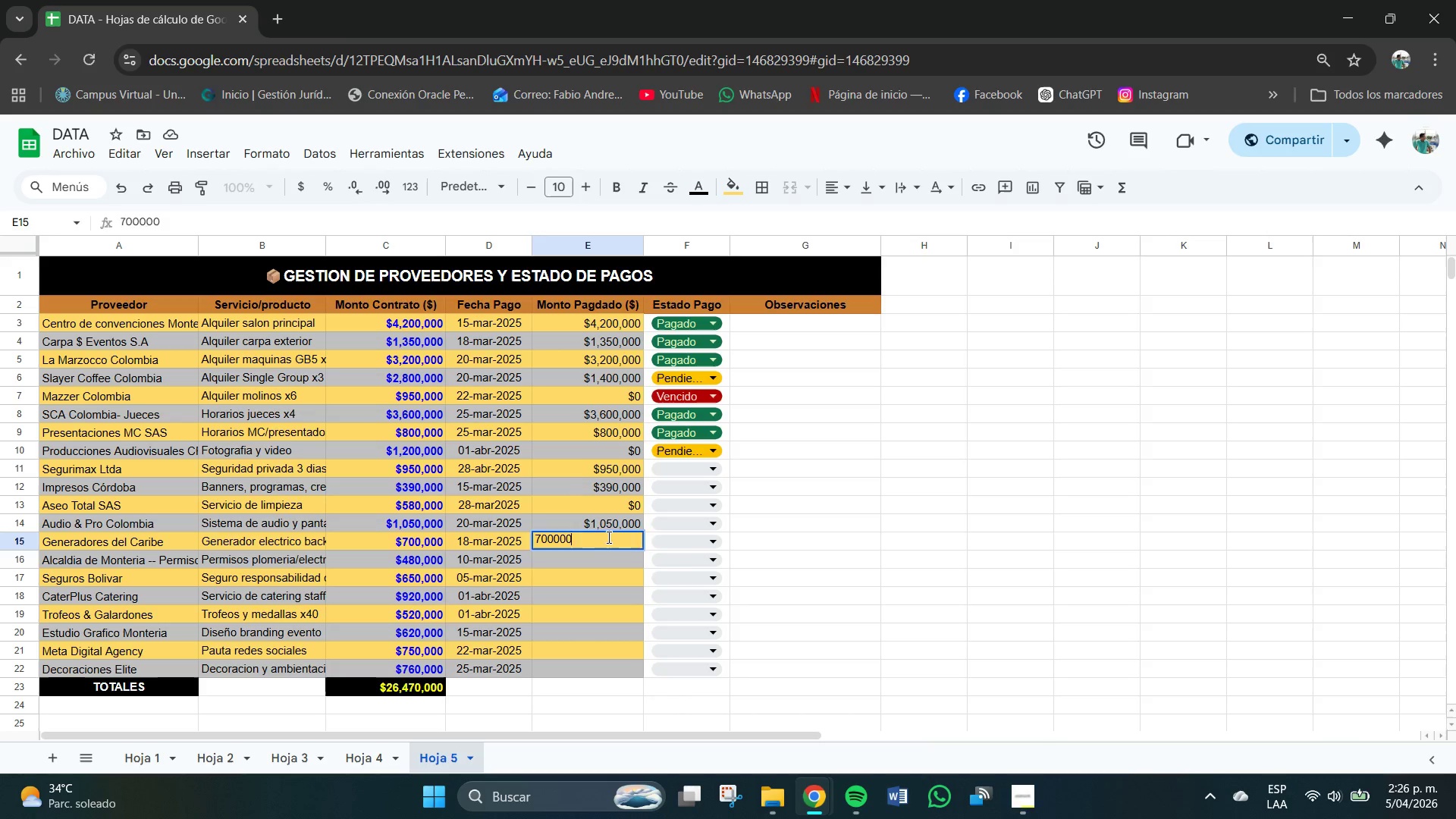 
key(Enter)
 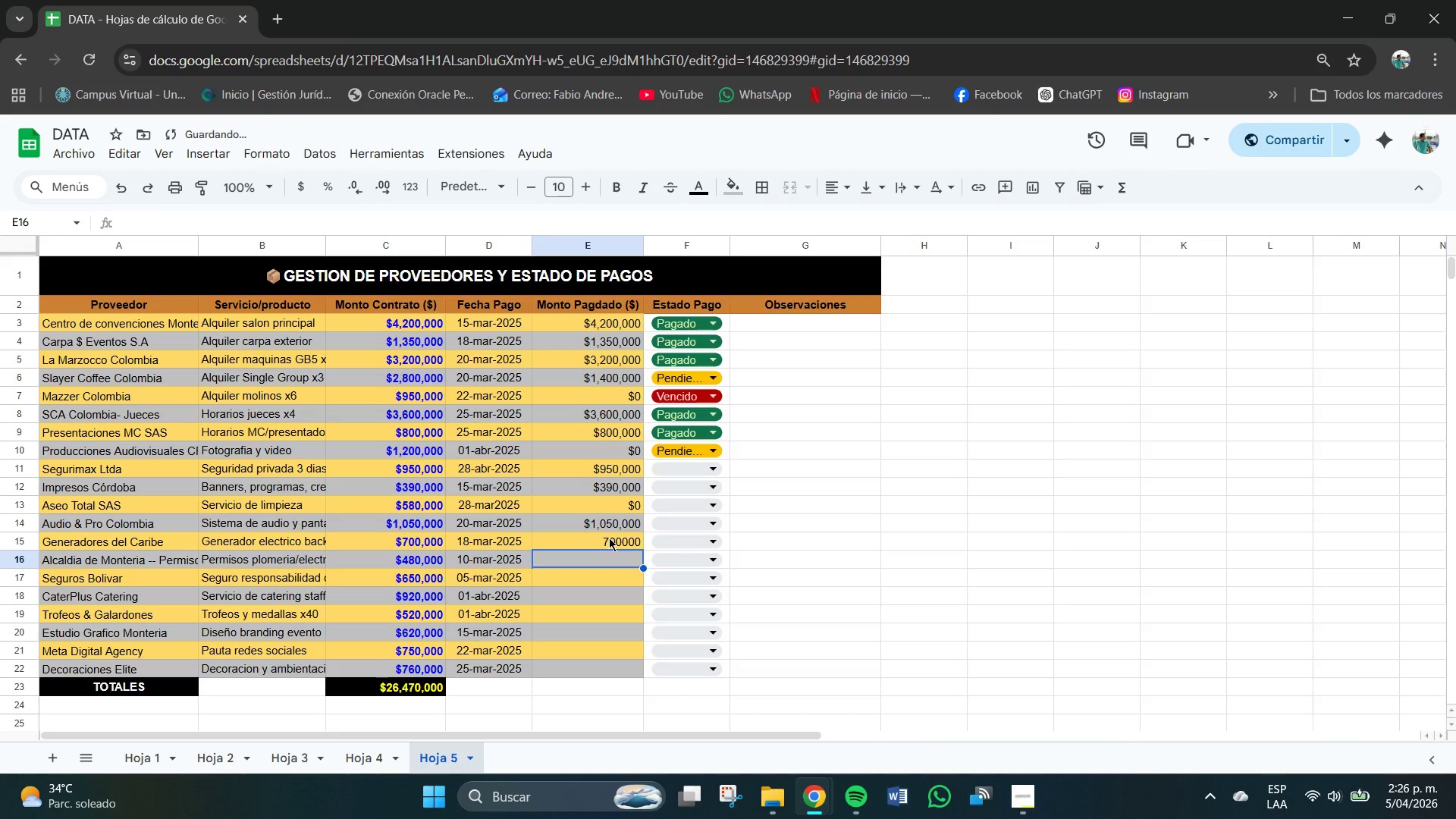 
left_click_drag(start_coordinate=[609, 538], to_coordinate=[604, 538])
 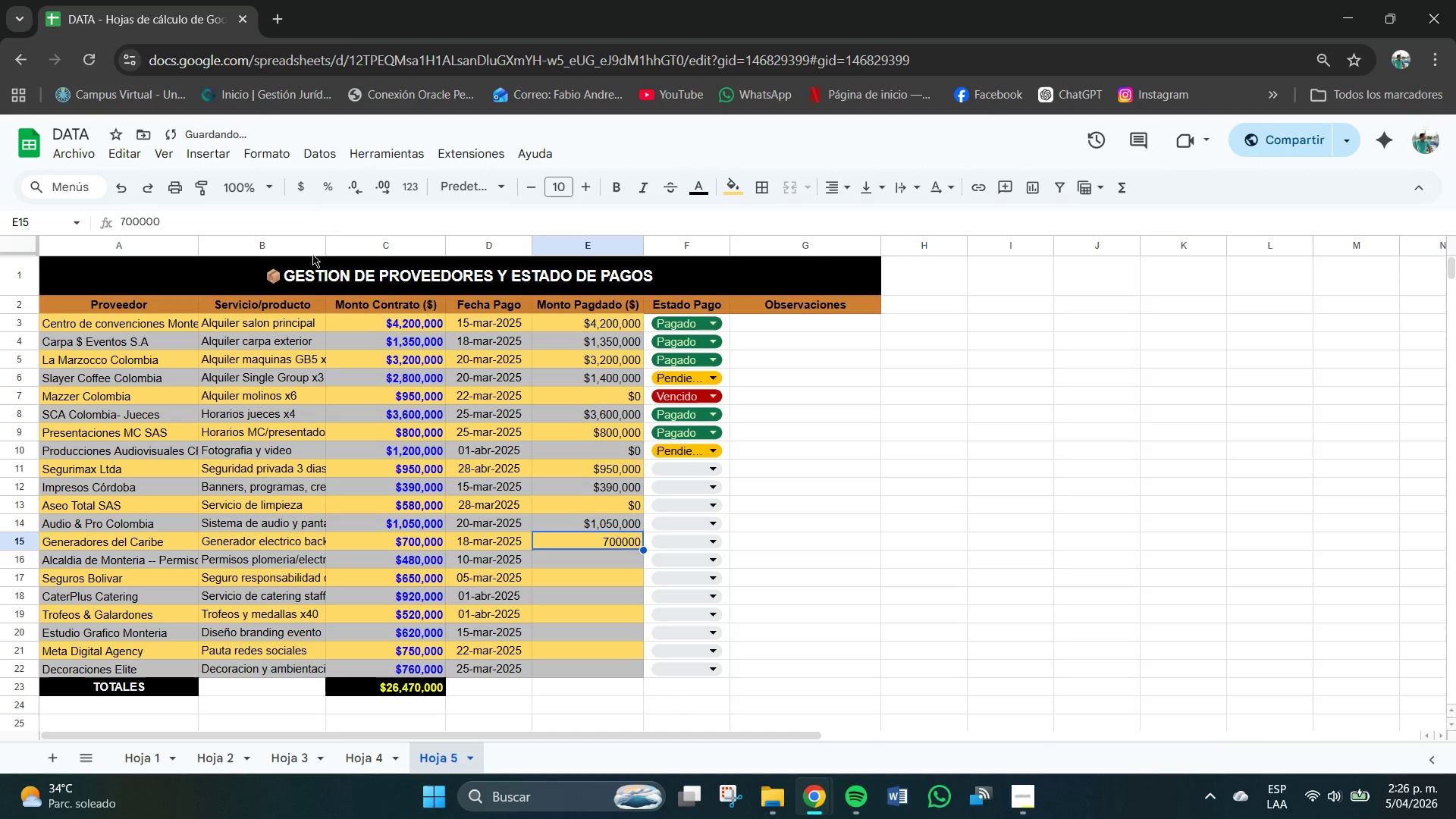 
left_click([300, 187])
 